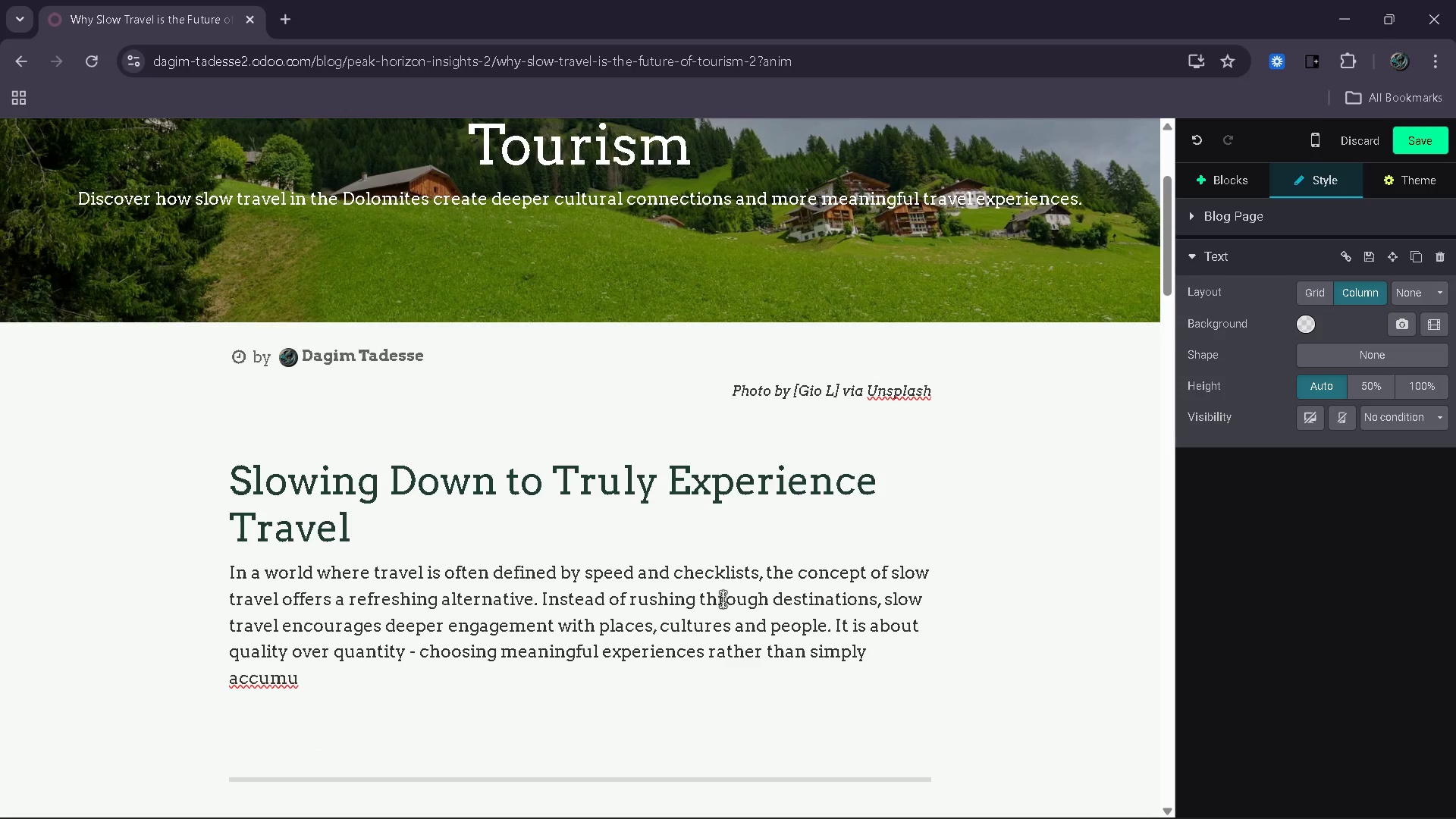 
type(lating destinations.\)
key(Backspace)
 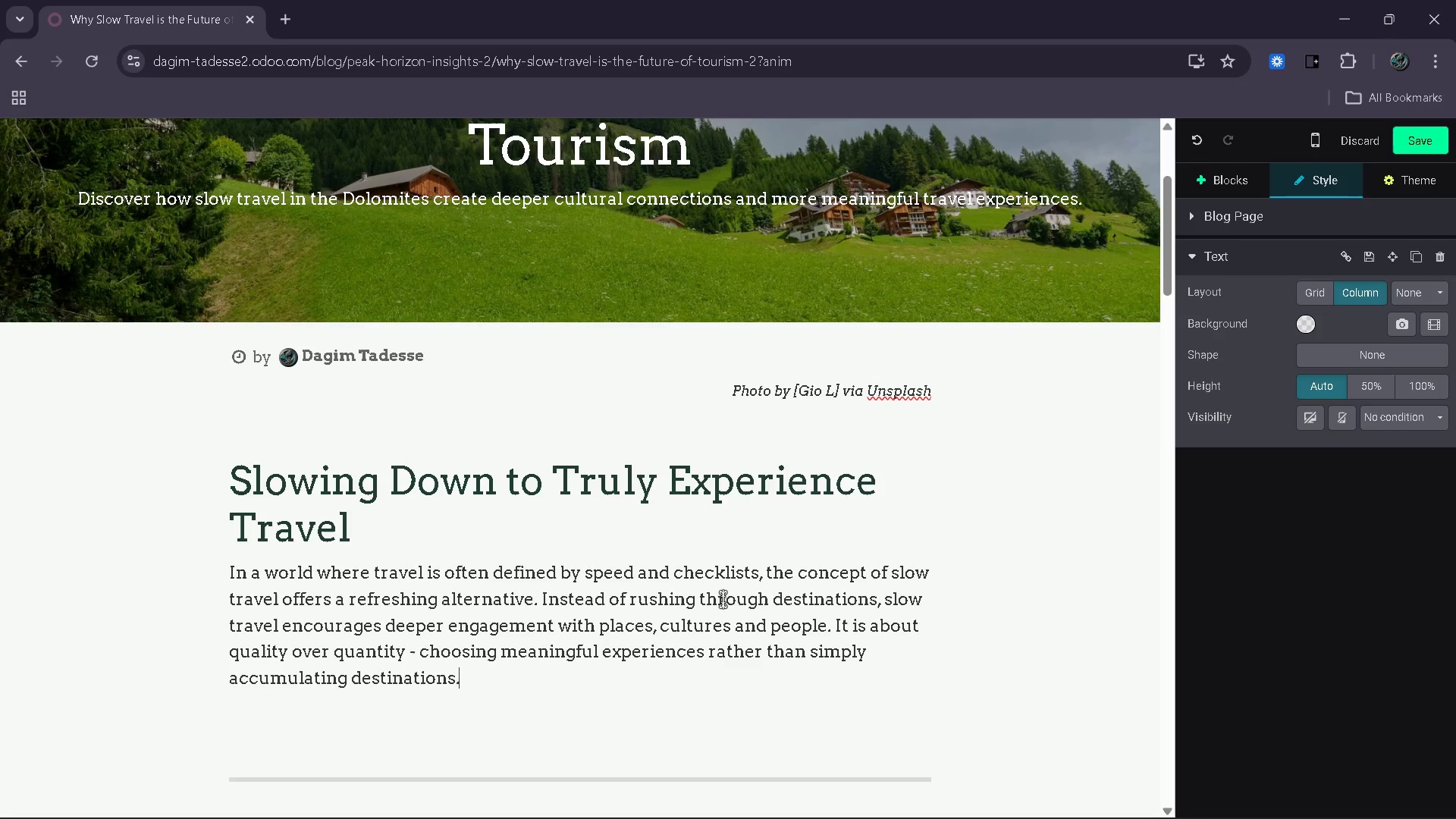 
key(Enter)
 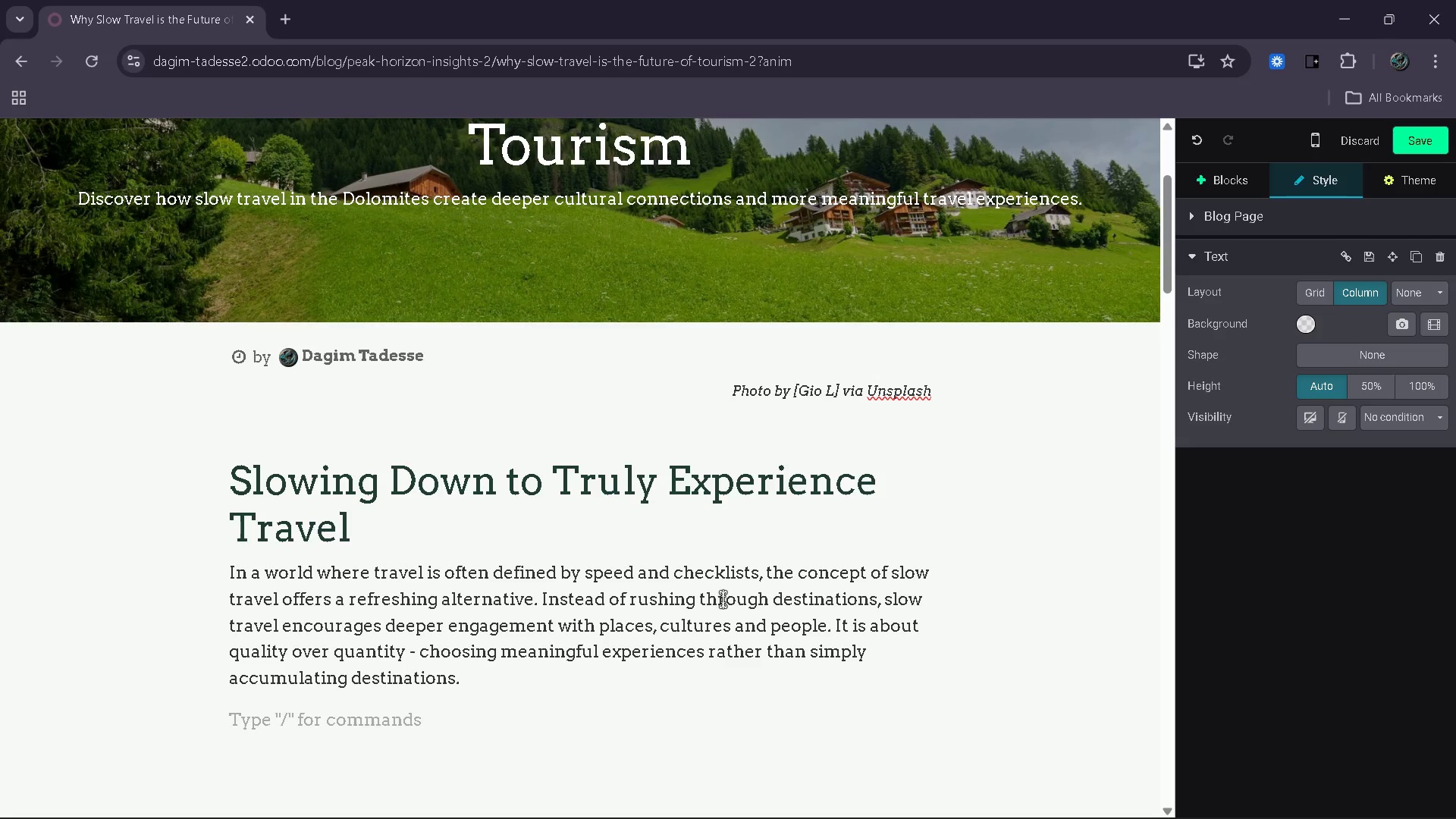 
type(The dolomites provide the perfect setting for thi )
key(Backspace)
type(s approach )
key(Backspace)
type(. With their charming villages )
key(Backspace)
type(, rich traditions and breathtaking )
 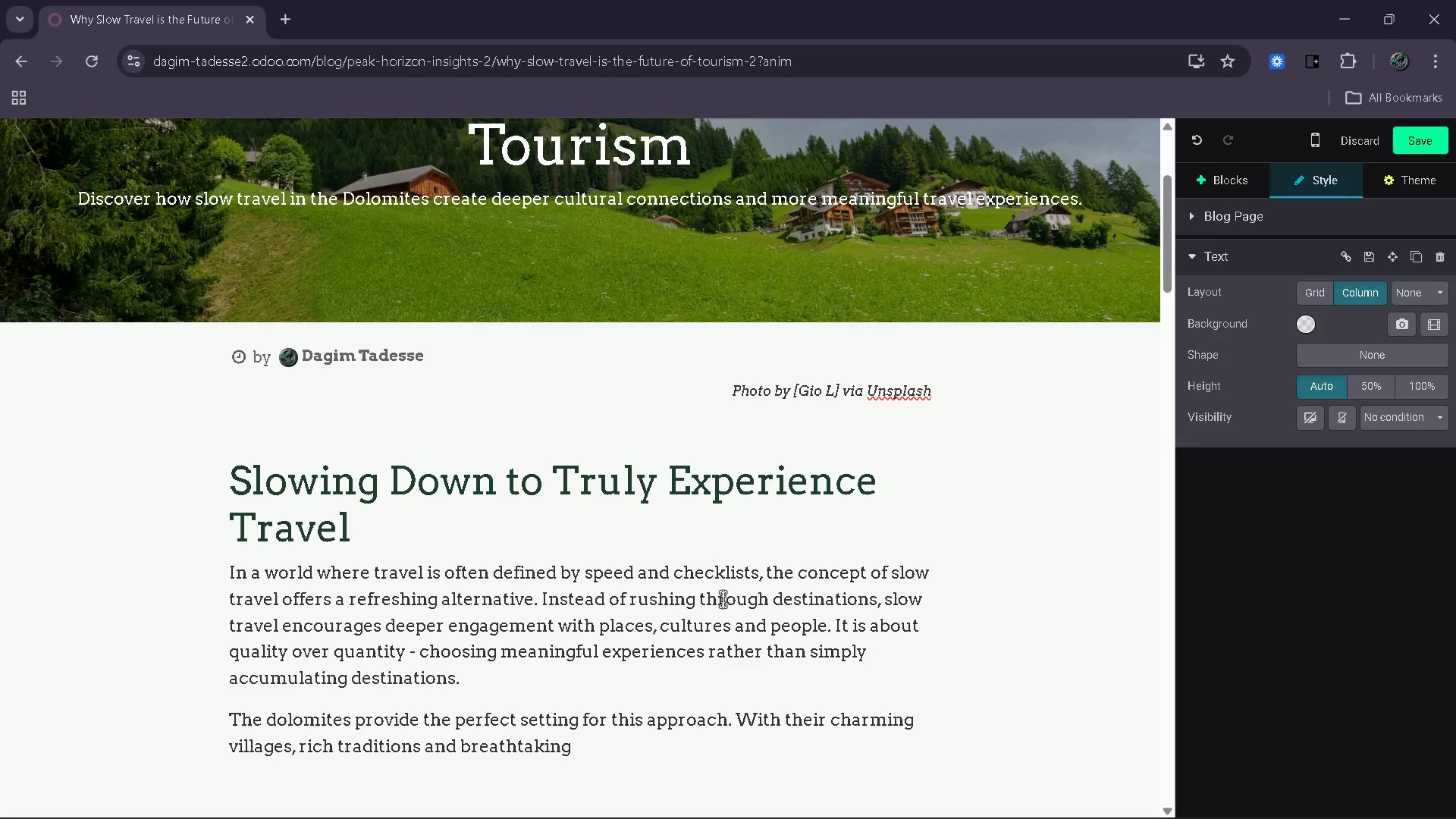 
type(landscapes, they invite travelers to pause and immerse themselves fully. For adventure couples, this means more than sightseeing - it becomes an opportuntiy)
key(Backspace)
key(Backspace)
 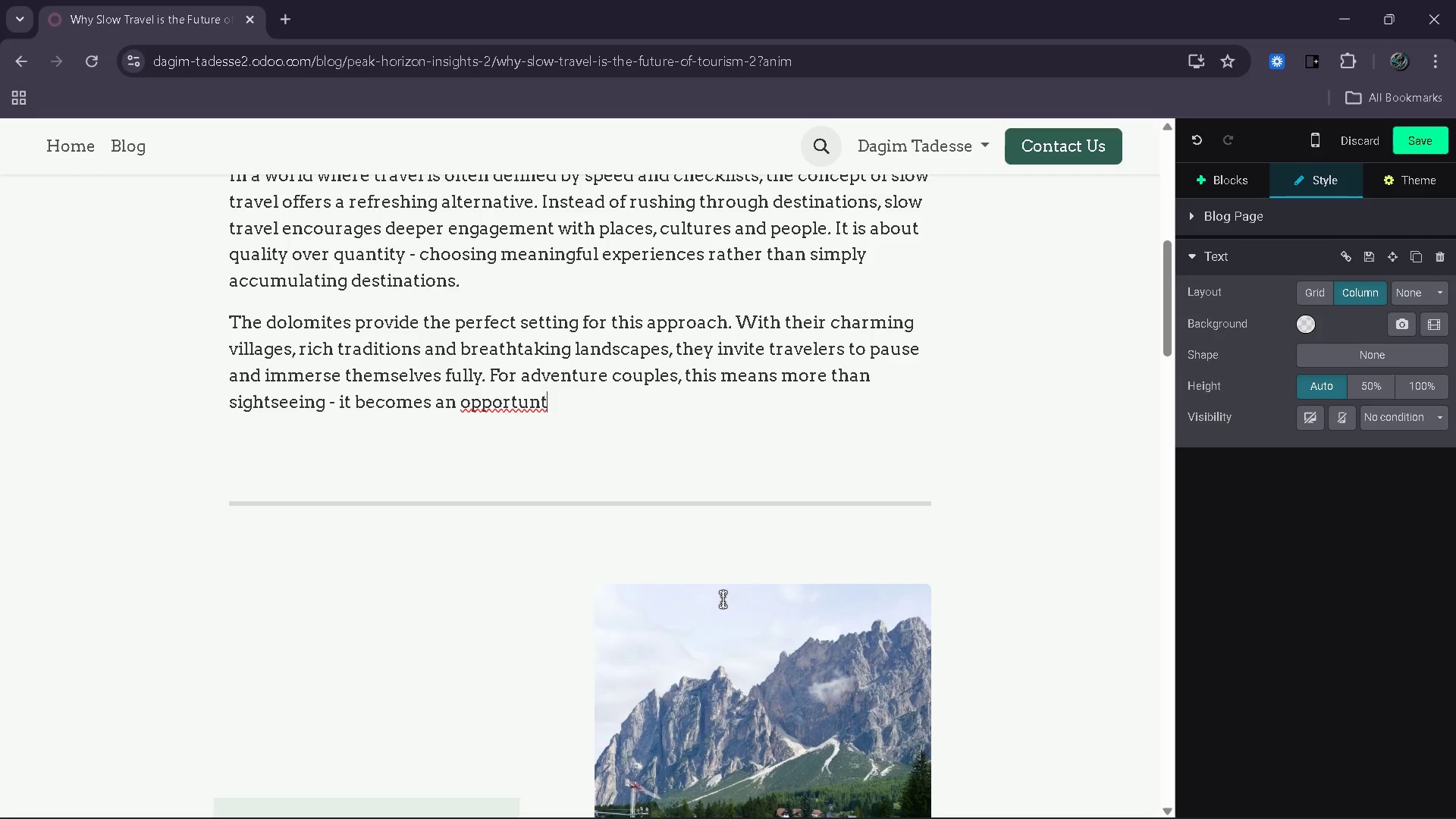 
wait(5.72)
 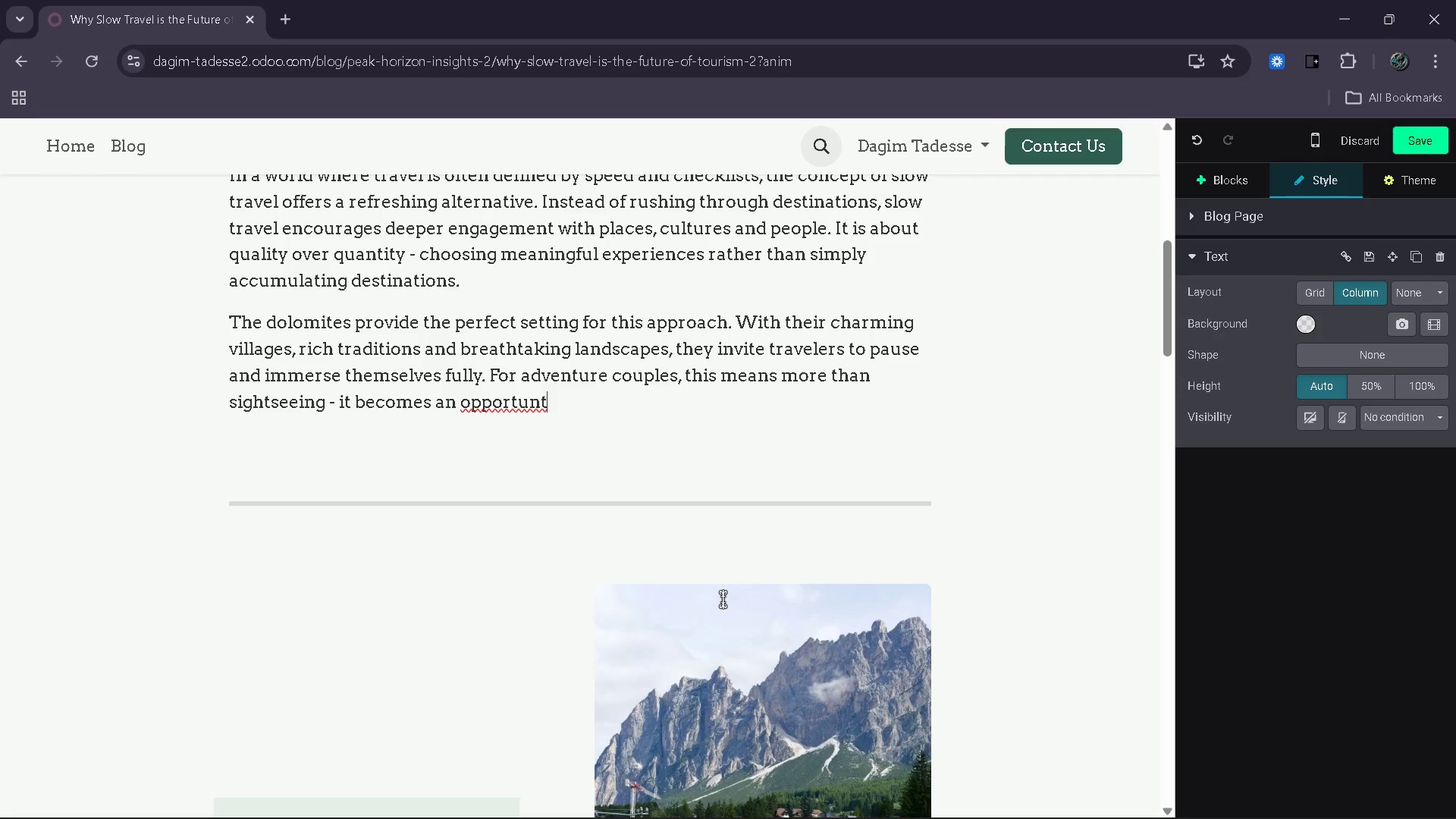 
key(Backspace)
type(ity r)
key(Backspace)
key(Backspace)
type( to connect )
 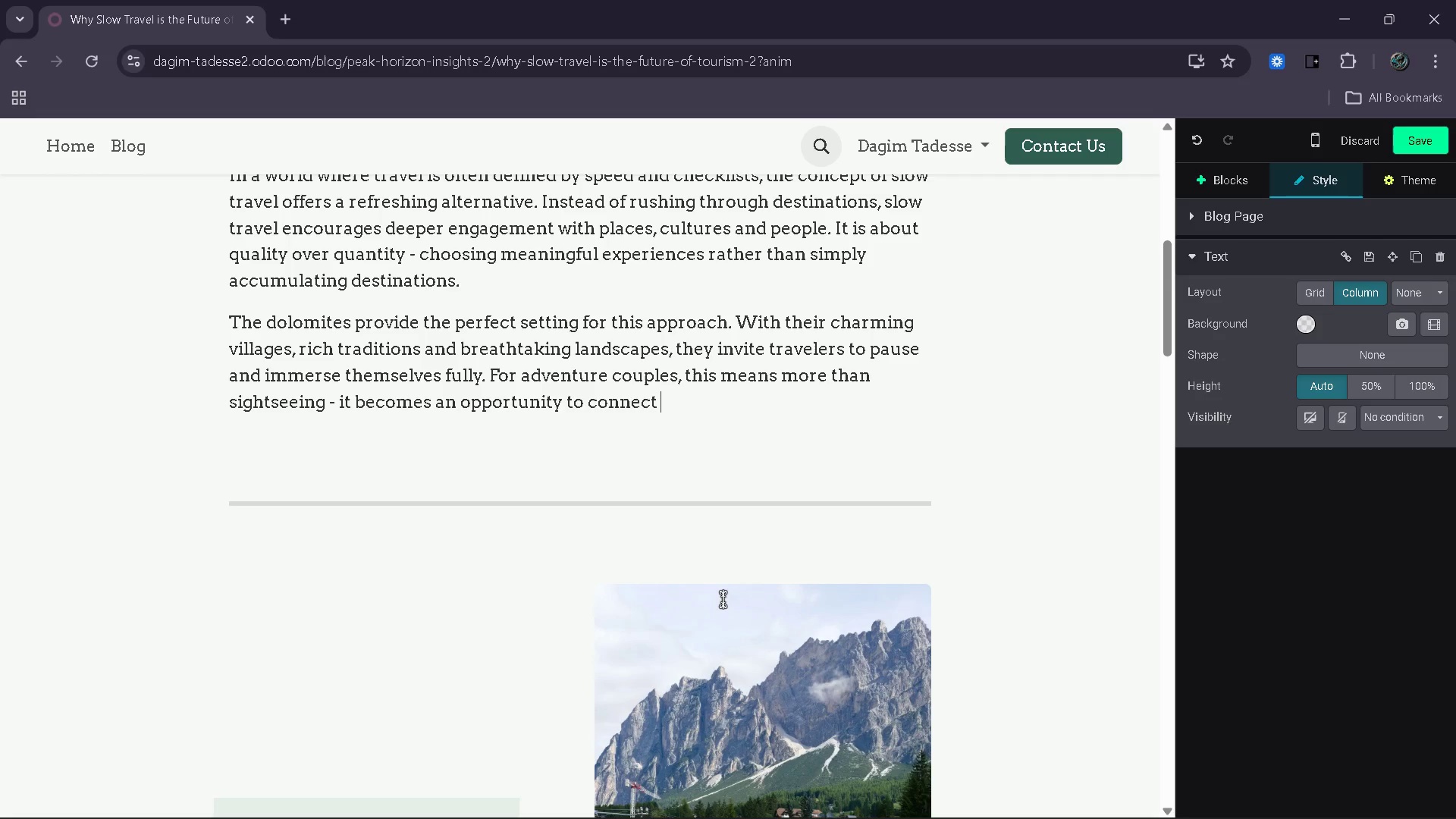 
key(Backspace)
type(, reflect and experience somehting authentic togethter==)
key(Backspace)
key(Backspace)
key(Backspace)
key(Backspace)
key(Backspace)
type(er.)
 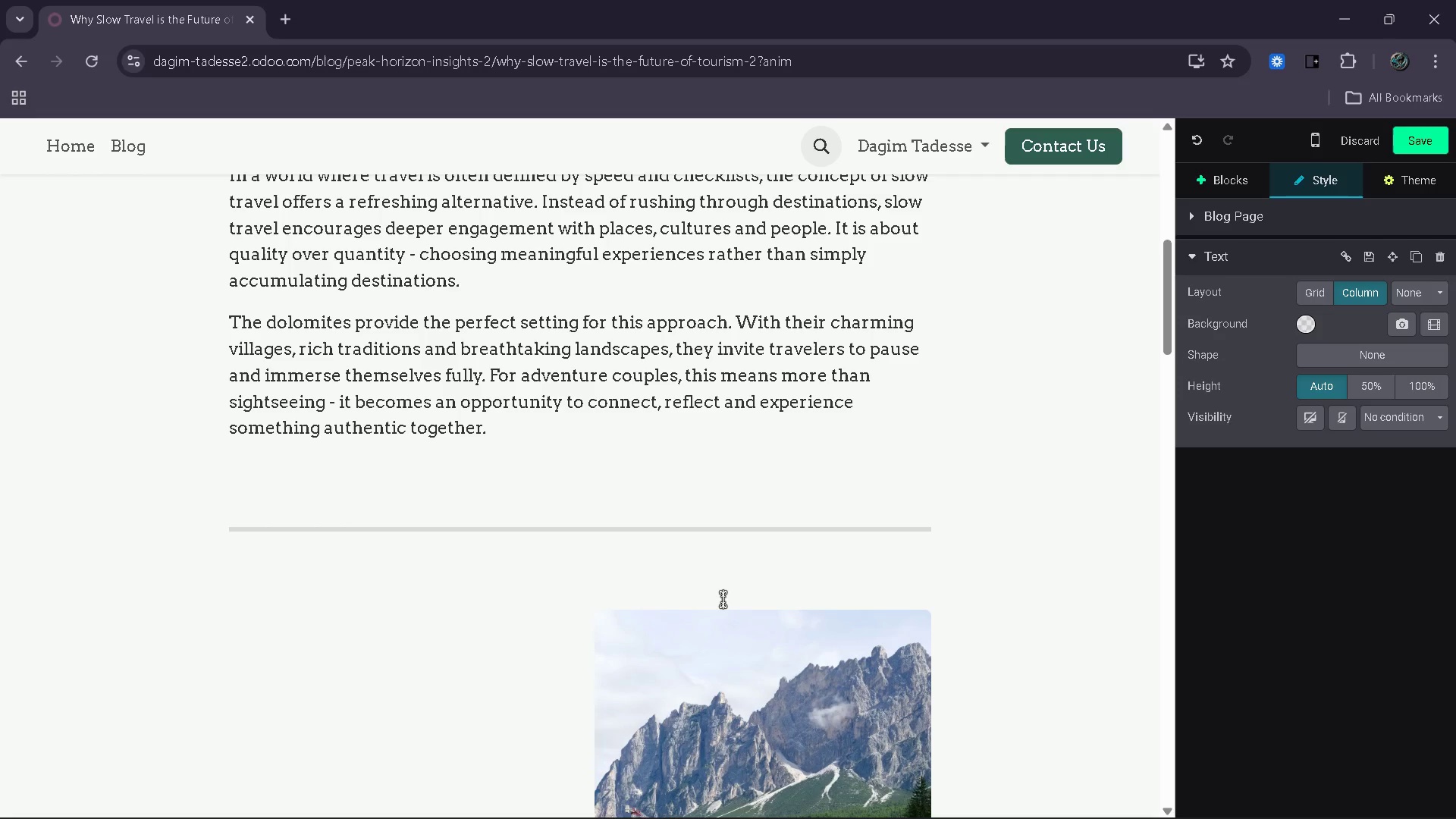 
key(Enter)
 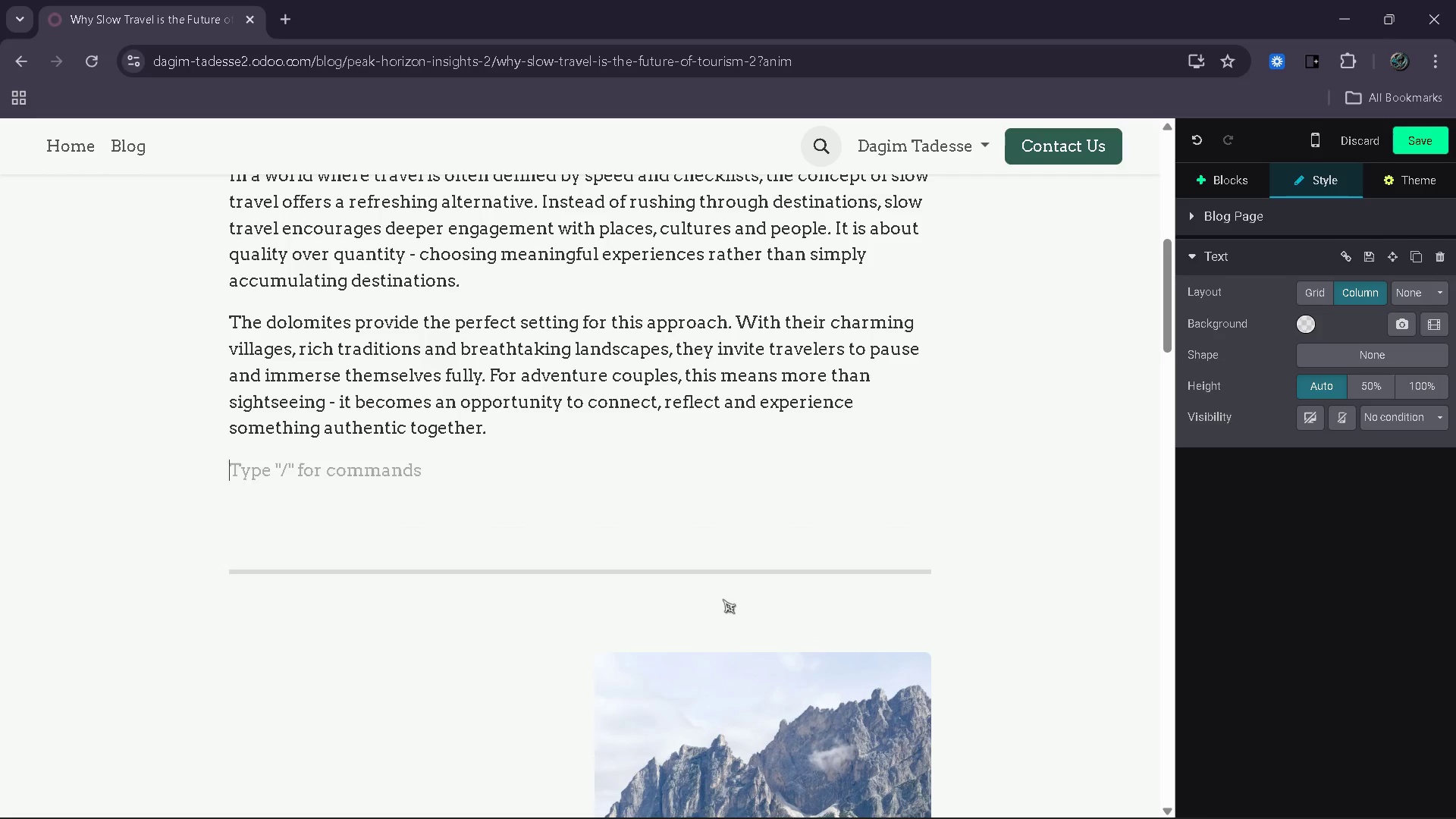 
hold_key(key=ShiftRight, duration=0.47)
 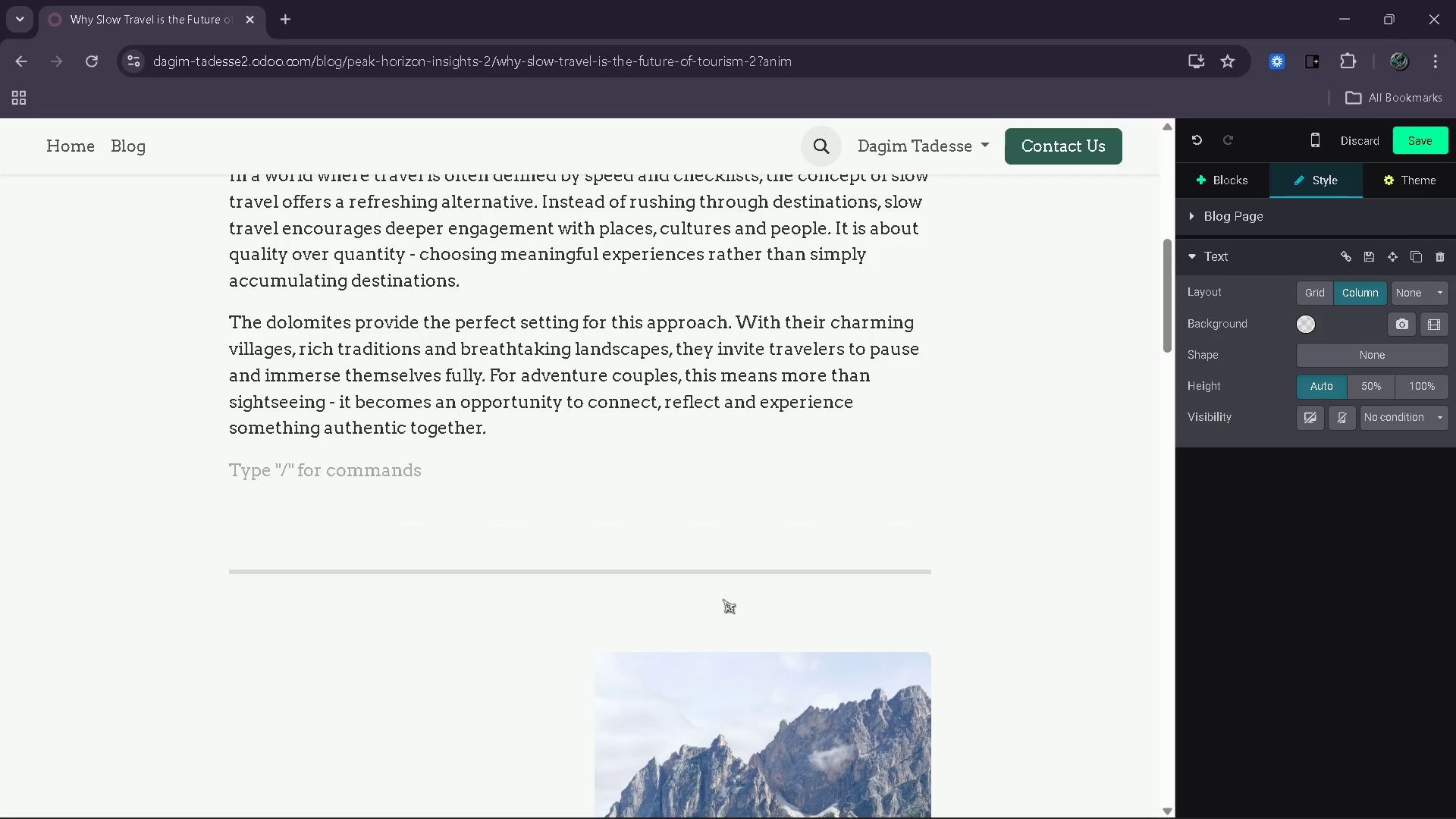 
type(Slow travels is ot )
key(Backspace)
key(Backspace)
key(Backspace)
type(not just  a)
key(Backspace)
key(Backspace)
type(a trend )
key(Backspace)
type(; it is a shift in mindset )
 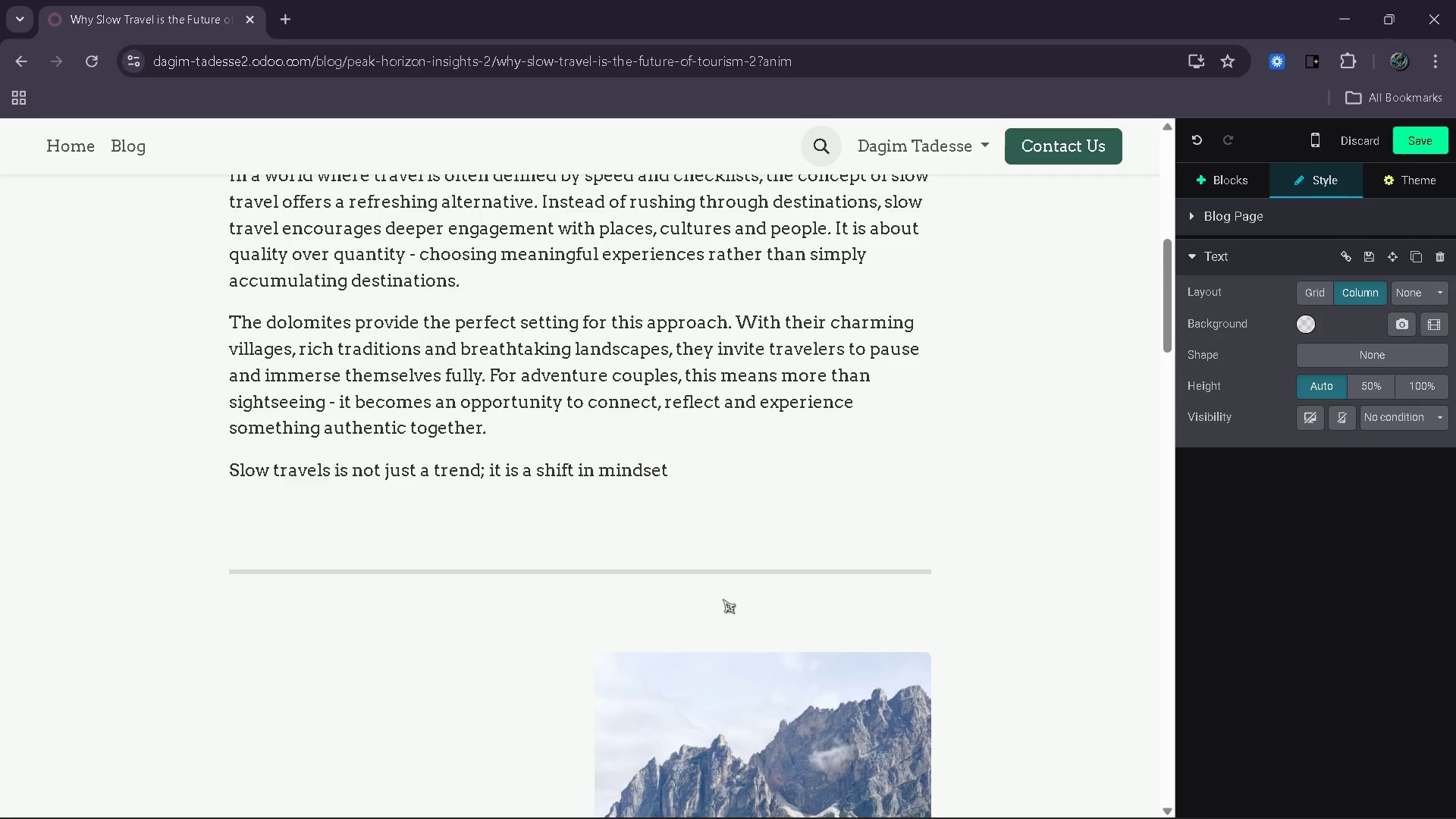 
key(Backspace)
type(. It transfr)
key(Backspace)
type(orm travels )
key(Backspace)
key(Backspace)
type( from a series of quick visits into a journey )
 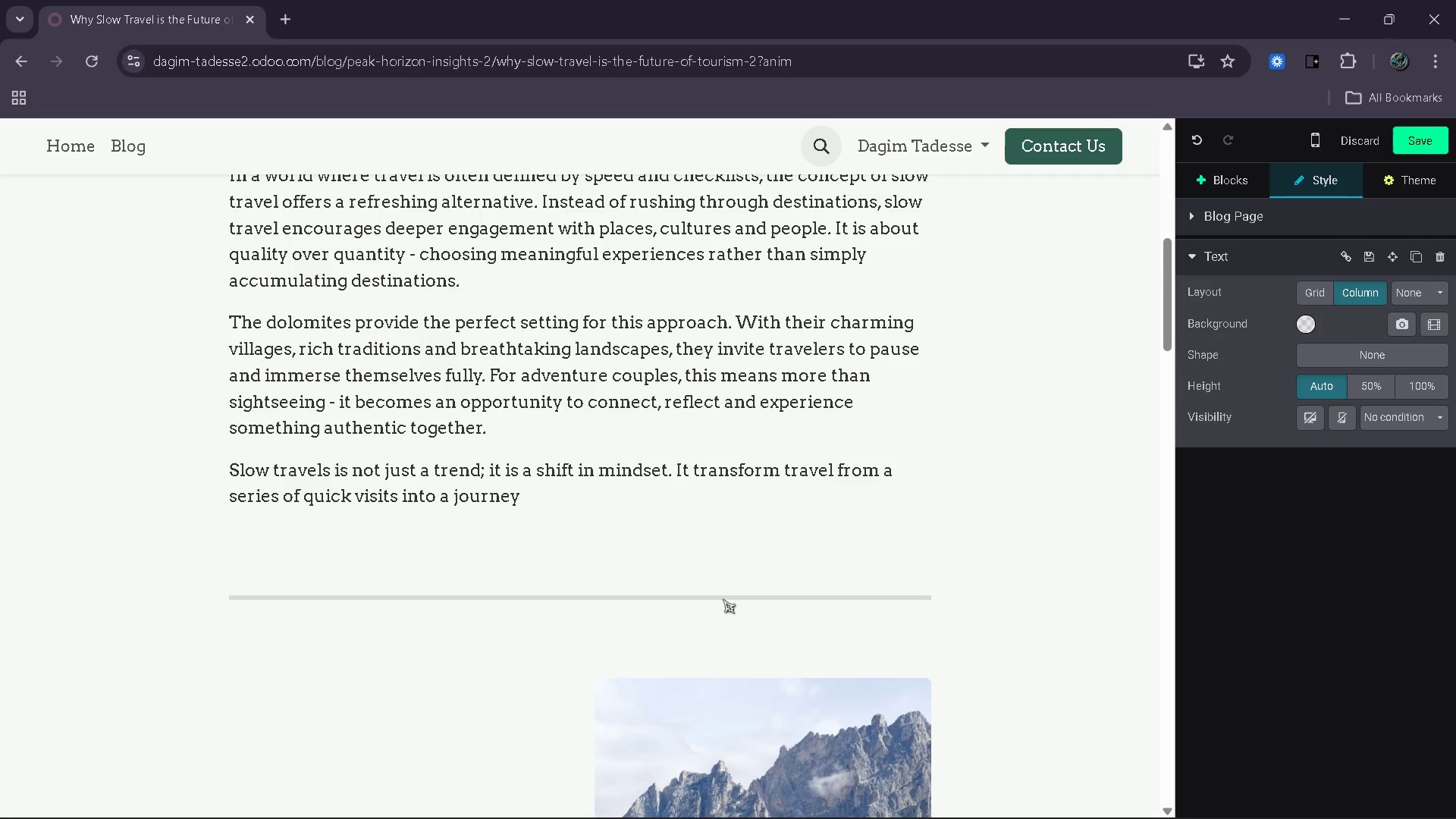 
wait(5.92)
 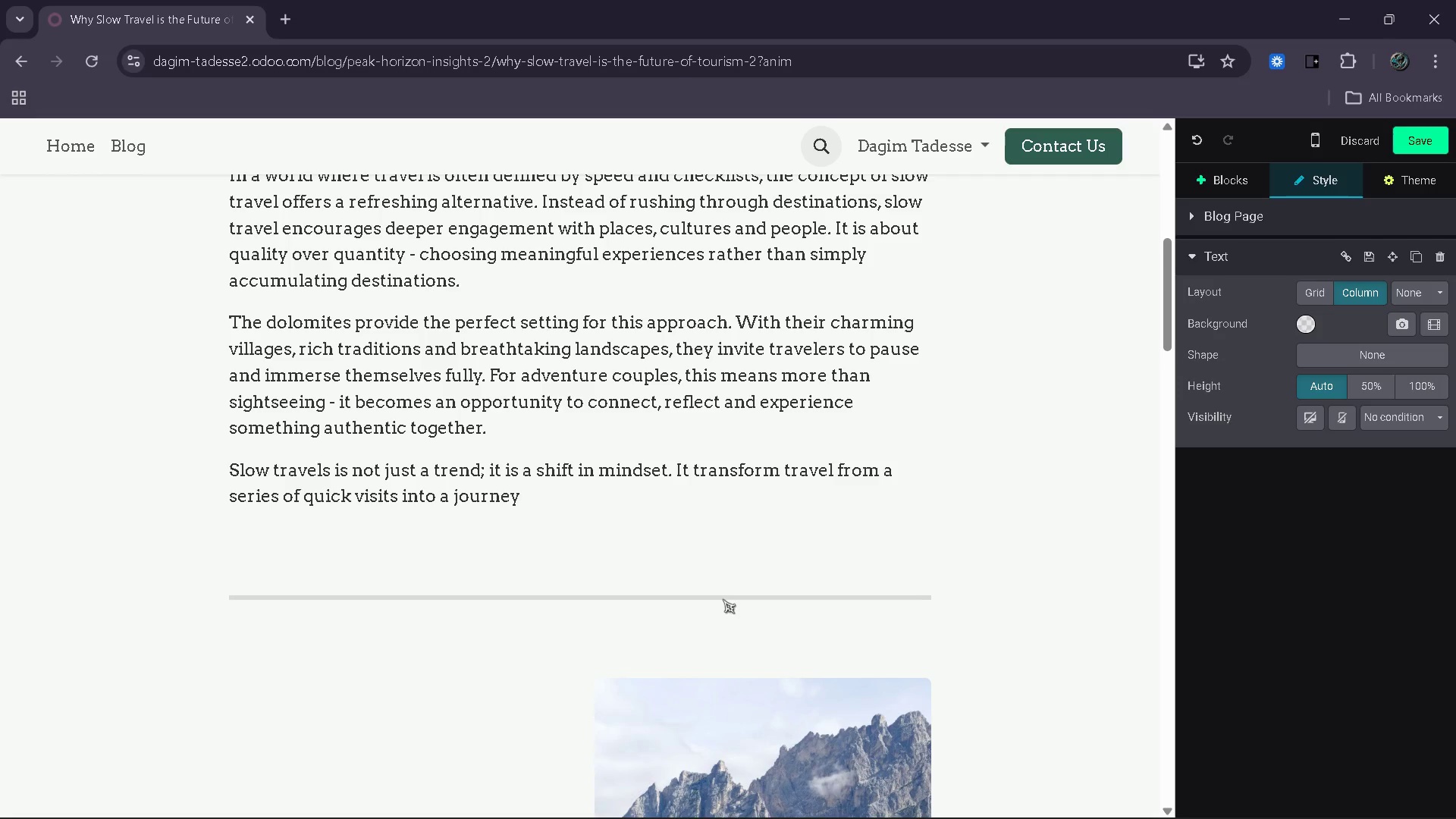 
type(that leaves )
 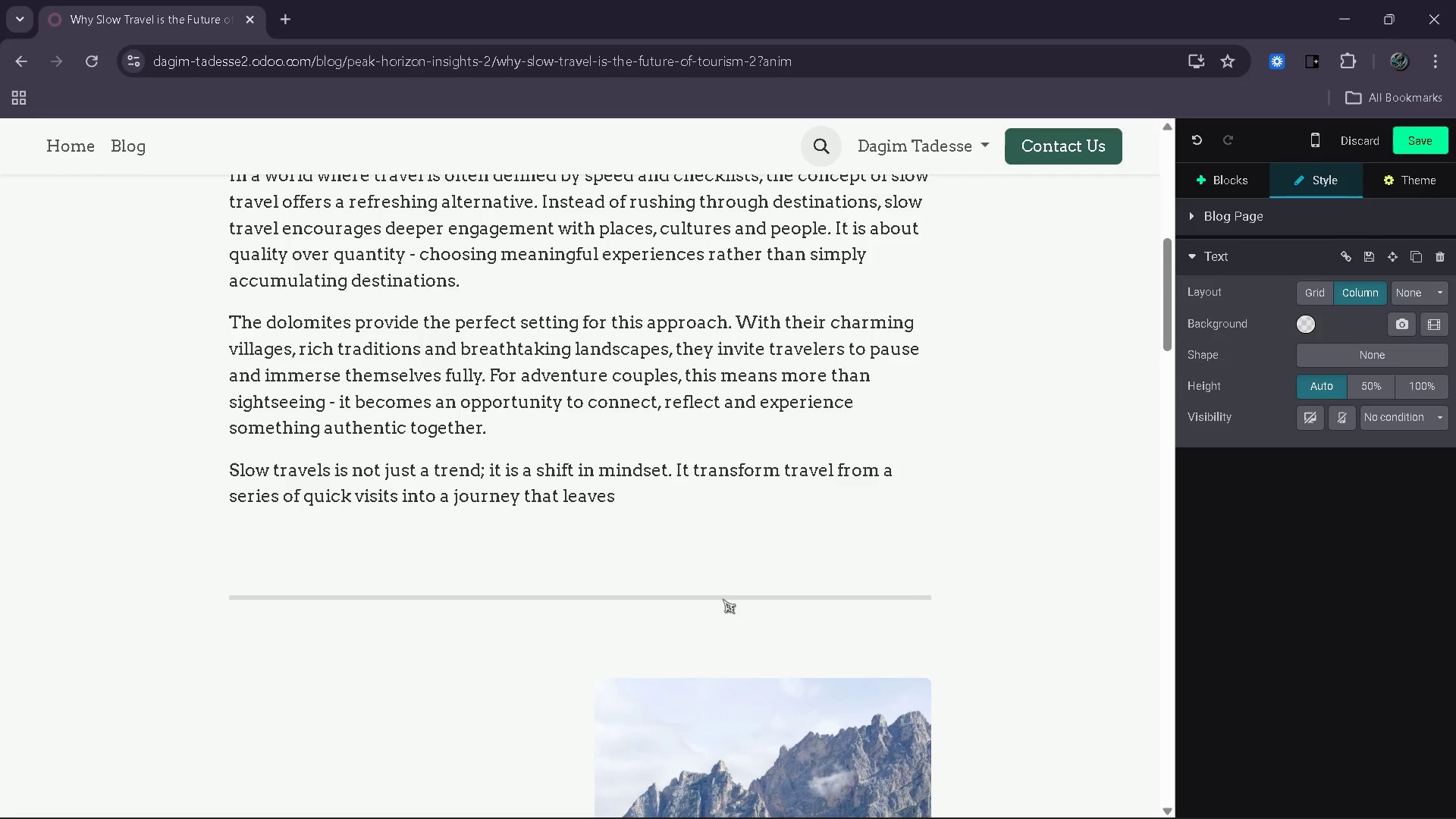 
type(a lastig=)
key(Backspace)
key(Backspace)
type(ng )
 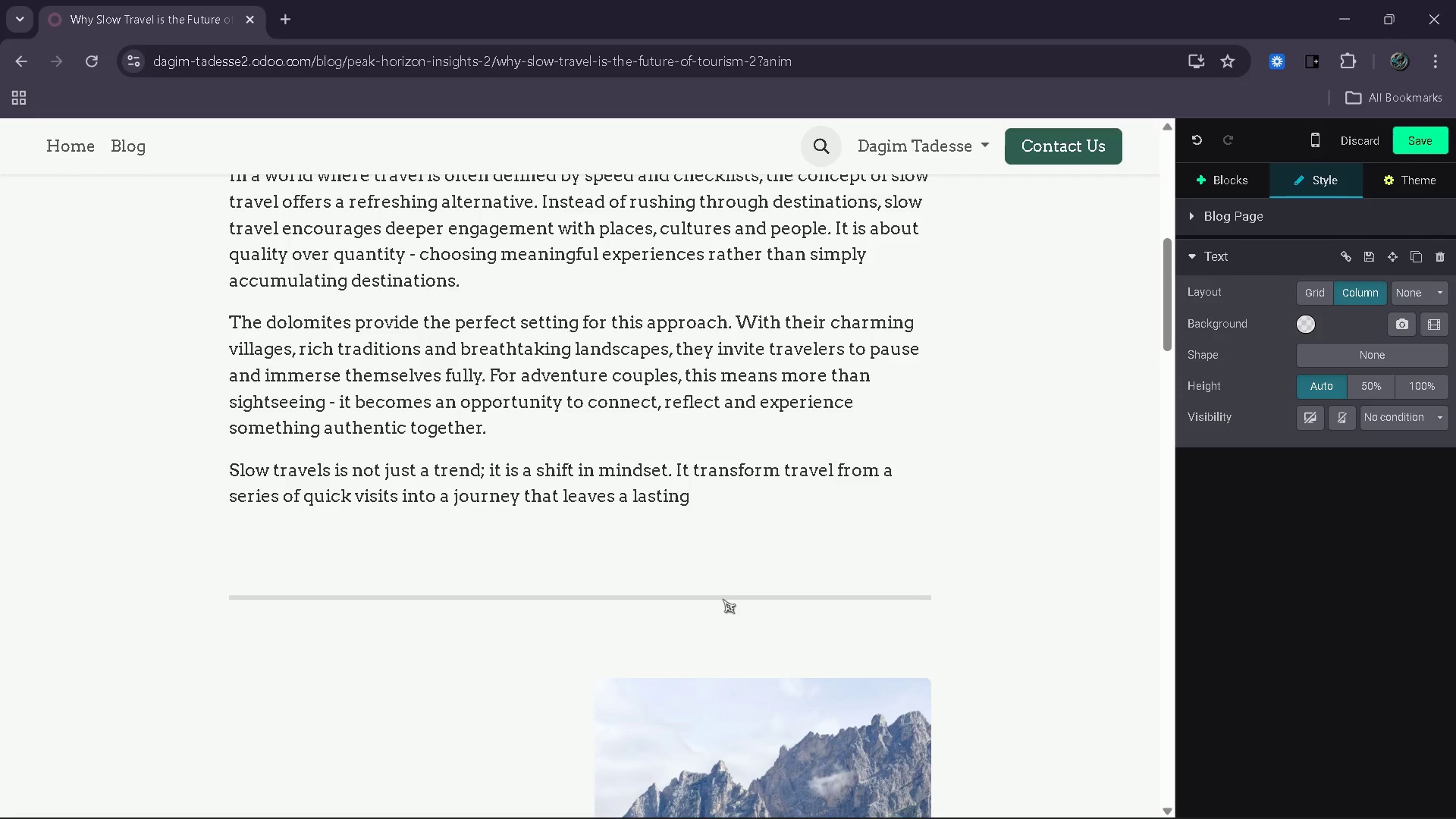 
wait(11.94)
 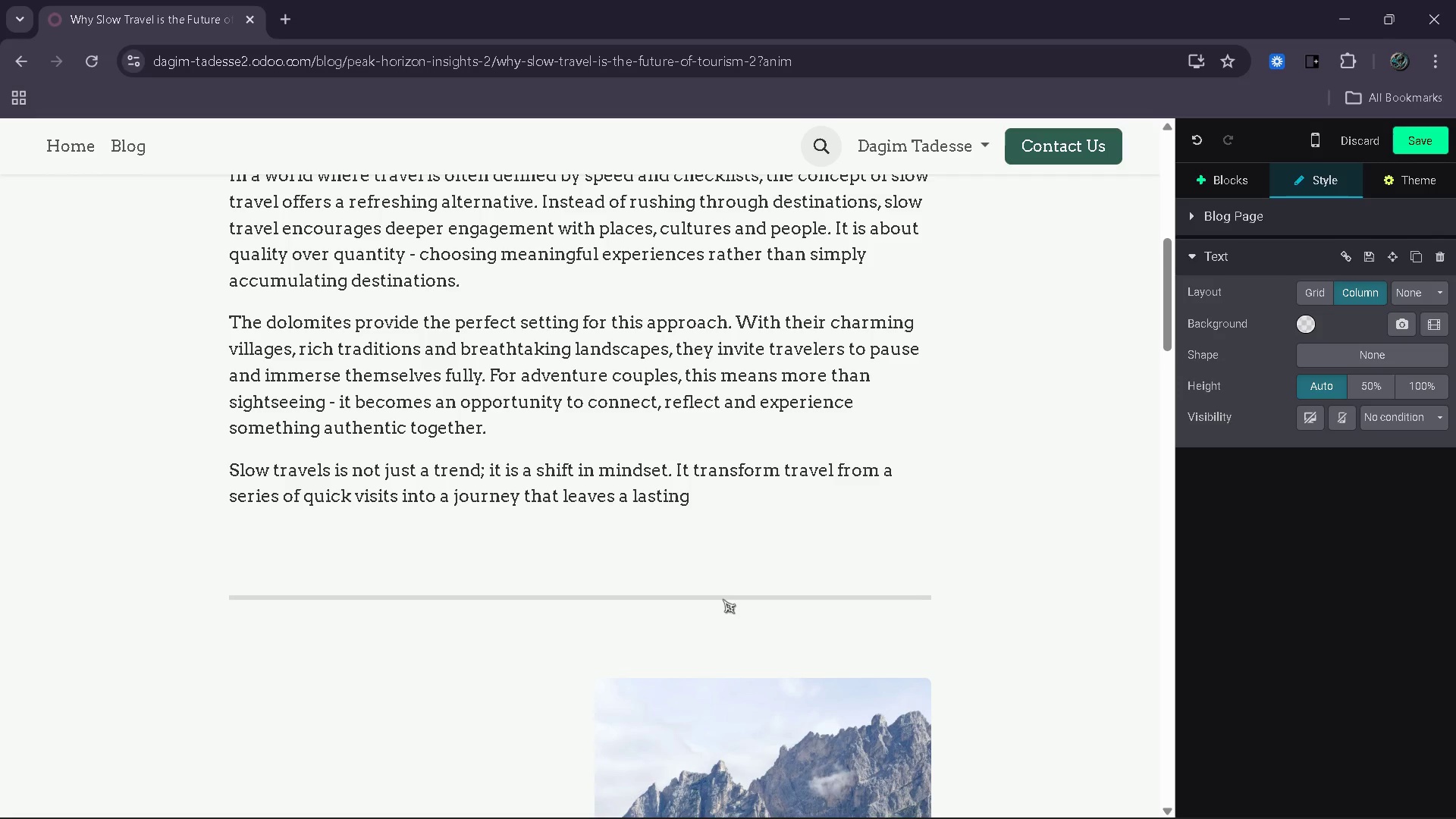 
type(impression, bi)
key(Backspace)
type(oth on the travl)
key(Backspace)
type(eler)
 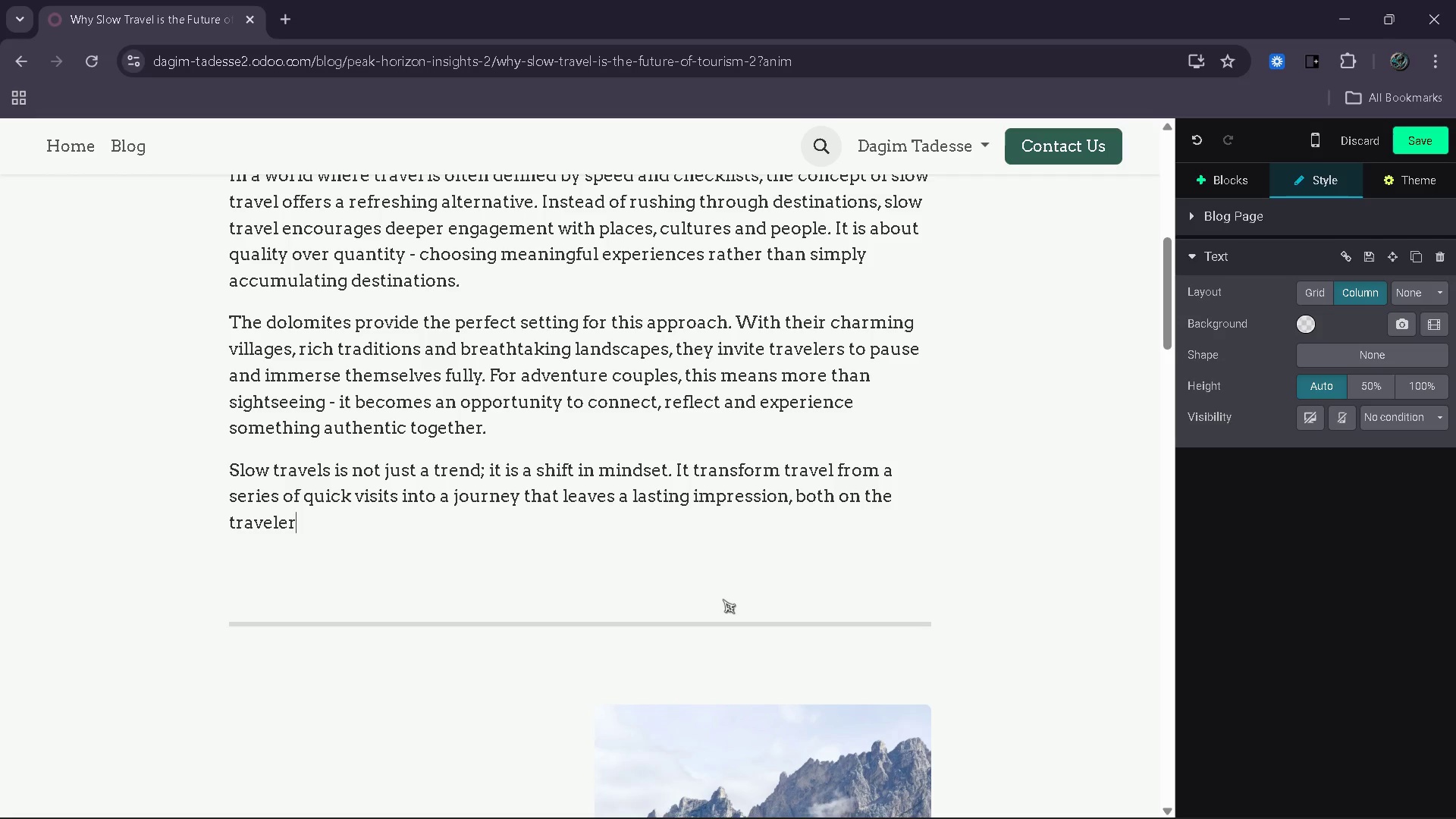 
wait(5.73)
 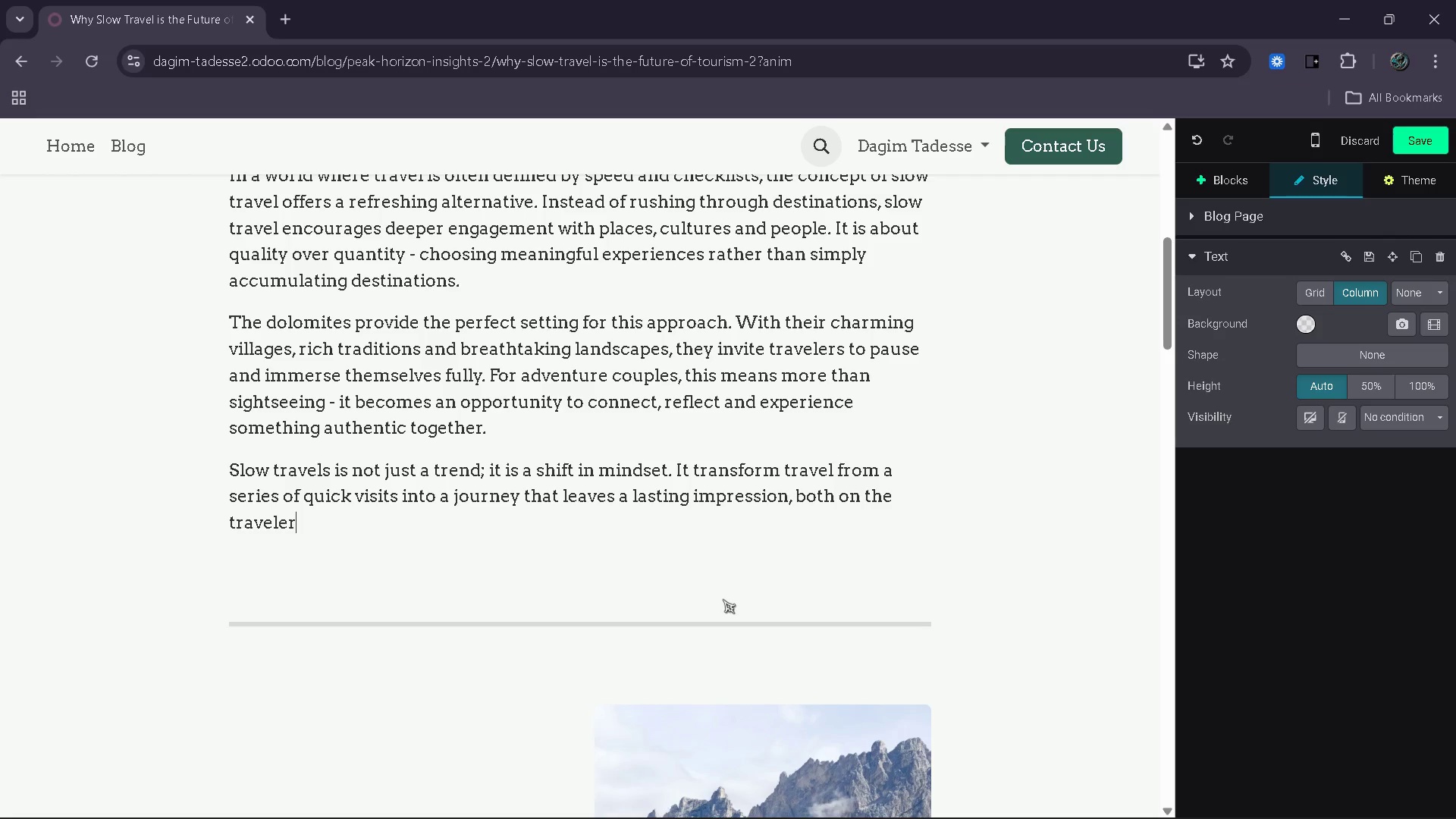 
type(a)
key(Backspace)
type( and the destinia)
key(Backspace)
key(Backspace)
type(ation.)
 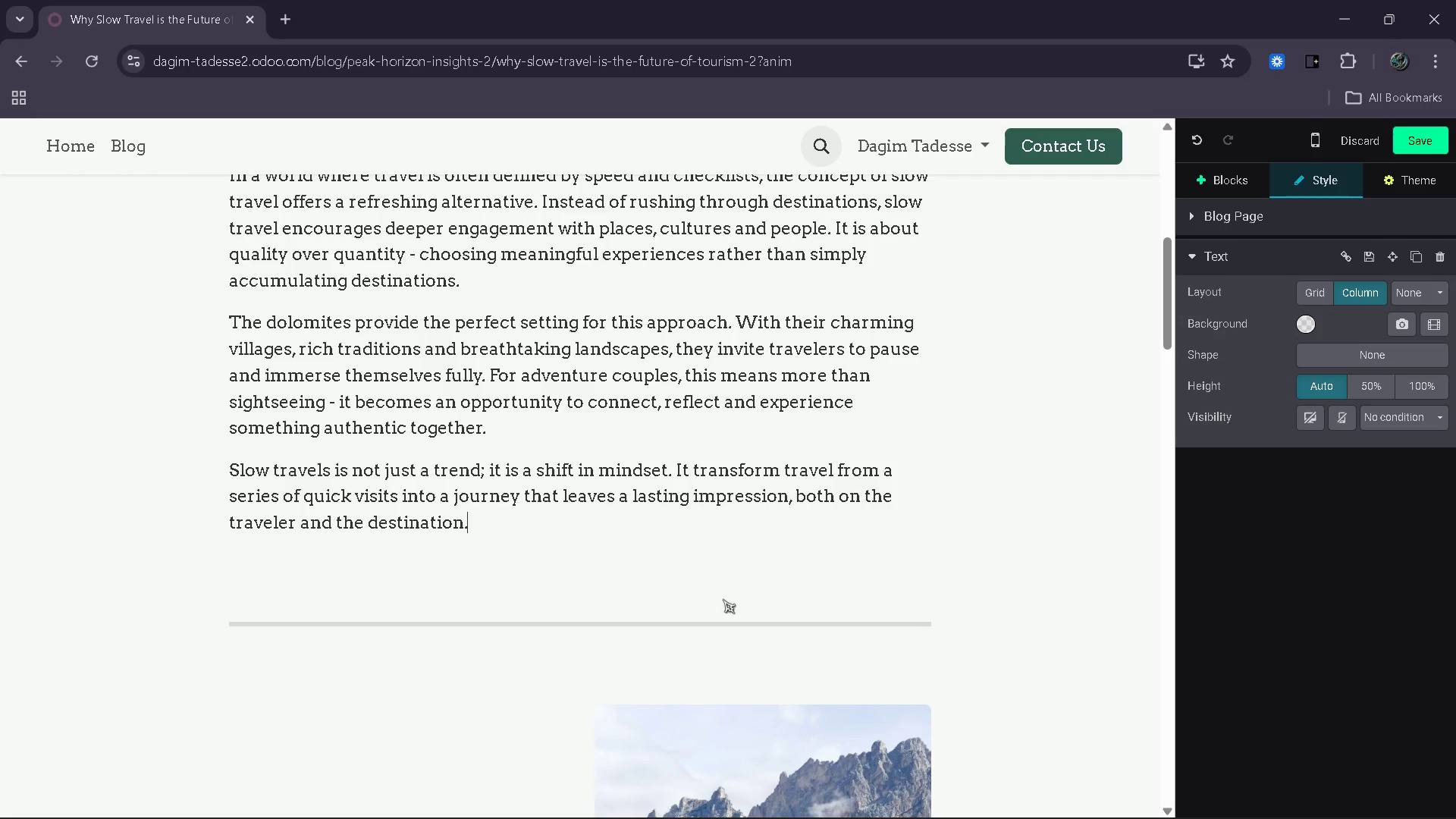 
wait(29.52)
 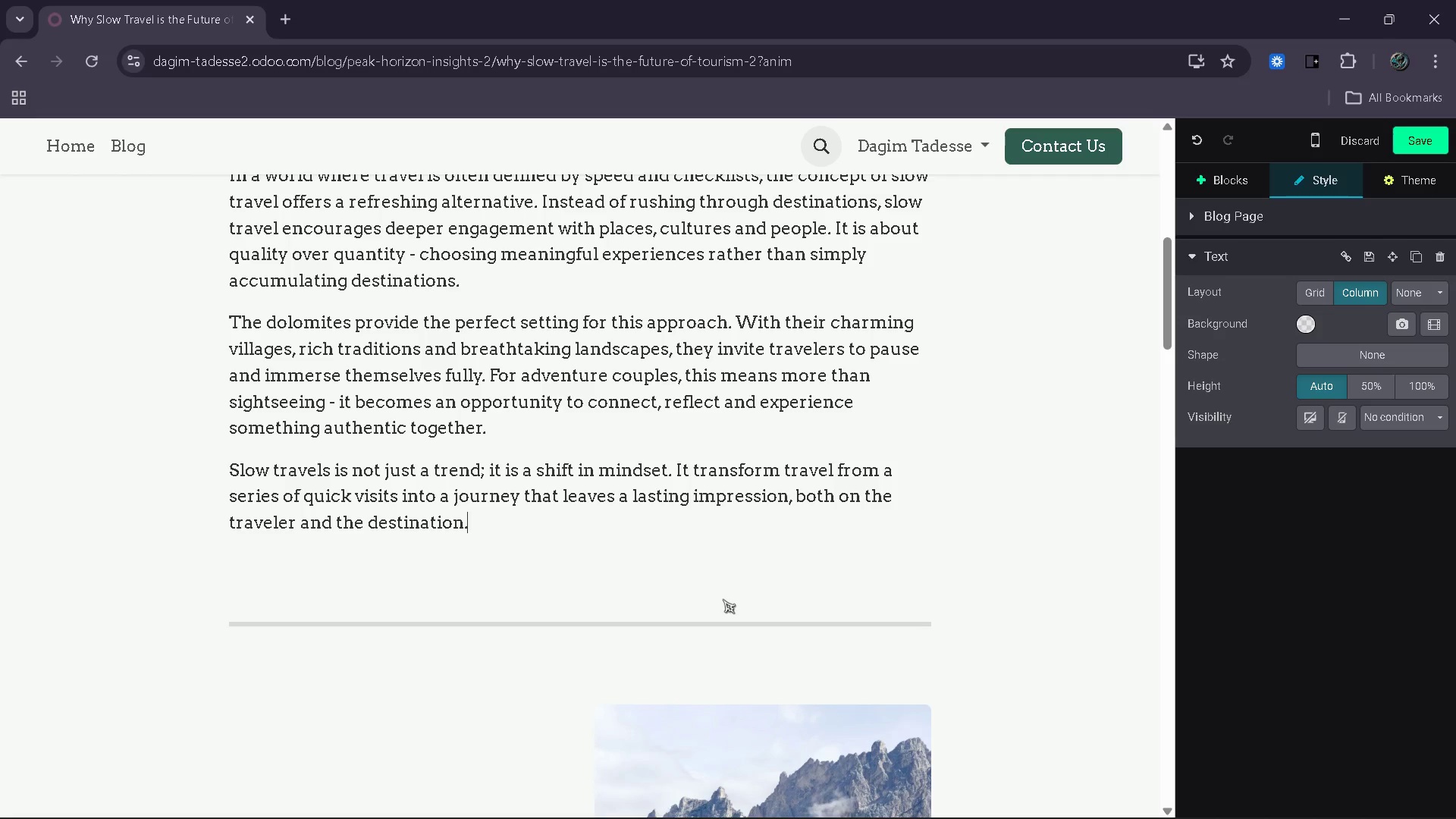 
left_click([276, 490])
 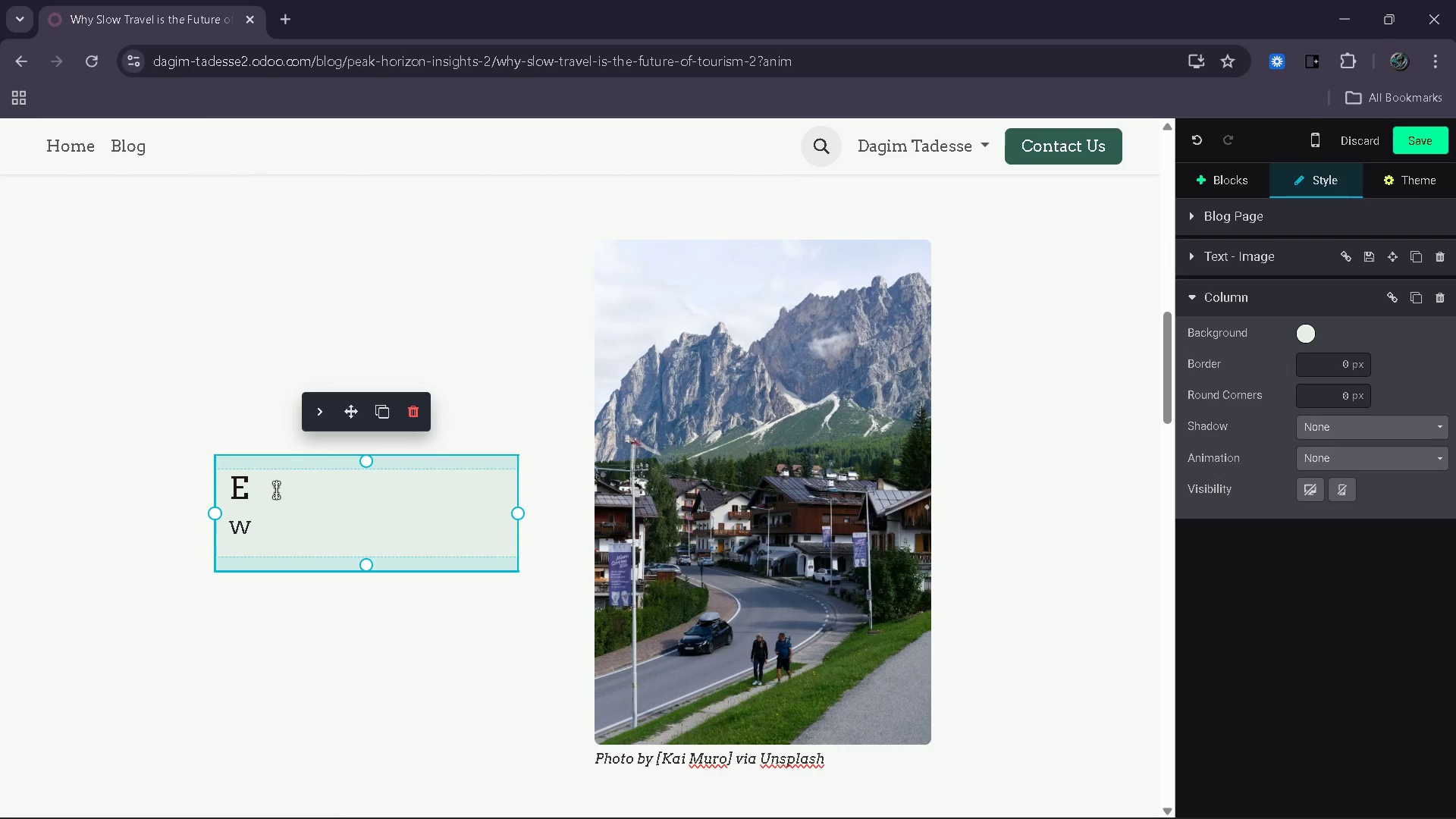 
key(Backspace)
type(Travel Beyond the s)
key(Backspace)
type(Srface)
 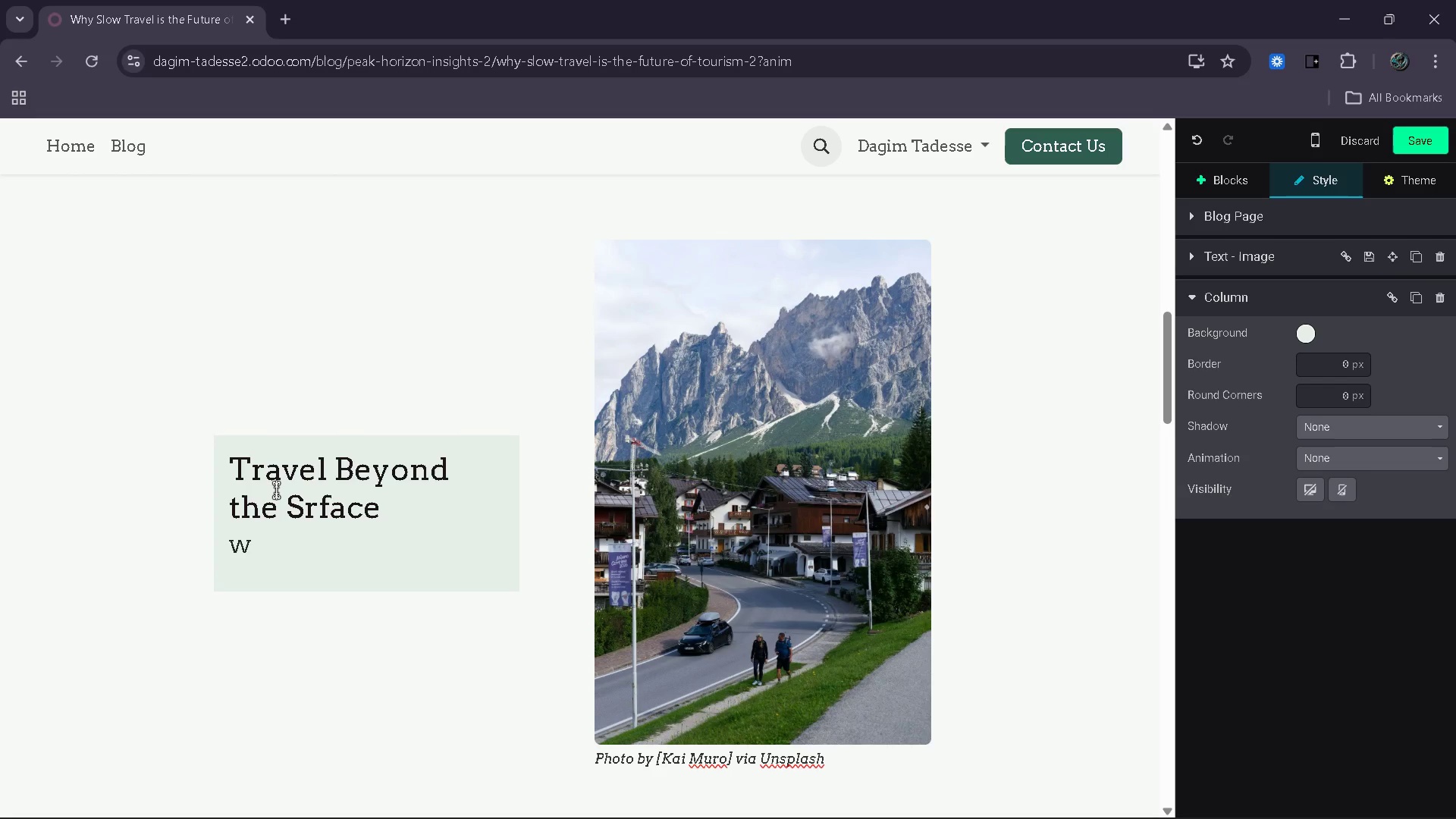 
key(ArrowLeft)
 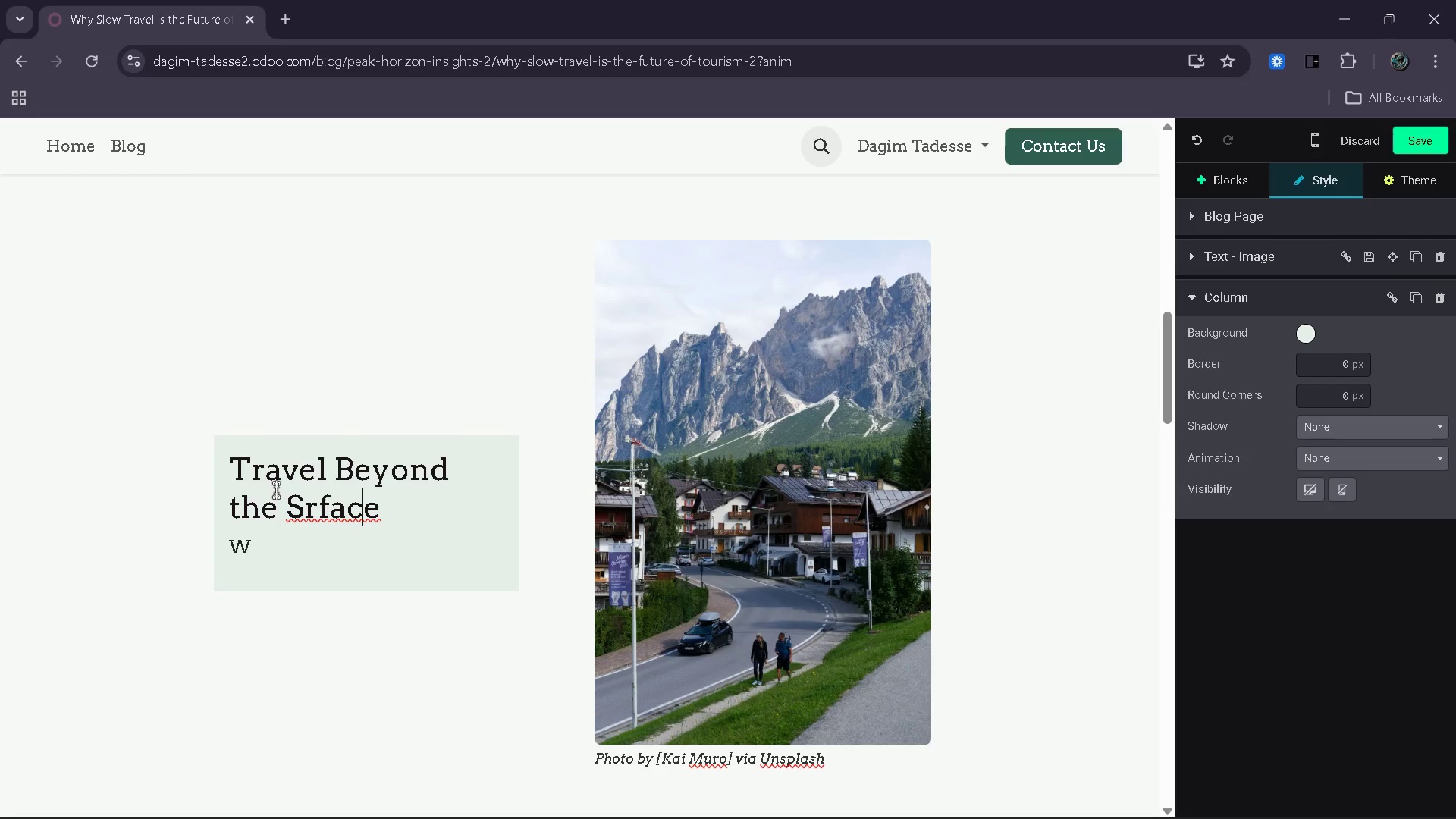 
key(ArrowLeft)
 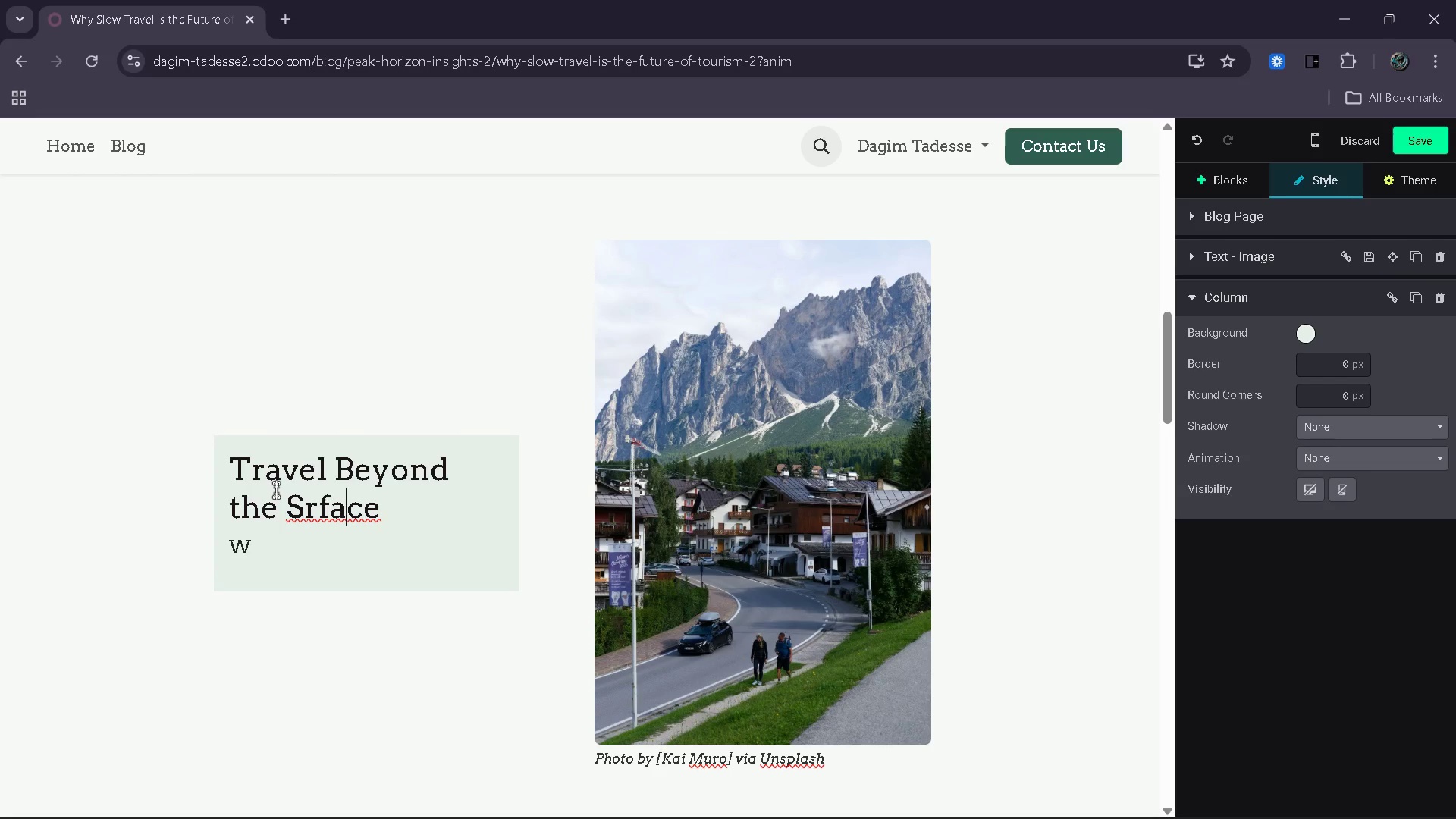 
key(ArrowLeft)
 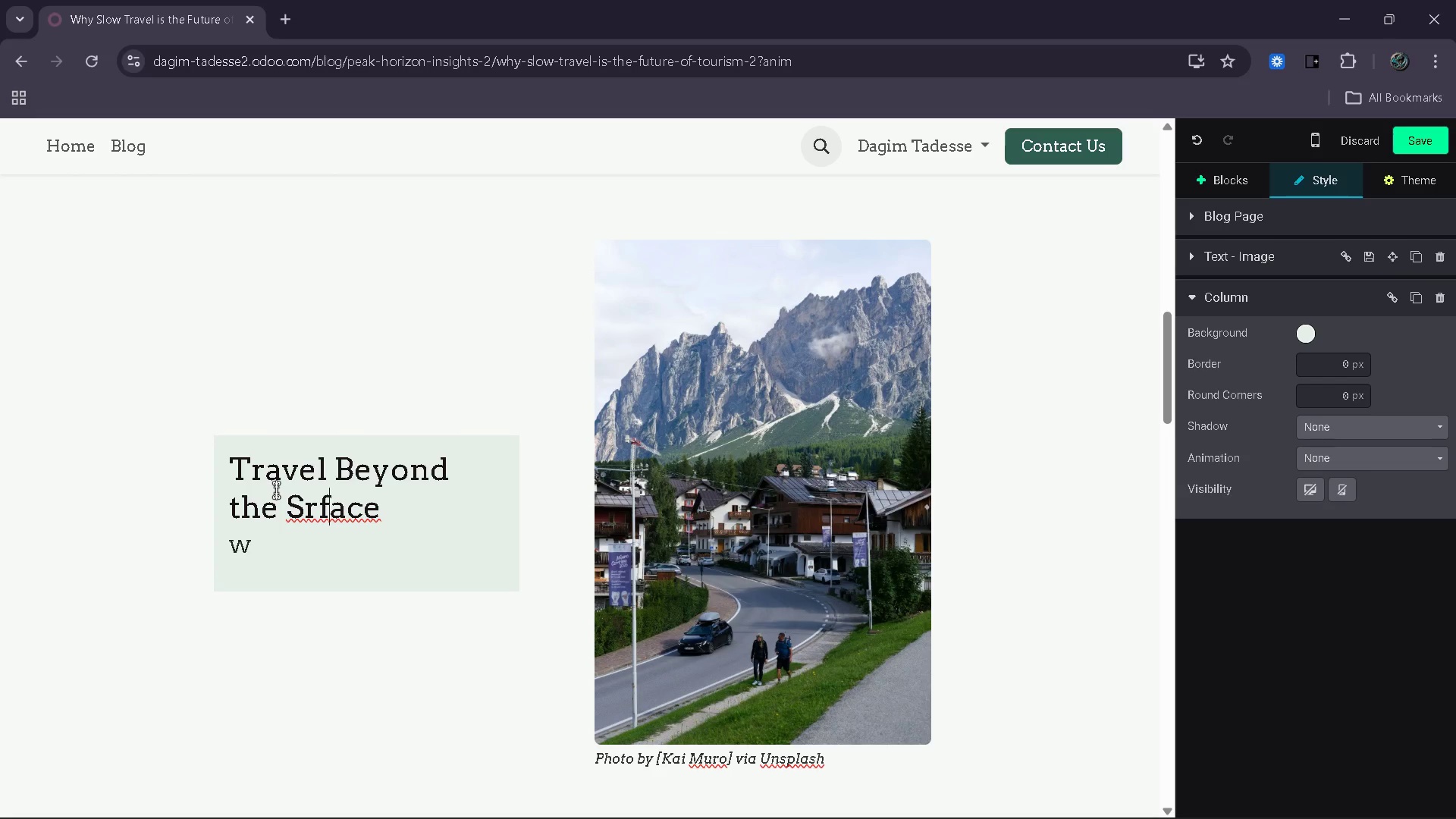 
key(ArrowLeft)
 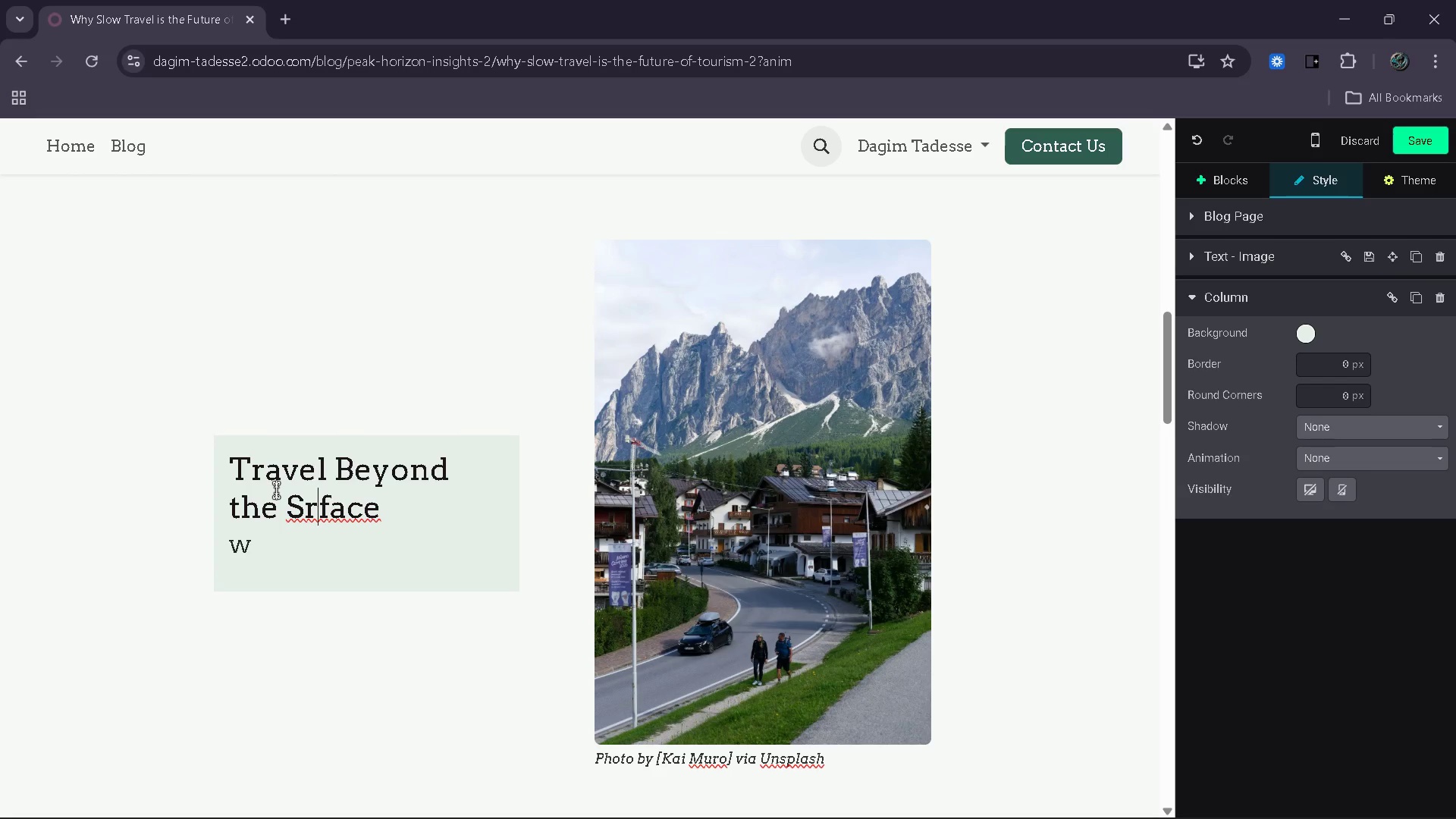 
key(ArrowLeft)
 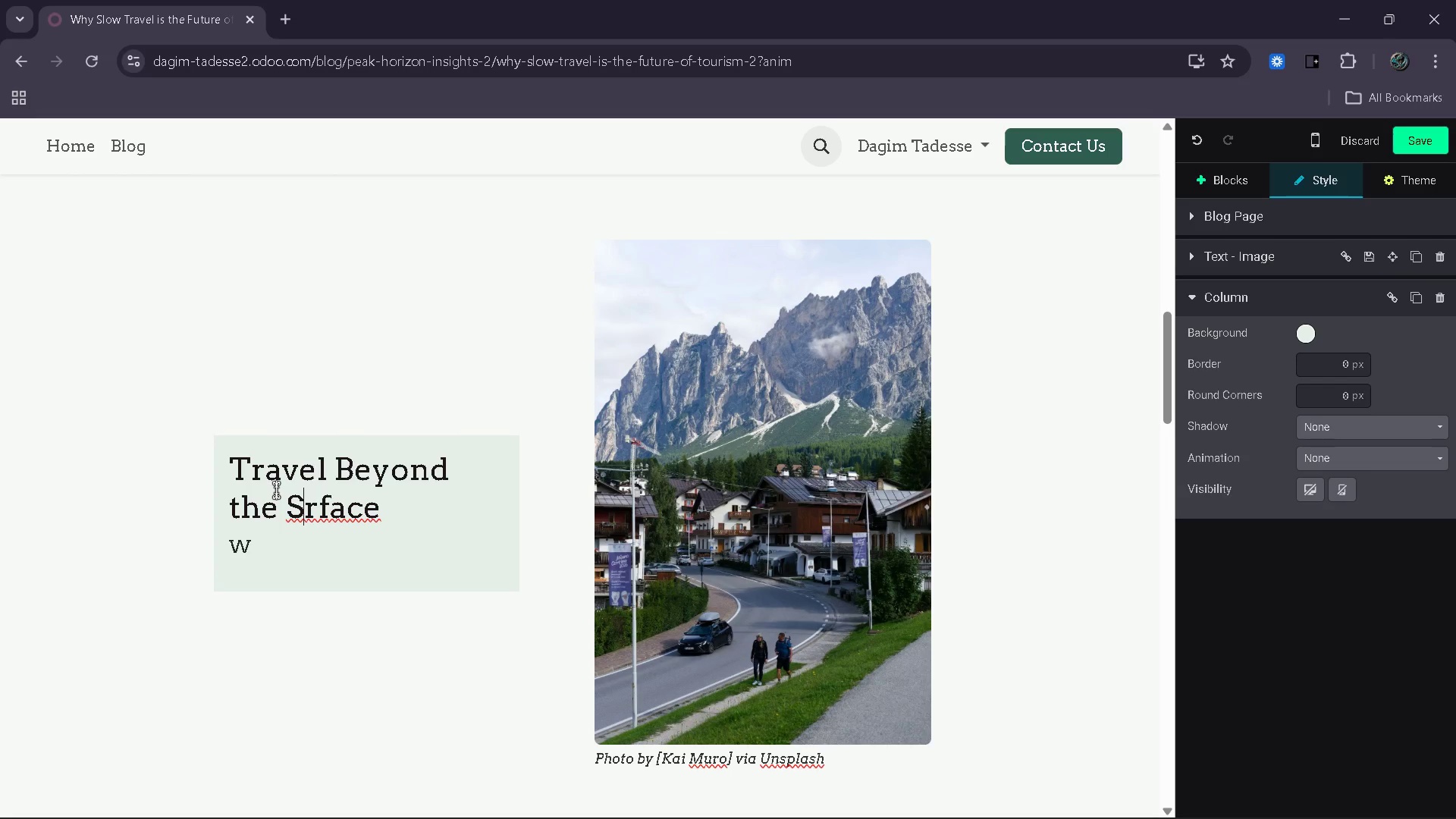 
key(ArrowLeft)
 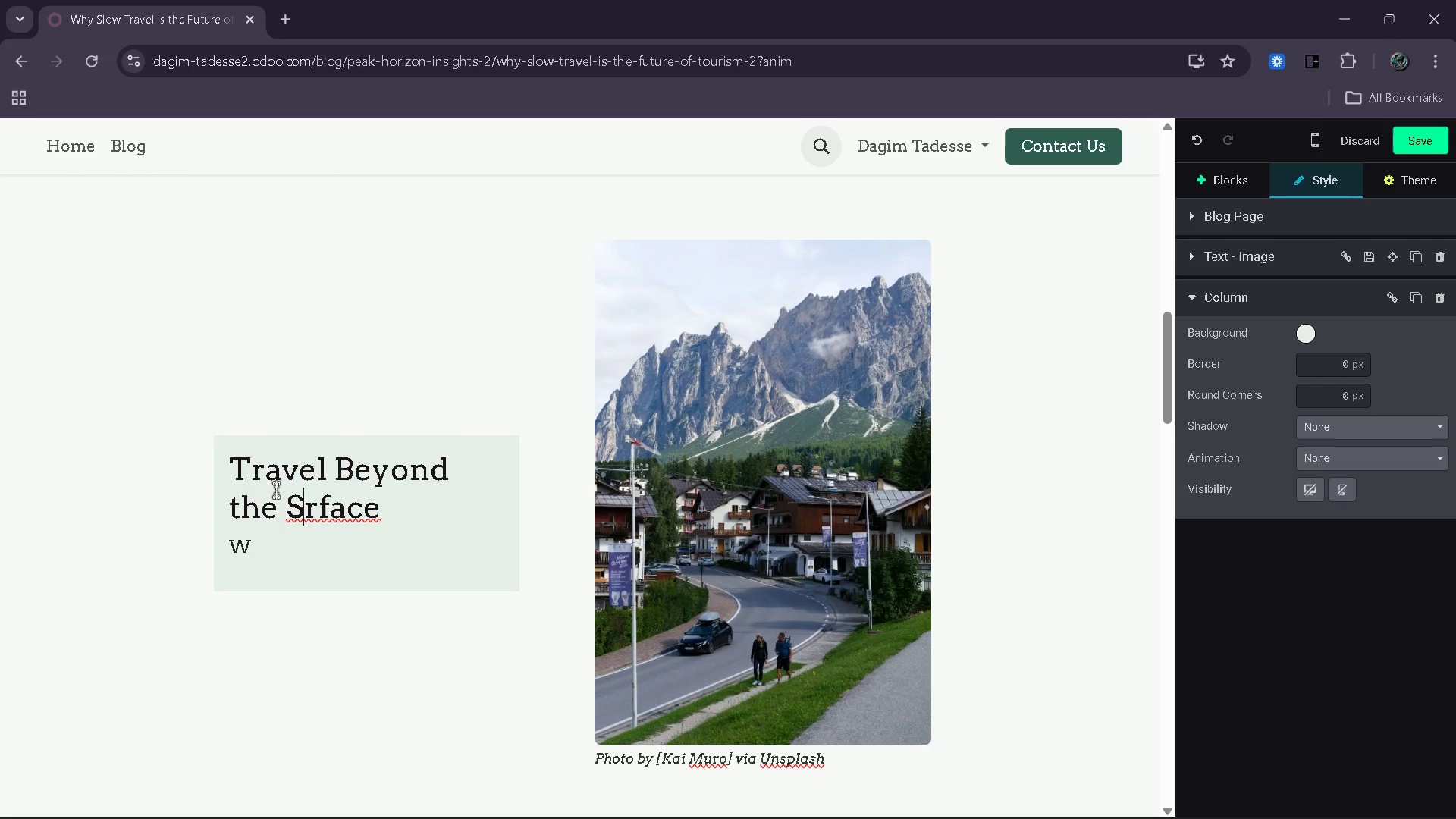 
key(ArrowRight)
 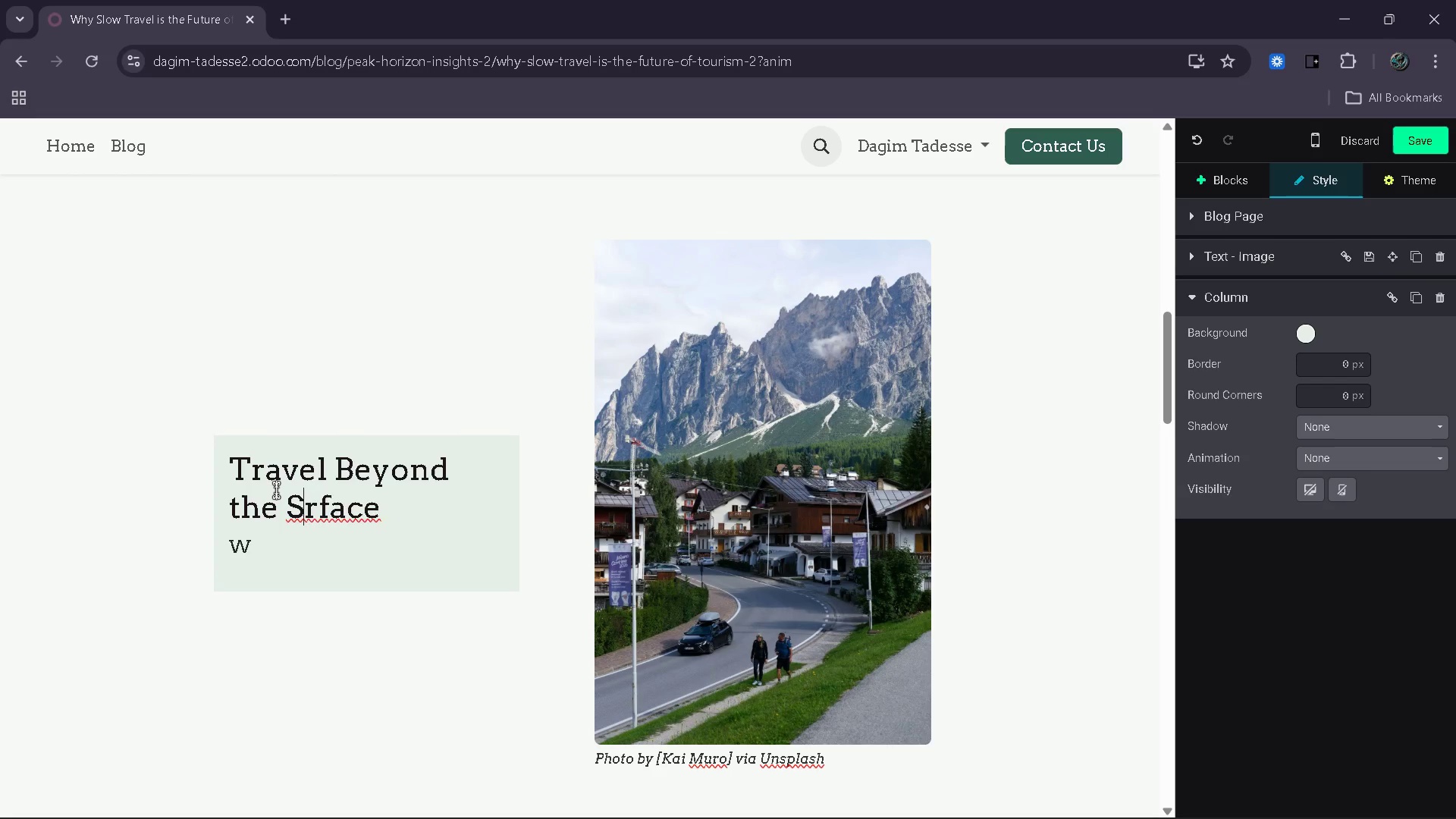 
key(U)
 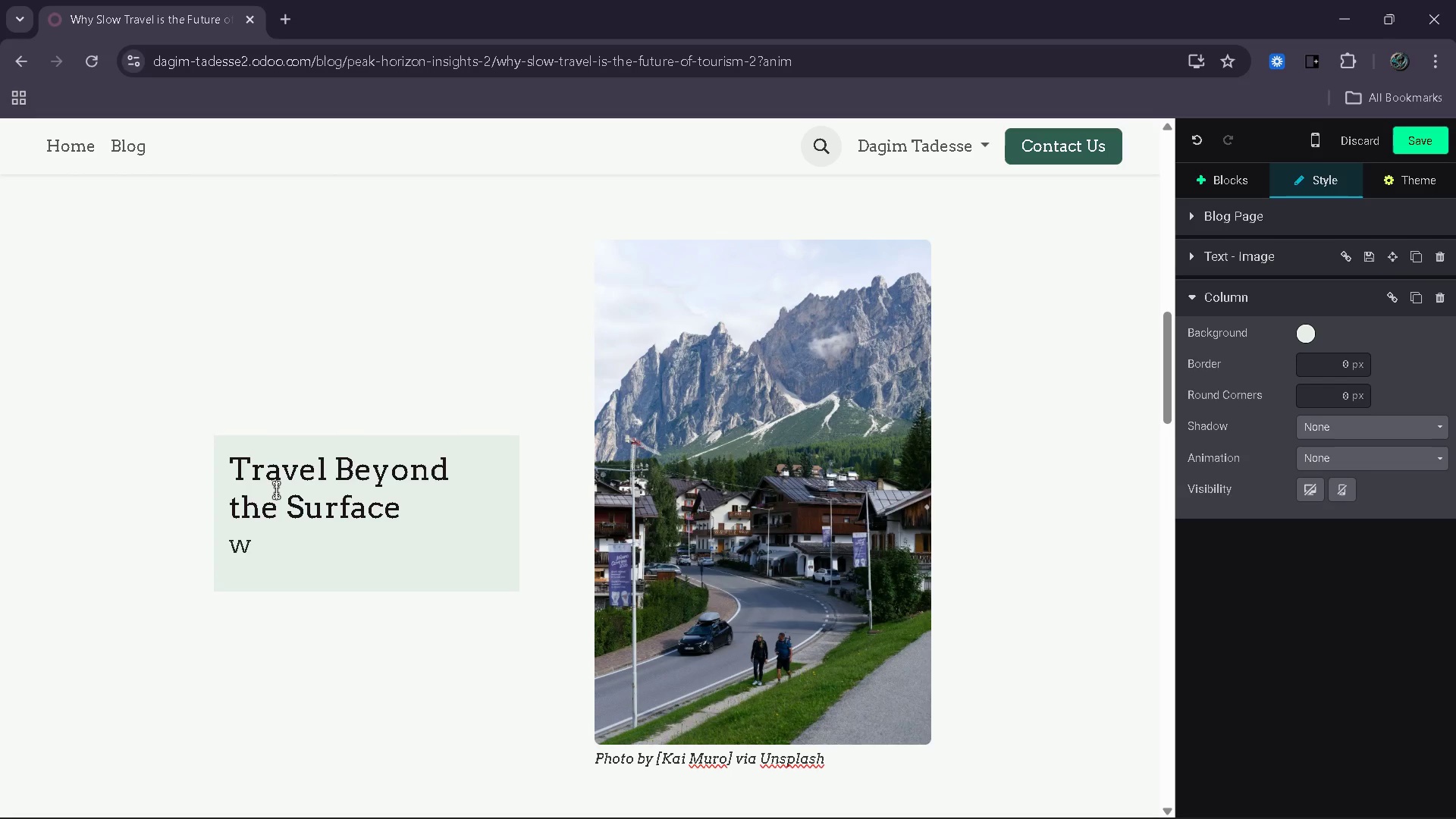 
key(ArrowDown)
 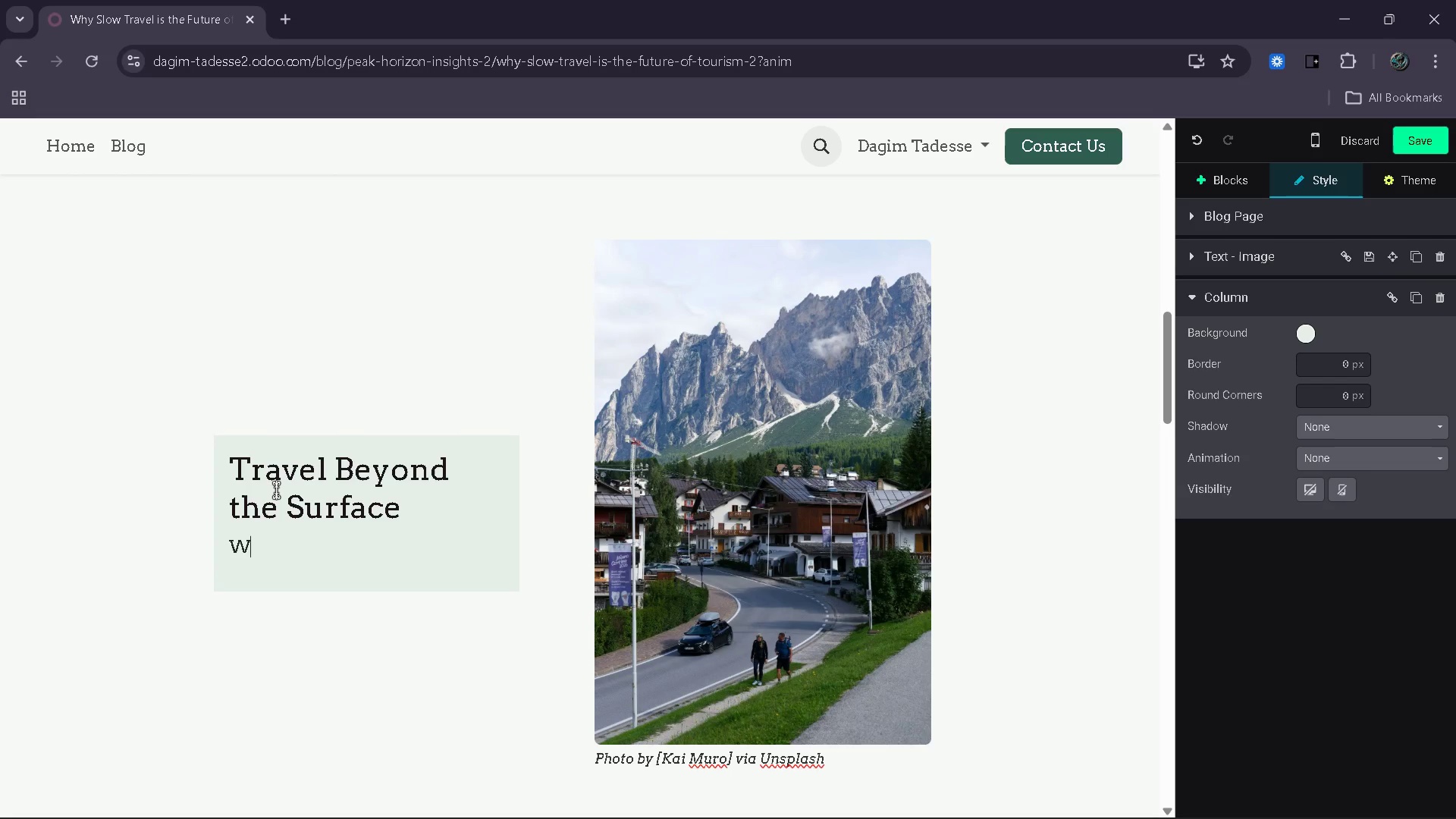 
key(Backspace)
type(slow )
key(Backspace)
key(Backspace)
key(Backspace)
key(Backspace)
key(Backspace)
type(Slow travels allows you to experience s)
key(Backspace)
type(destinations as they try)
key(Backspace)
type(uly are )
key(Backspace)
type(. By spen)
key(Backspace)
key(Backspace)
key(Backspace)
type(pending more time in one place )
key(Backspace)
type(, you)
 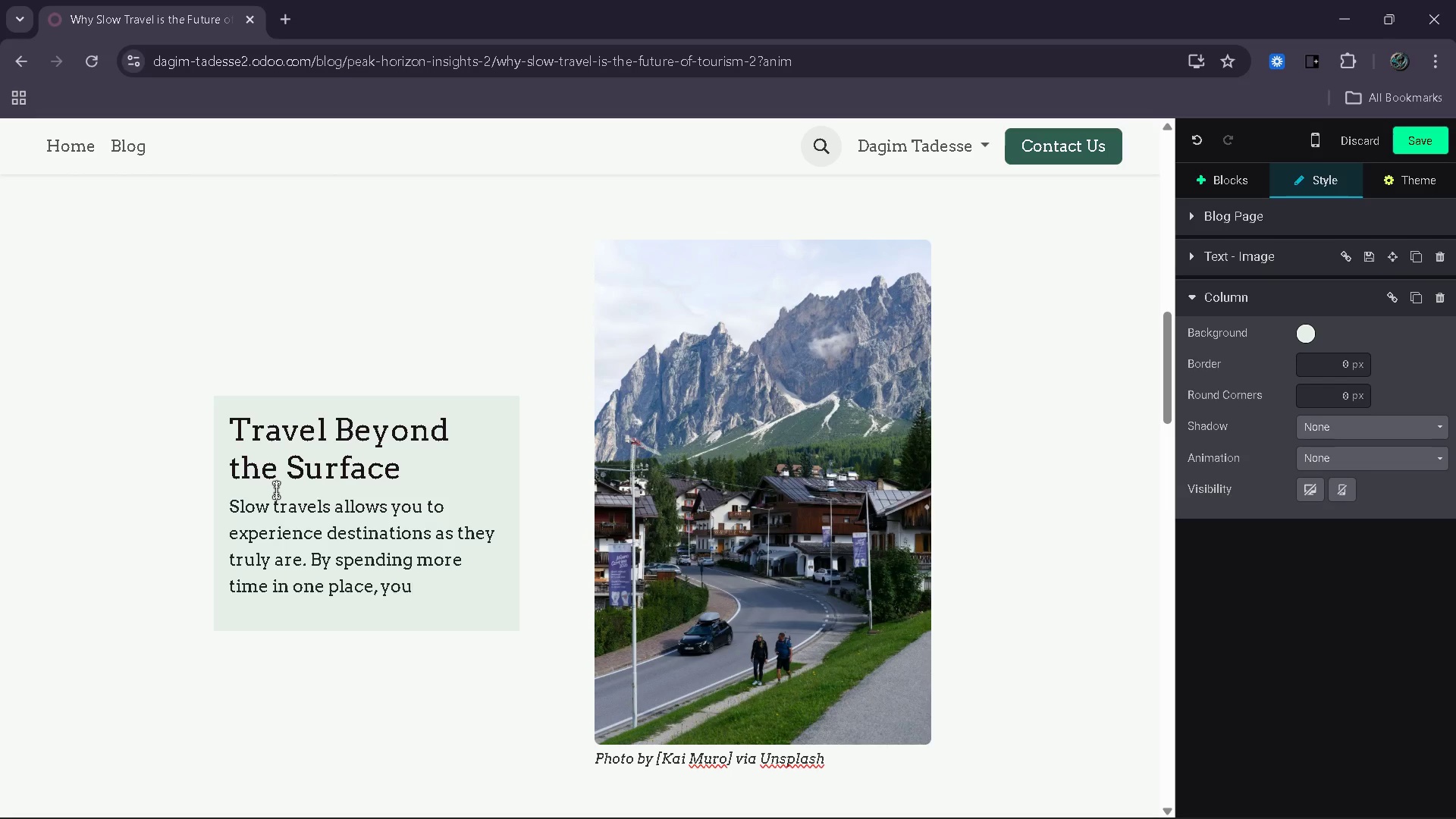 
wait(11.88)
 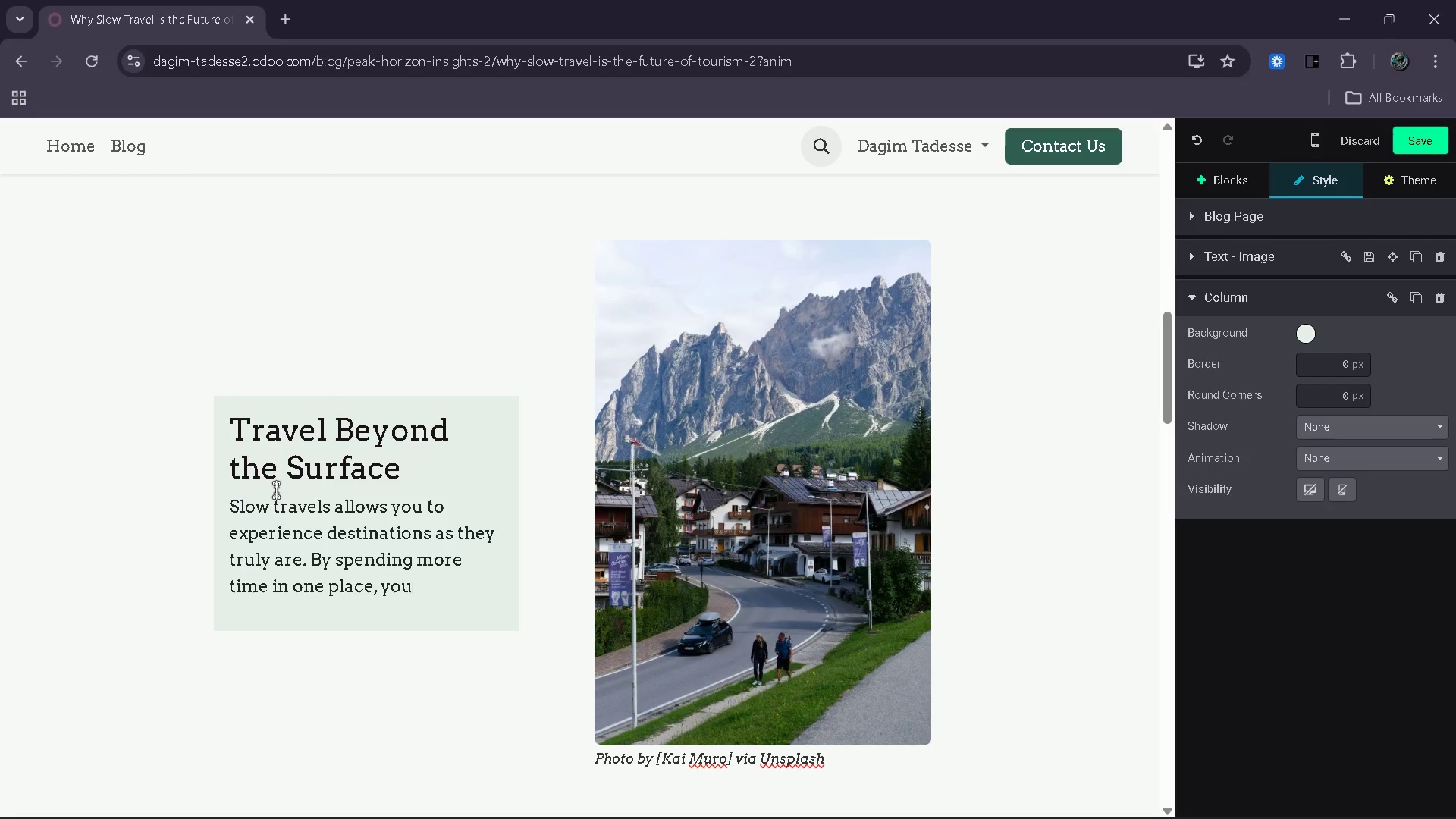 
type(bei)
key(Backspace)
type(gin)
 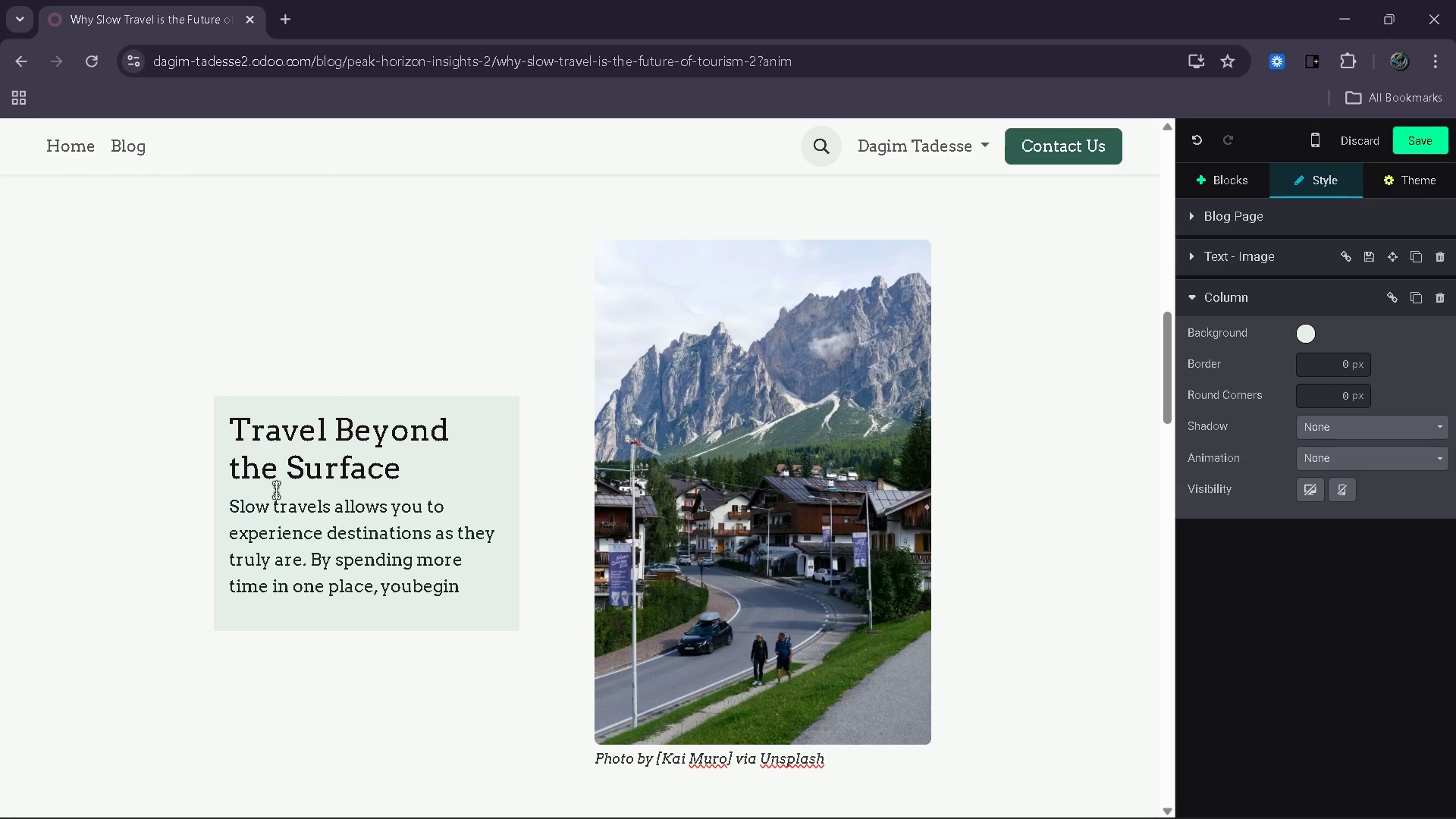 
key(ArrowLeft)
 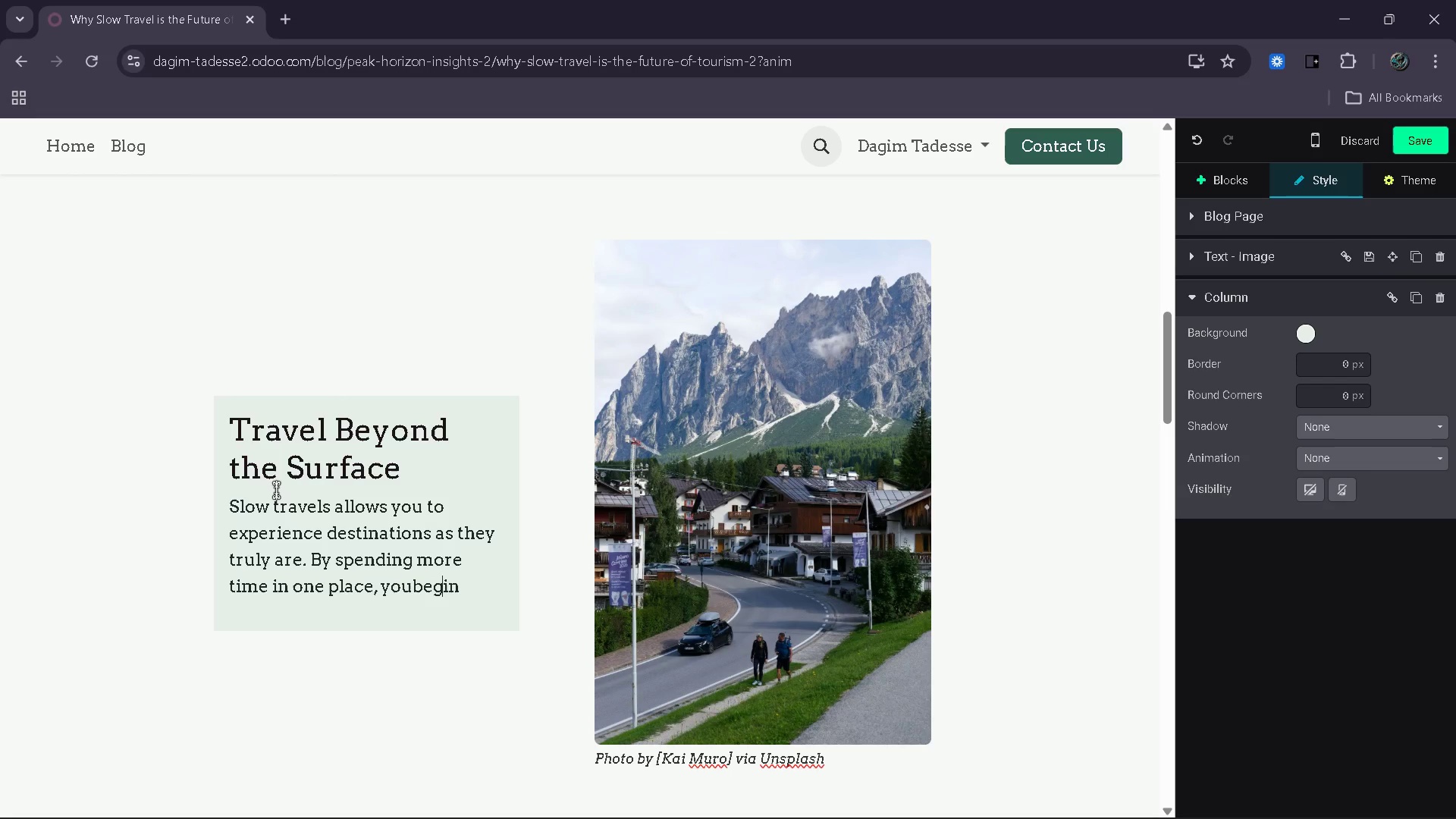 
key(ArrowLeft)
 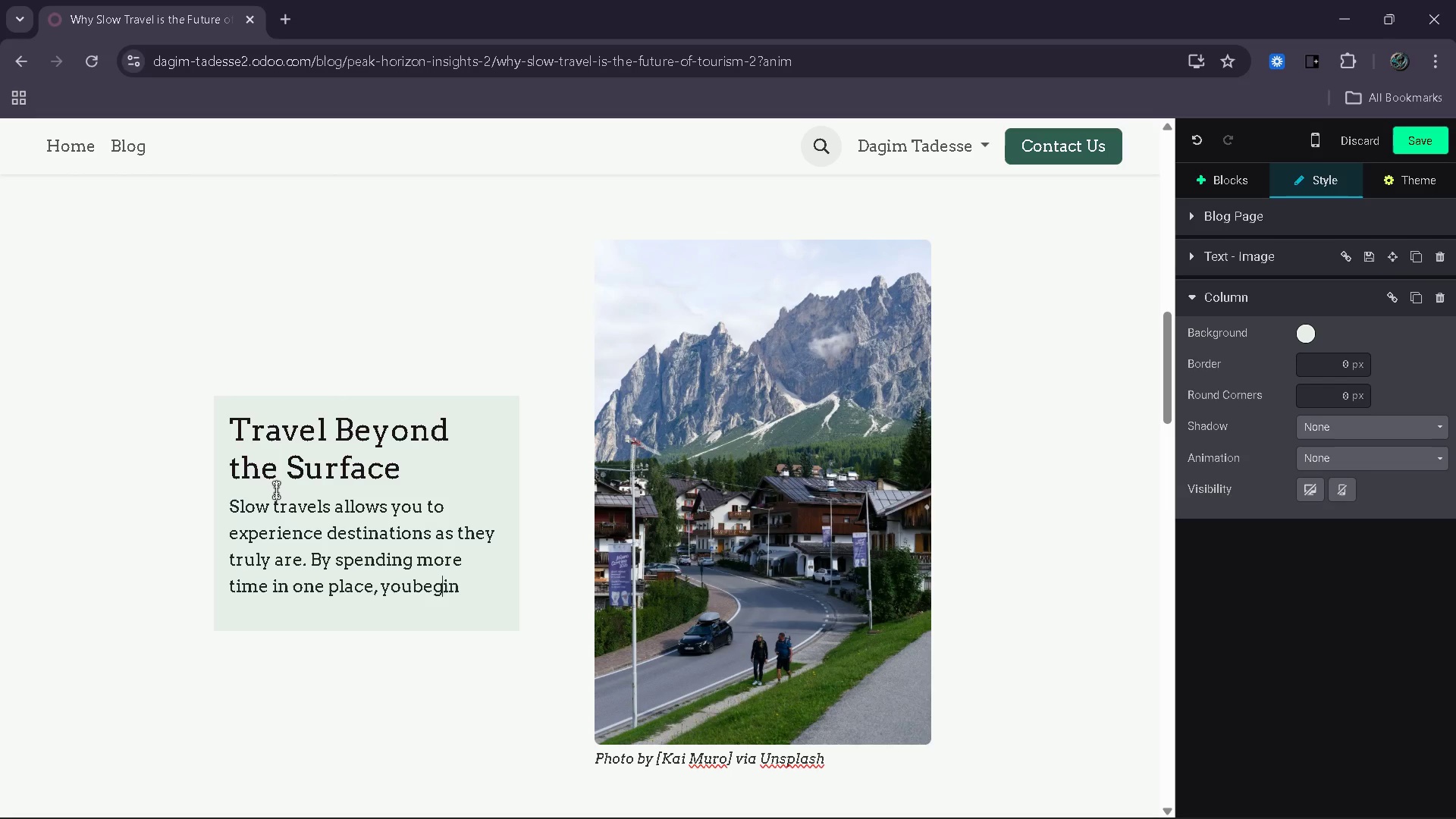 
key(ArrowLeft)
 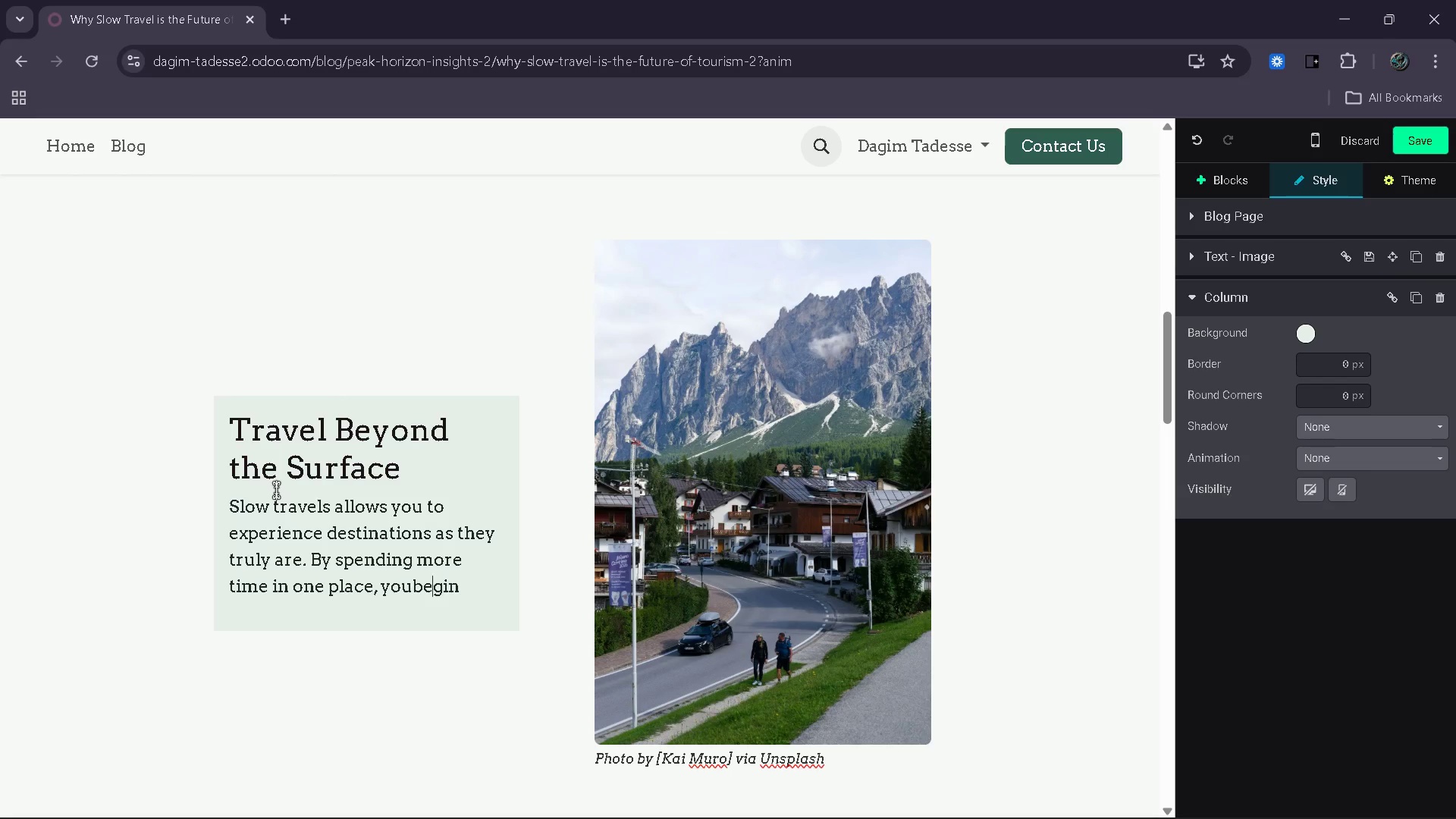 
key(ArrowLeft)
 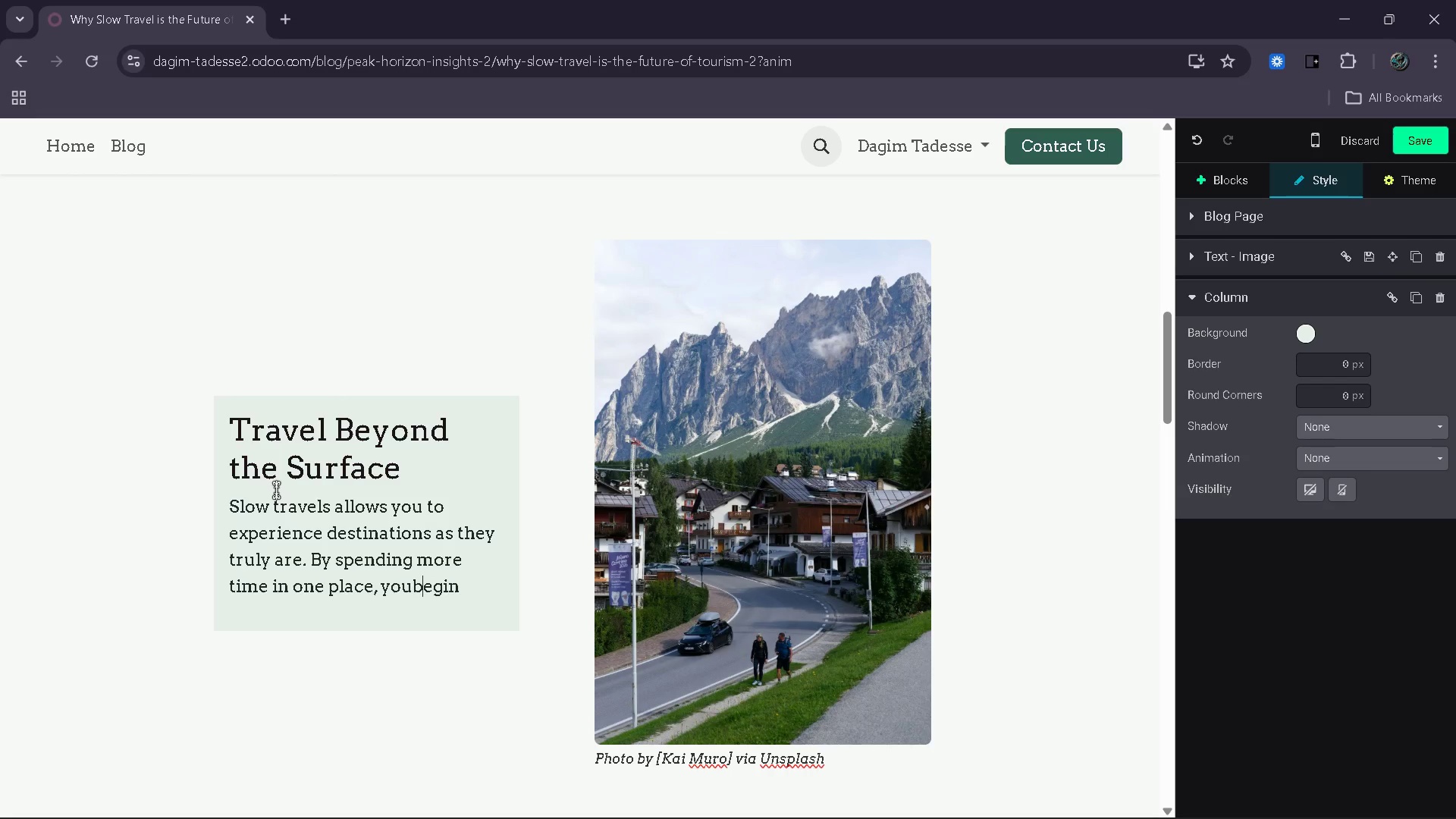 
key(ArrowLeft)
 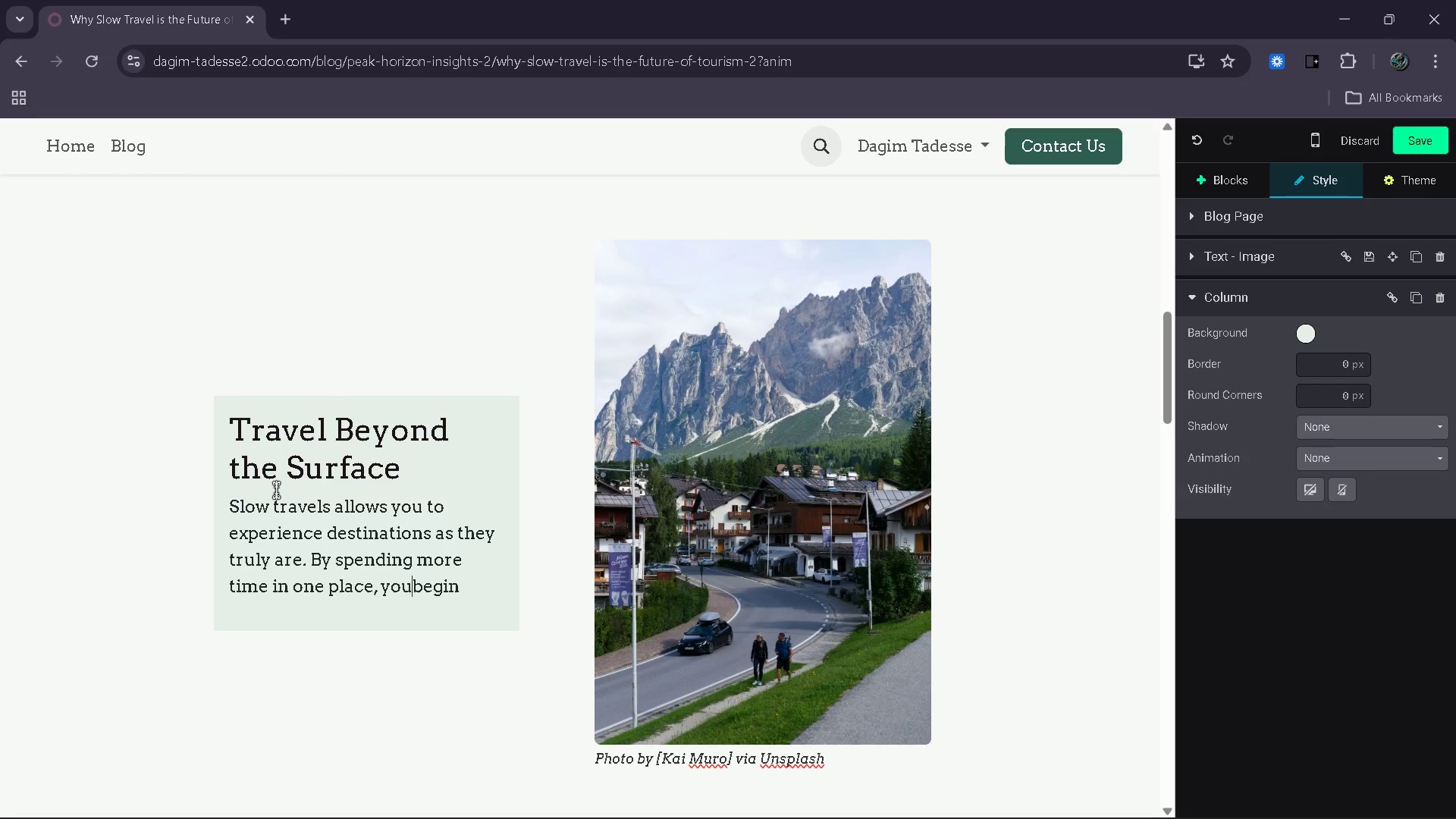 
key(Space)
 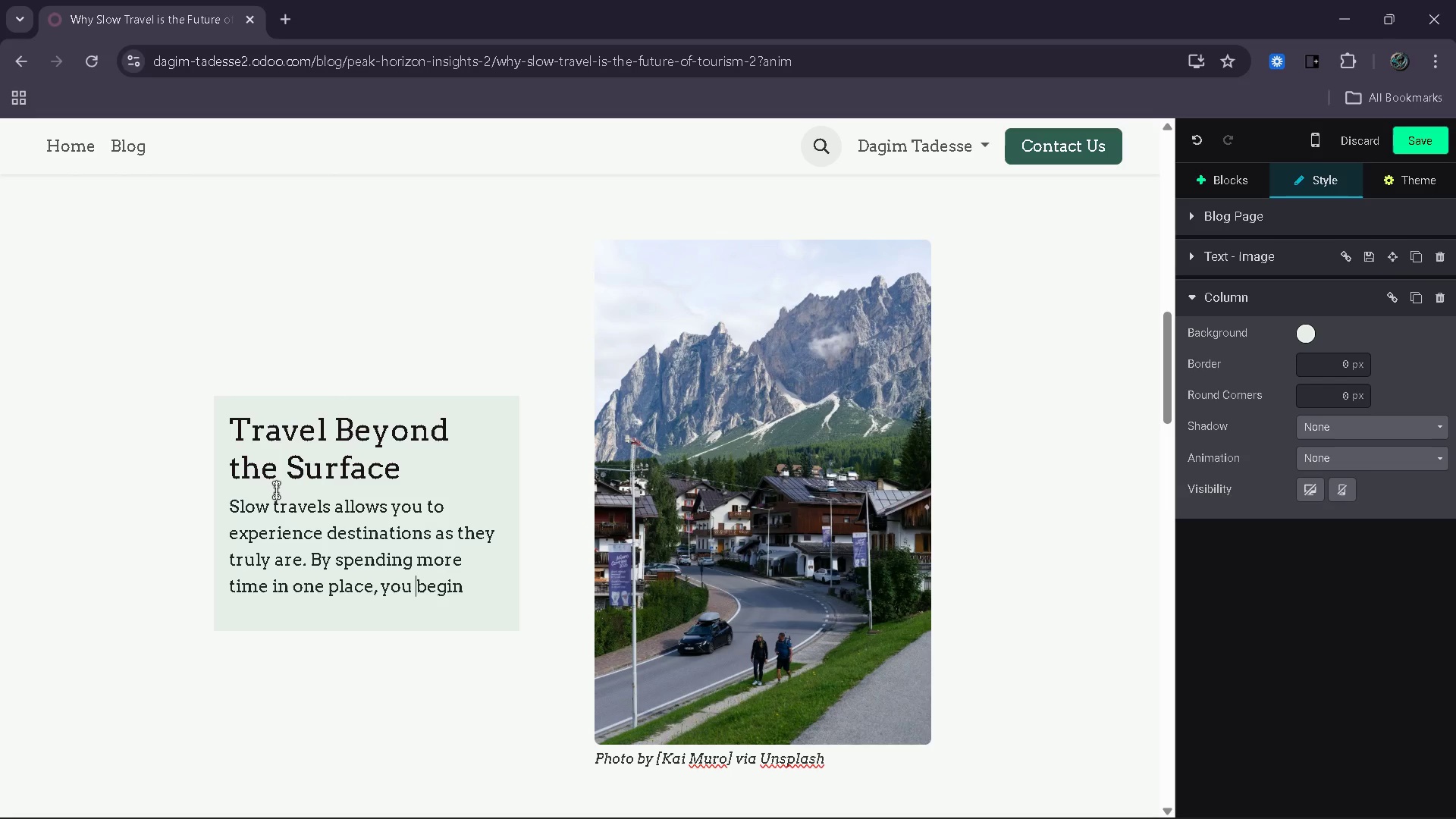 
hold_key(key=ArrowRight, duration=0.67)
 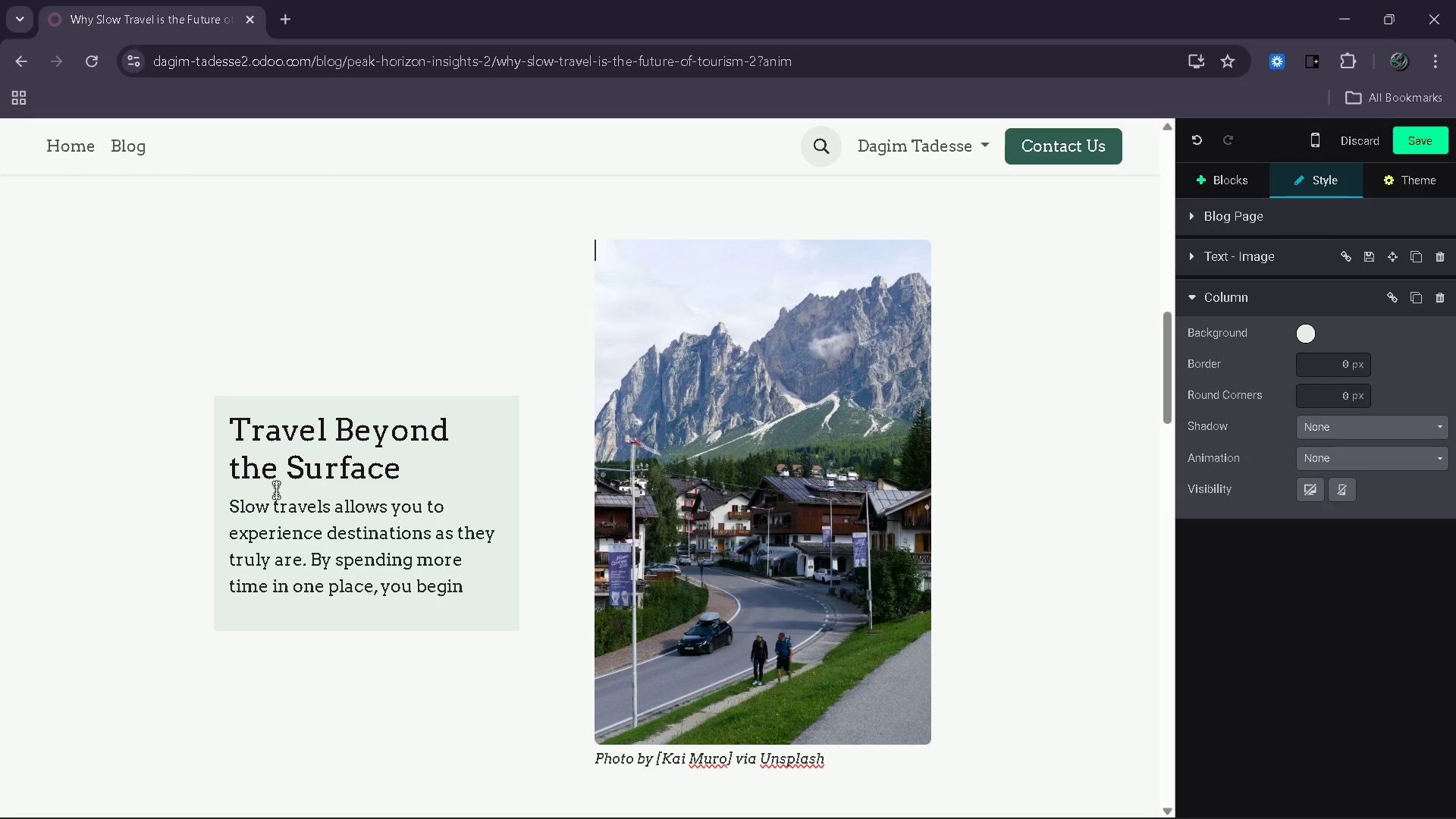 
key(ArrowLeft)
 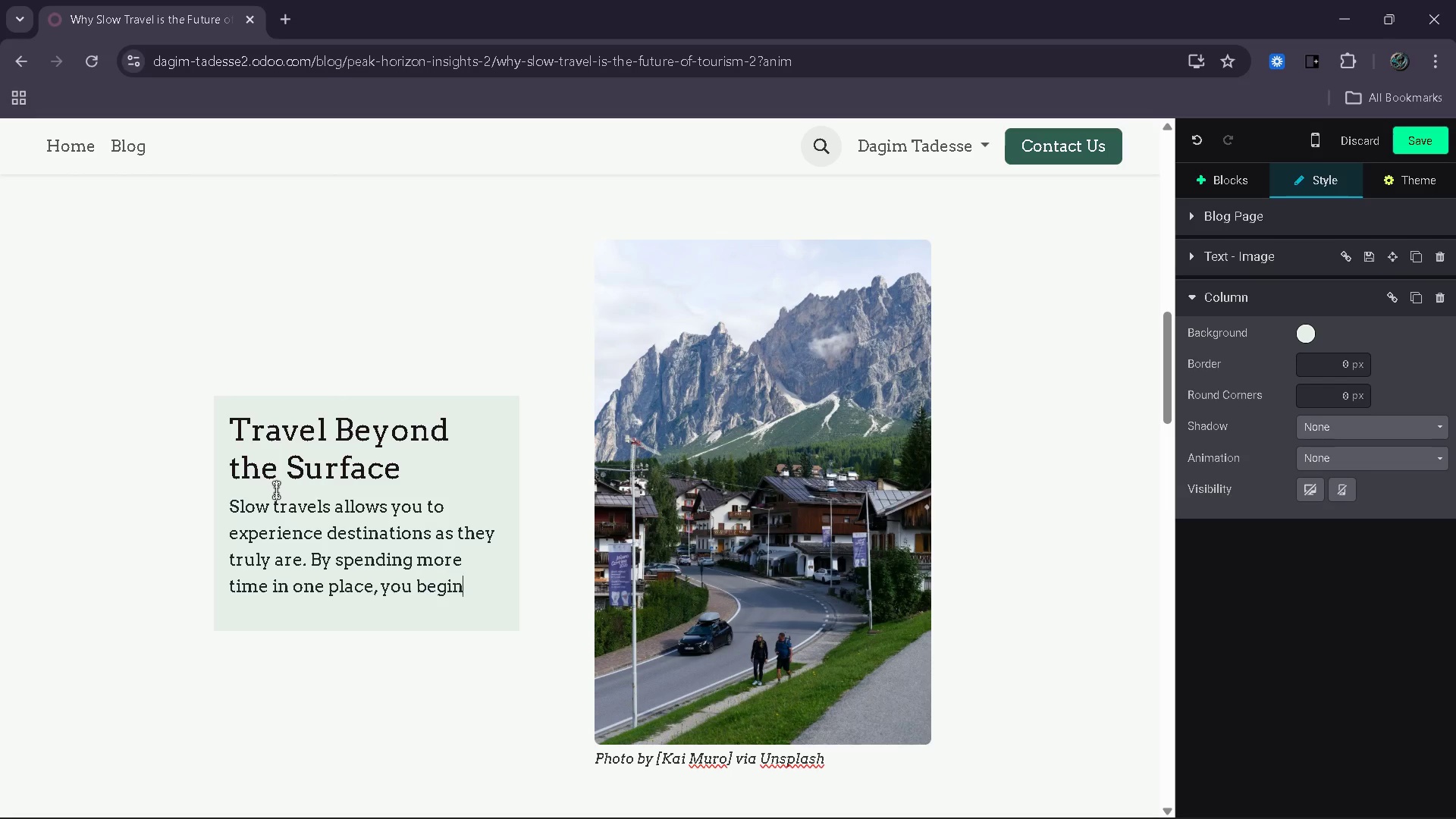 
key(ArrowLeft)
 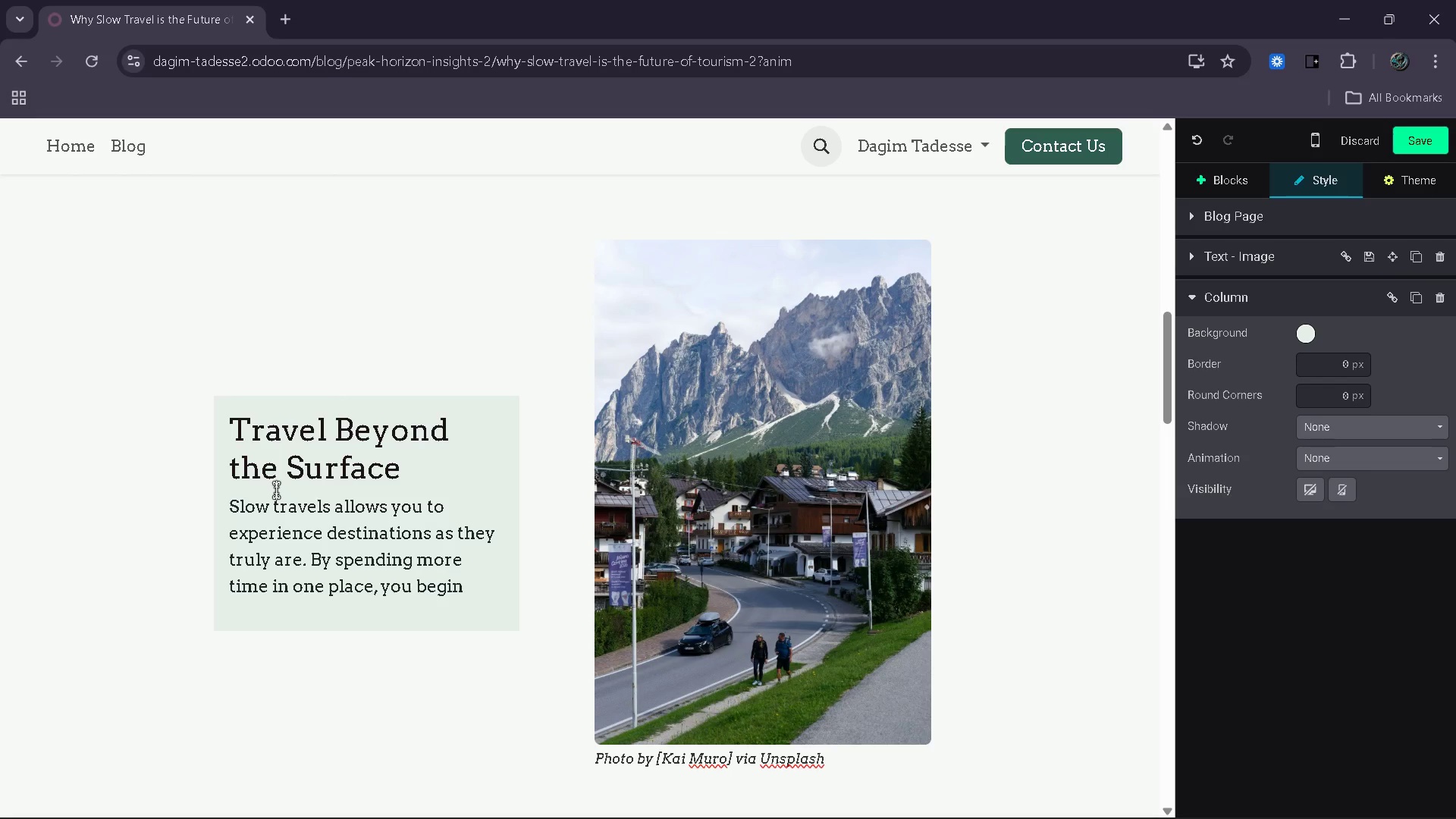 
type( to)
 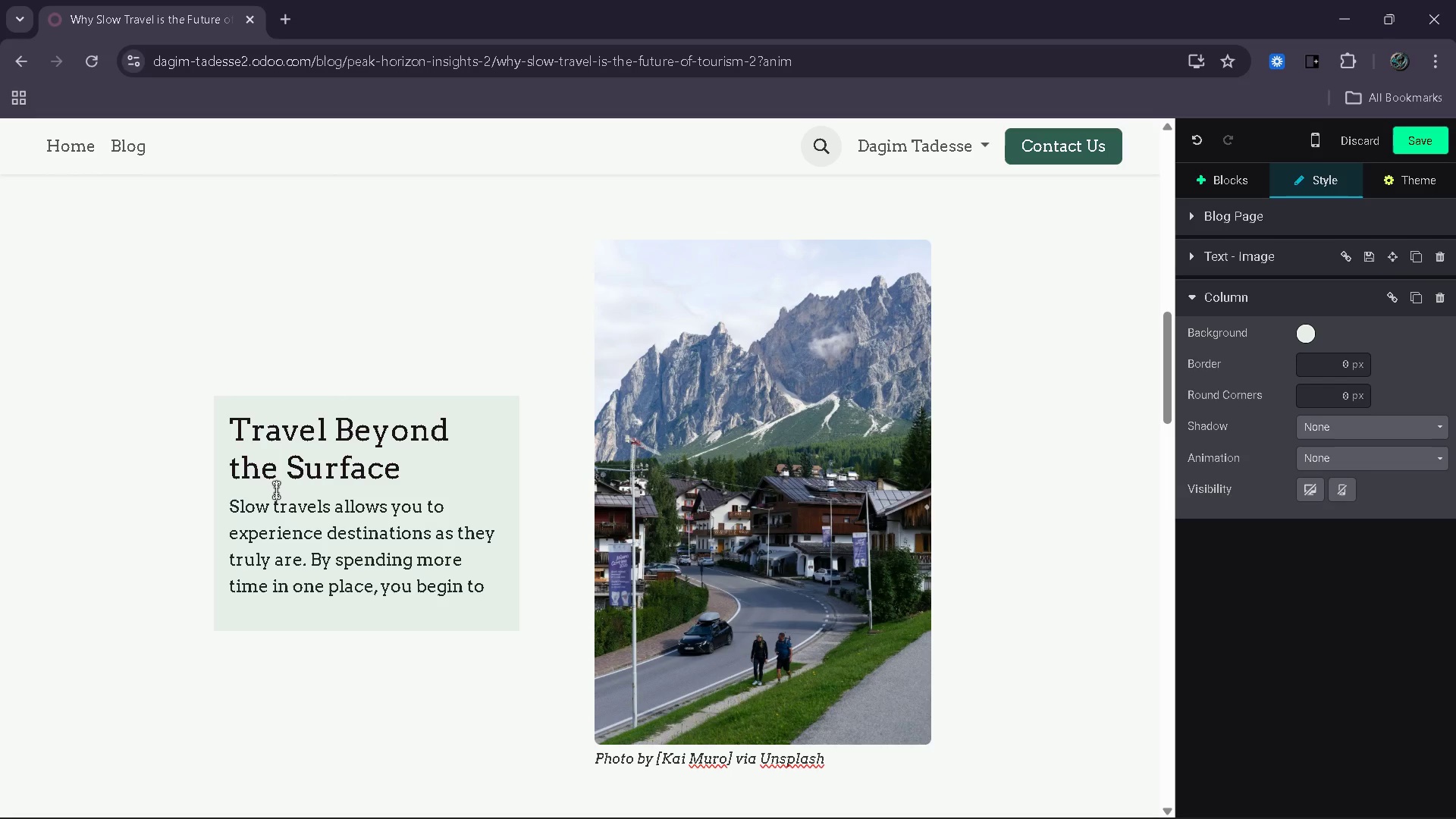 
type( ni)
key(Backspace)
type(otice the details that make each location unique.)
 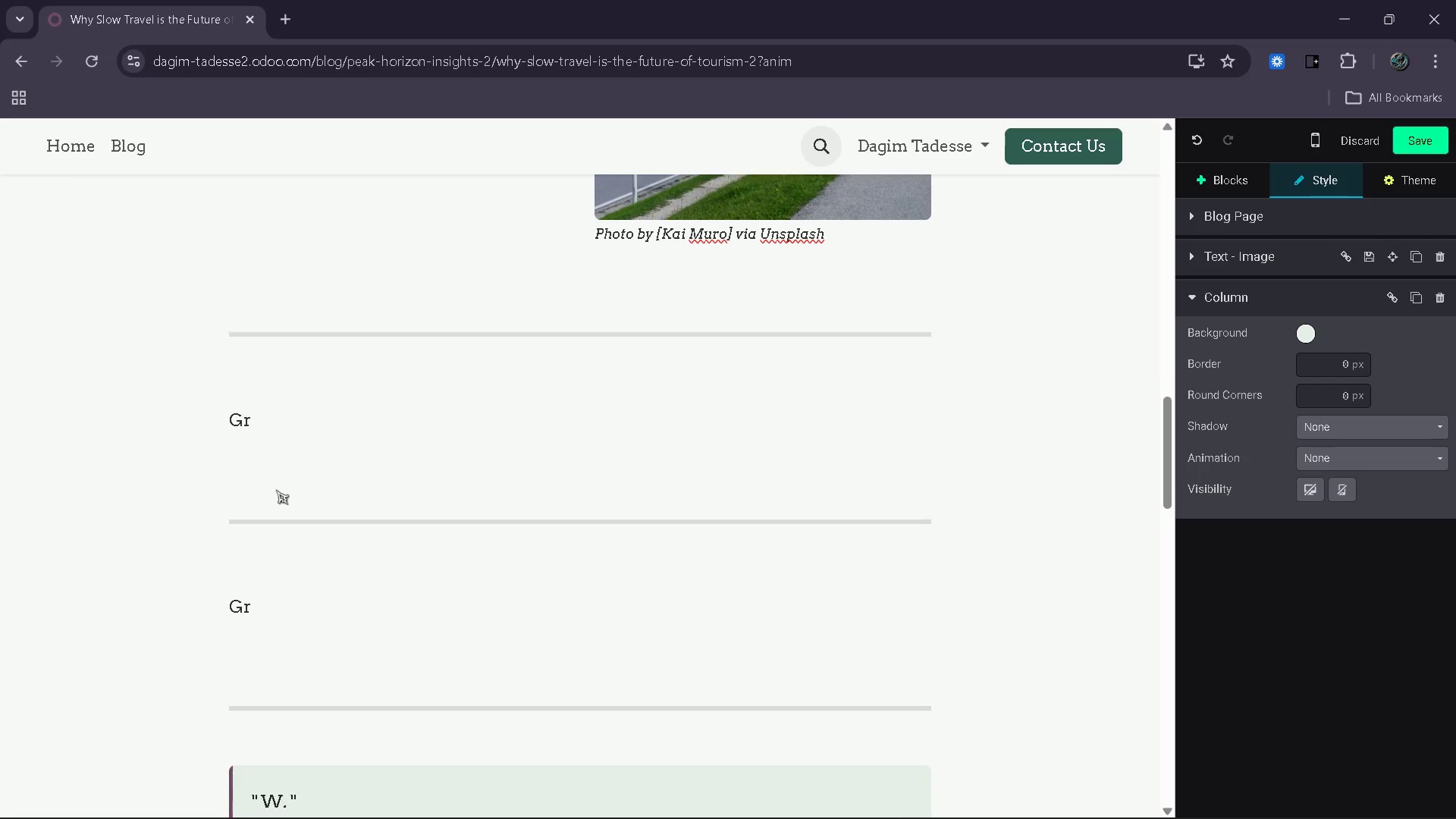 
left_click([266, 414])
 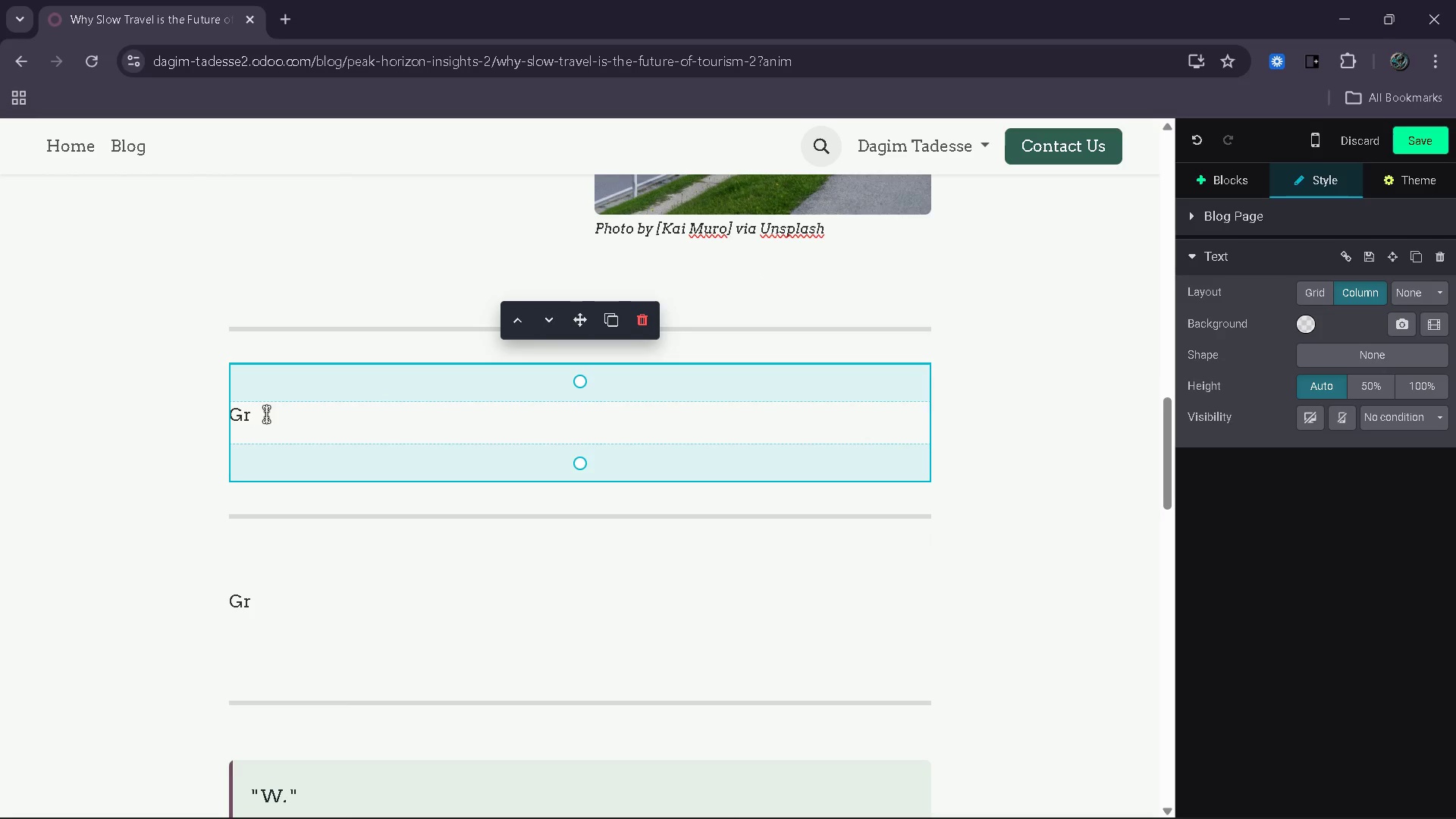 
key(Backspace)
key(Backspace)
type(What Slow Travel Really Means)
 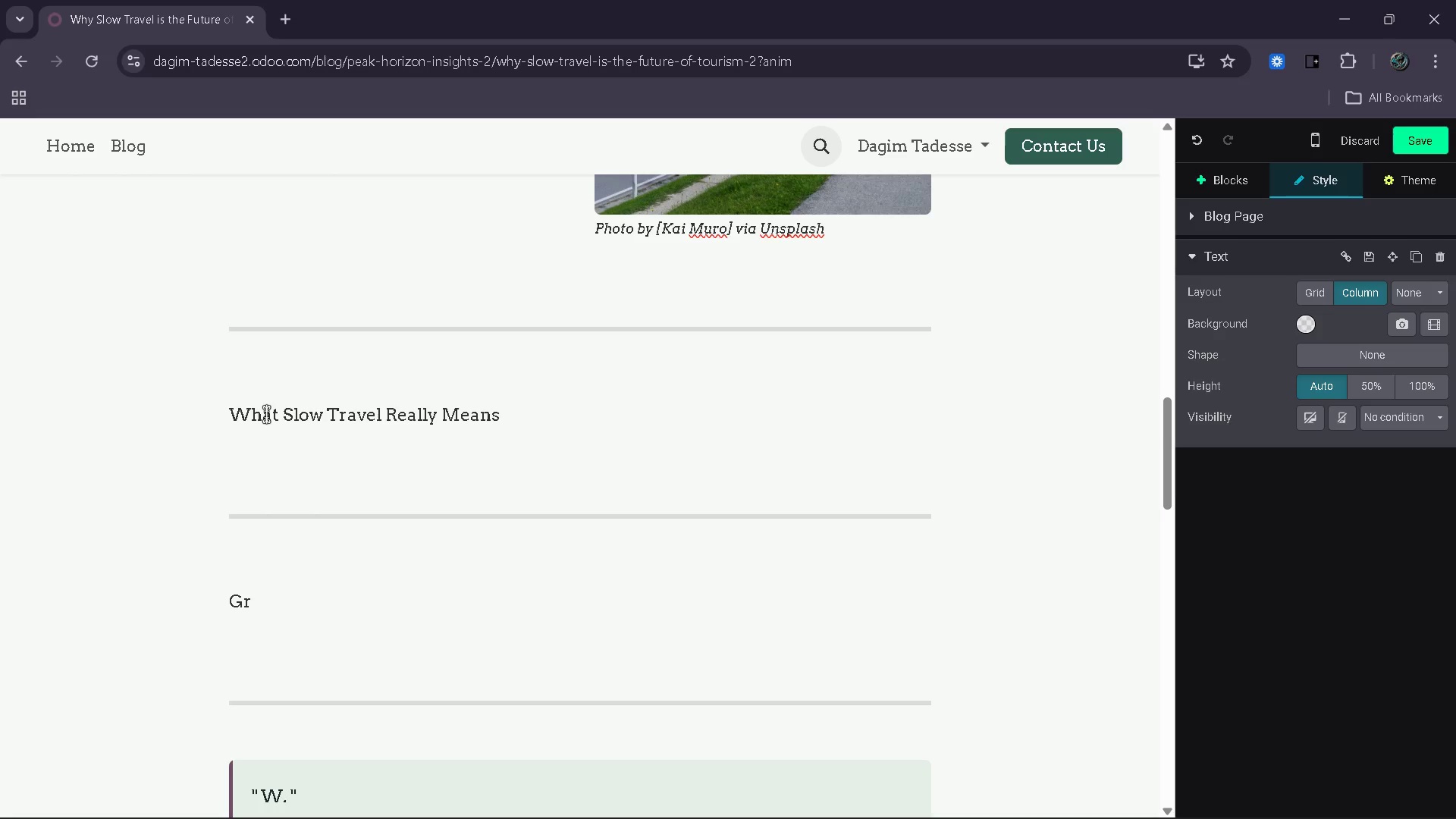 
key(Enter)
 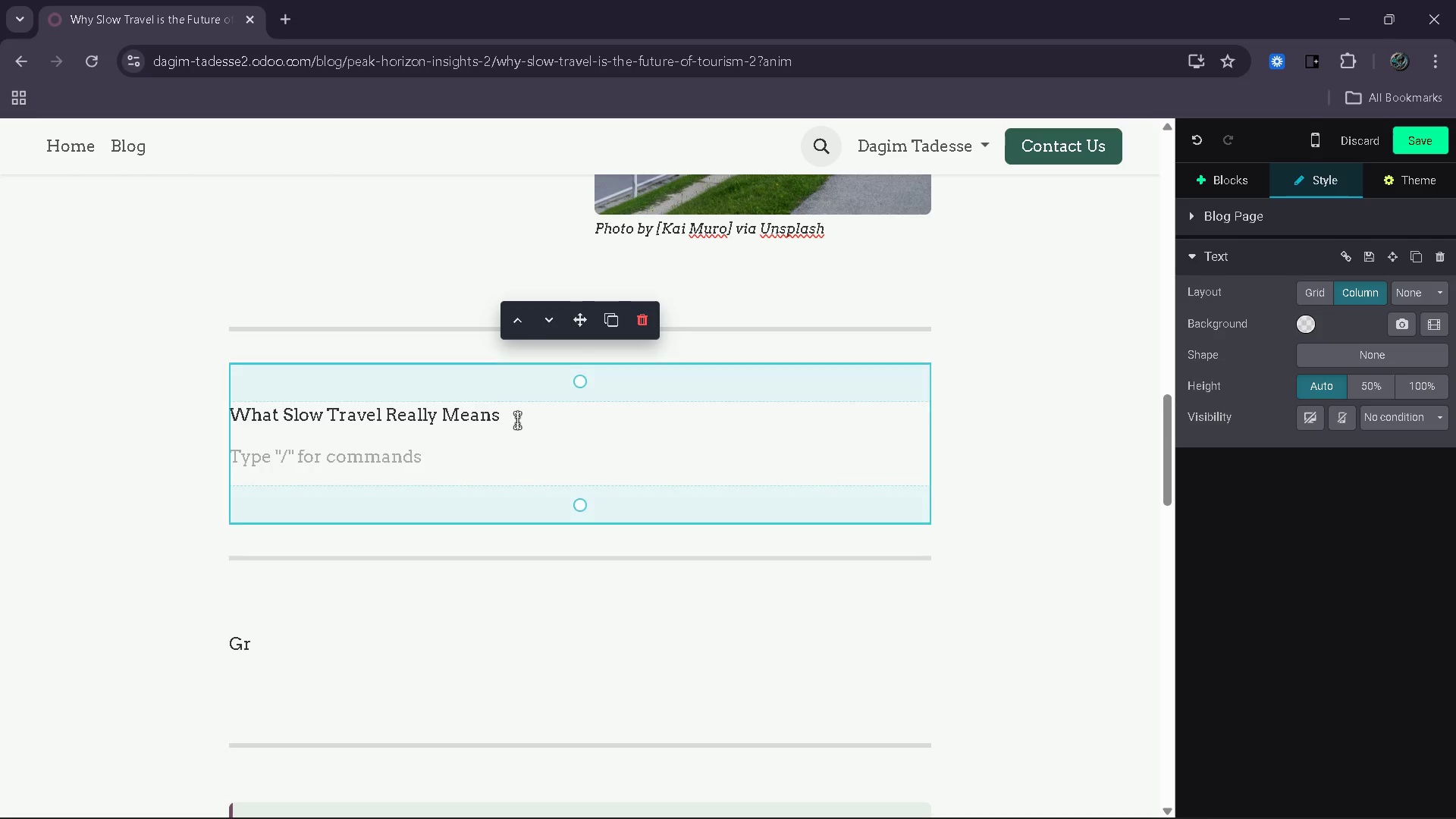 
left_click_drag(start_coordinate=[518, 422], to_coordinate=[222, 416])
 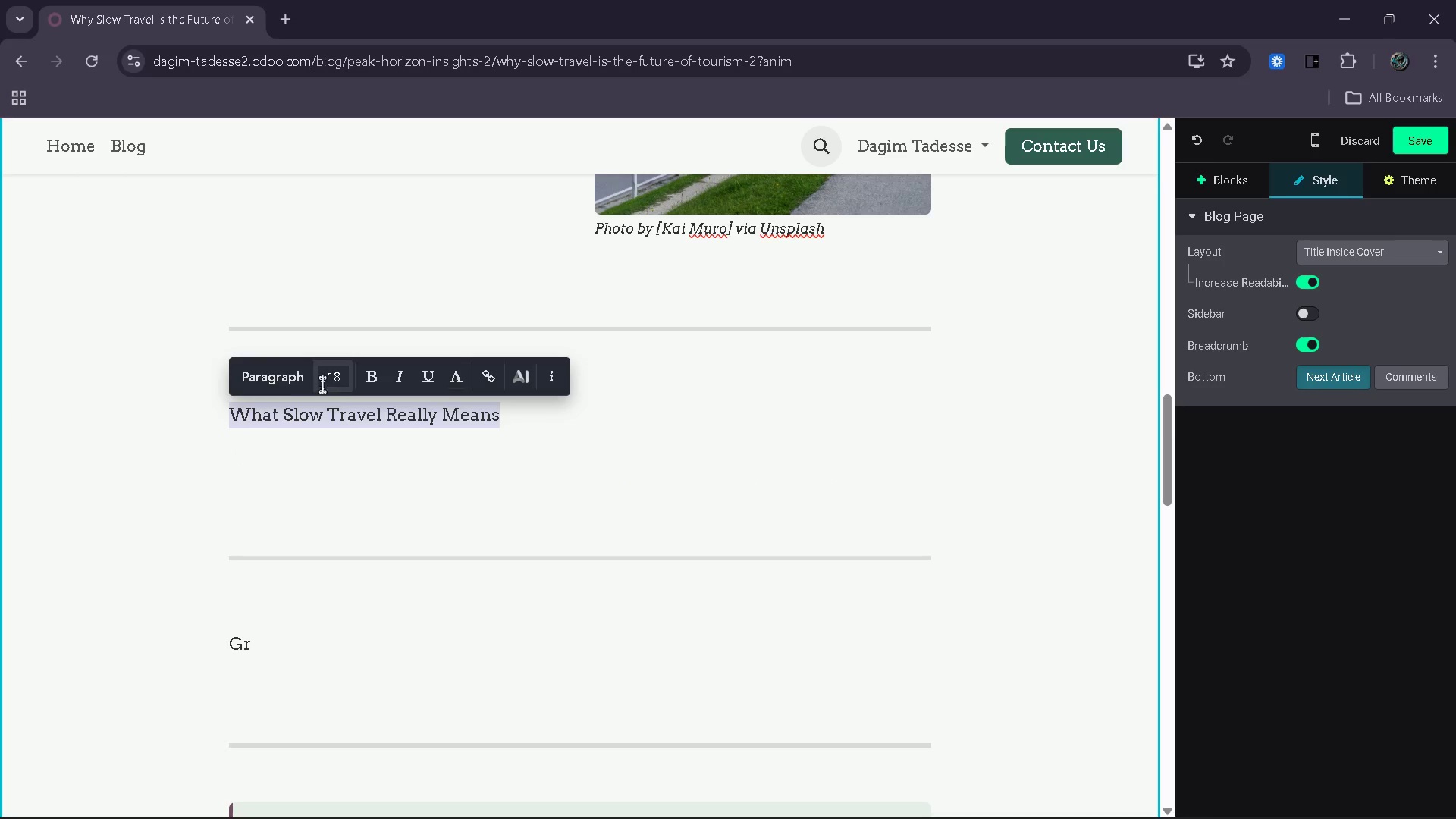 
left_click([270, 375])
 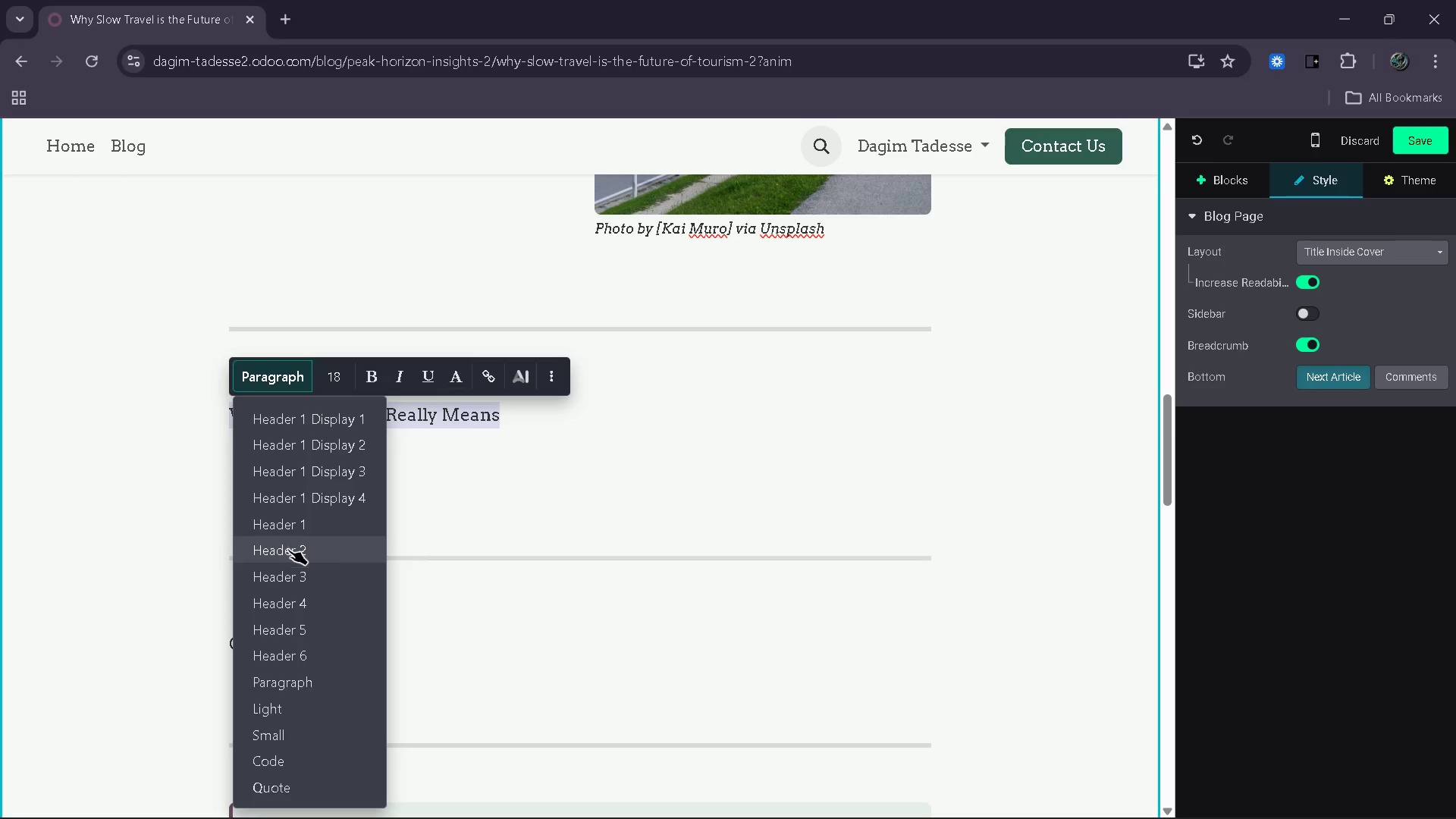 
left_click([288, 551])
 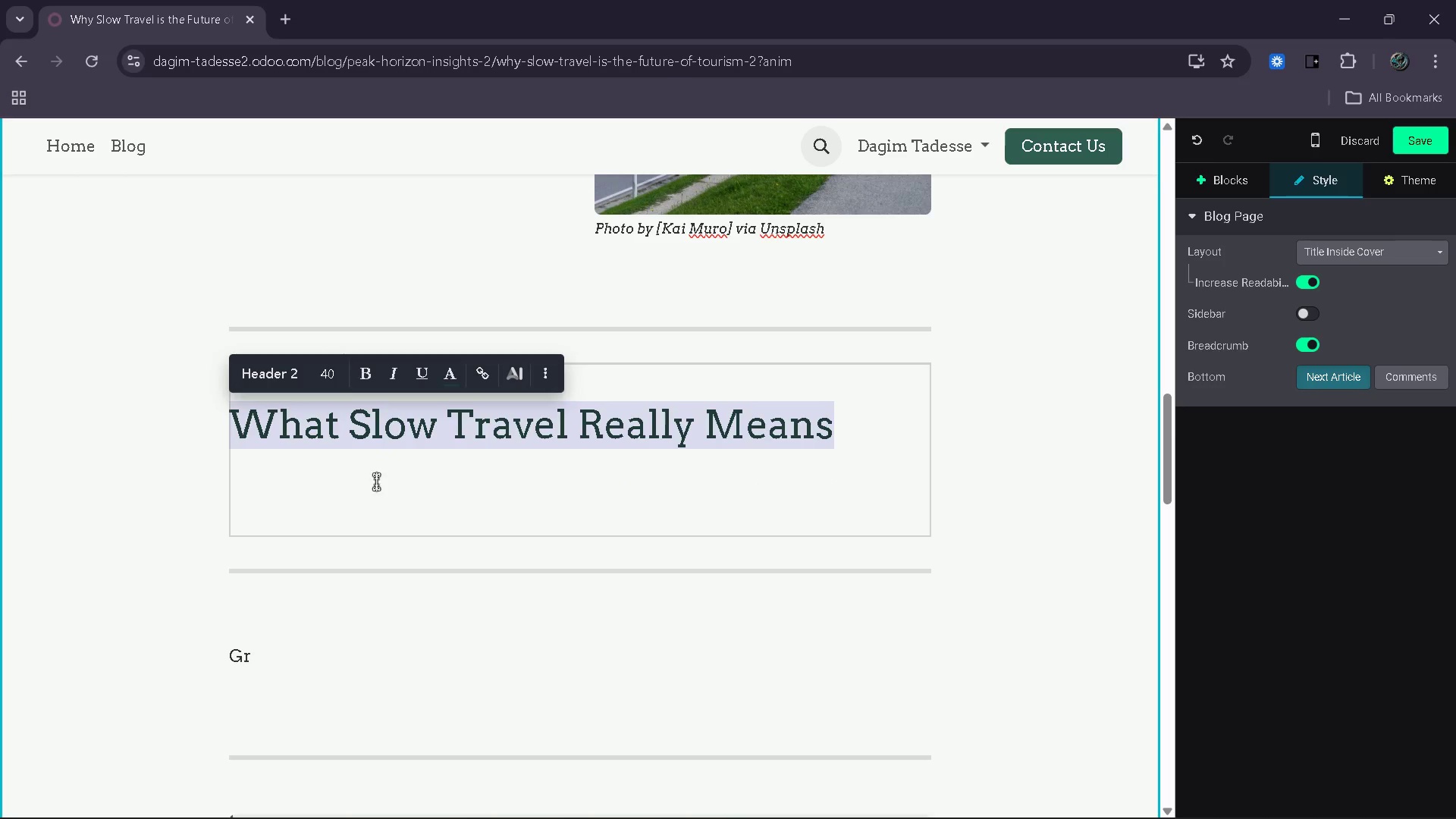 
left_click([374, 482])
 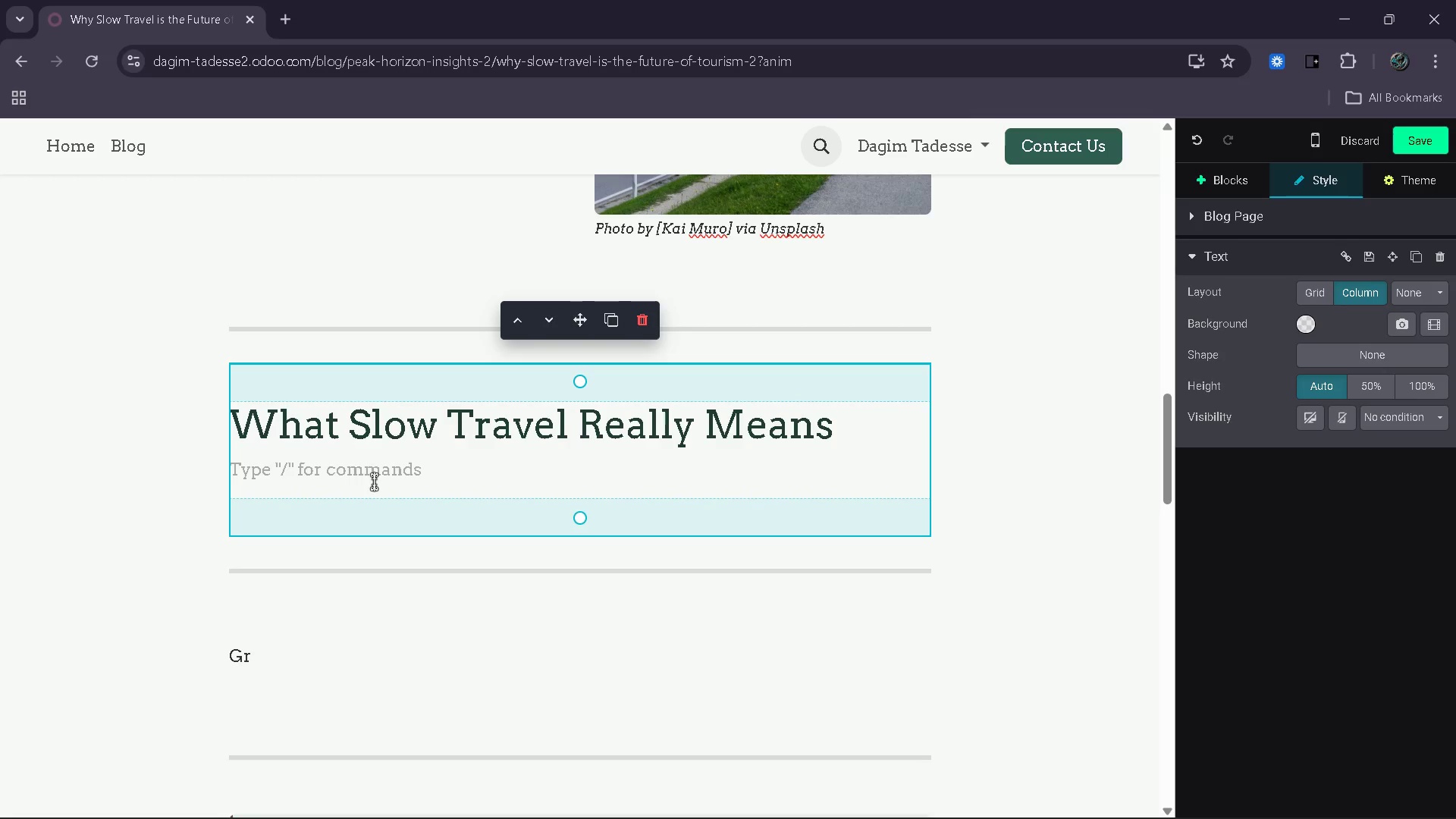 
type(Slow travel is about intentionally choosing depth ove )
key(Backspace)
type(r speed )
key(Backspace)
type(. Instead of c)
key(Backspace)
type(visiting multiple s)
key(Backspace)
type(desi)
key(Backspace)
type(tinations in a short period )
key(Backspace)
type(, travelers focus on one location, allowing time to eplore)
key(Backspace)
key(Backspace)
key(Backspace)
key(Backspace)
key(Backspace)
type(xplore it fully and meaningfl)
key(Backspace)
type(ully.)
 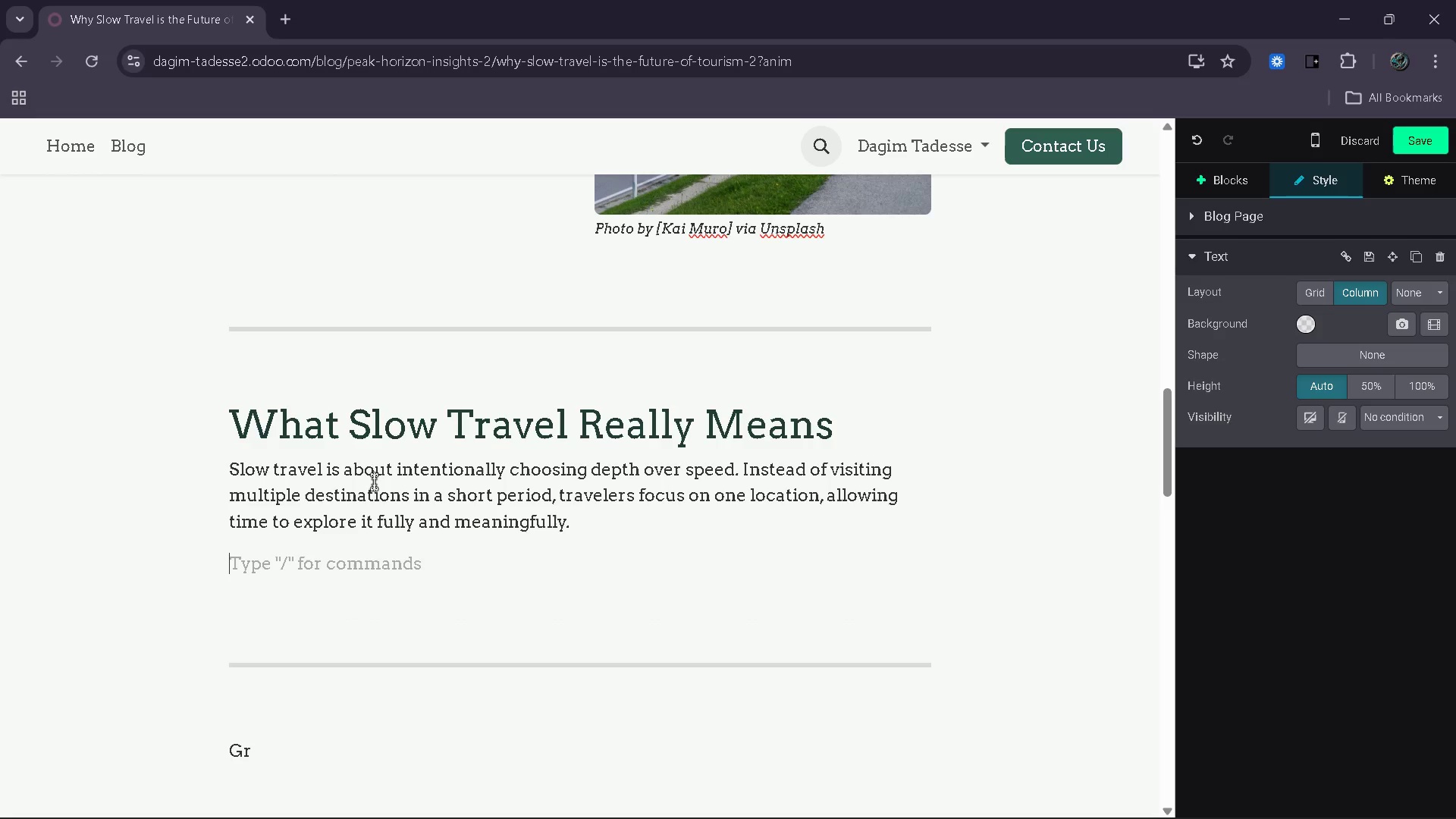 
 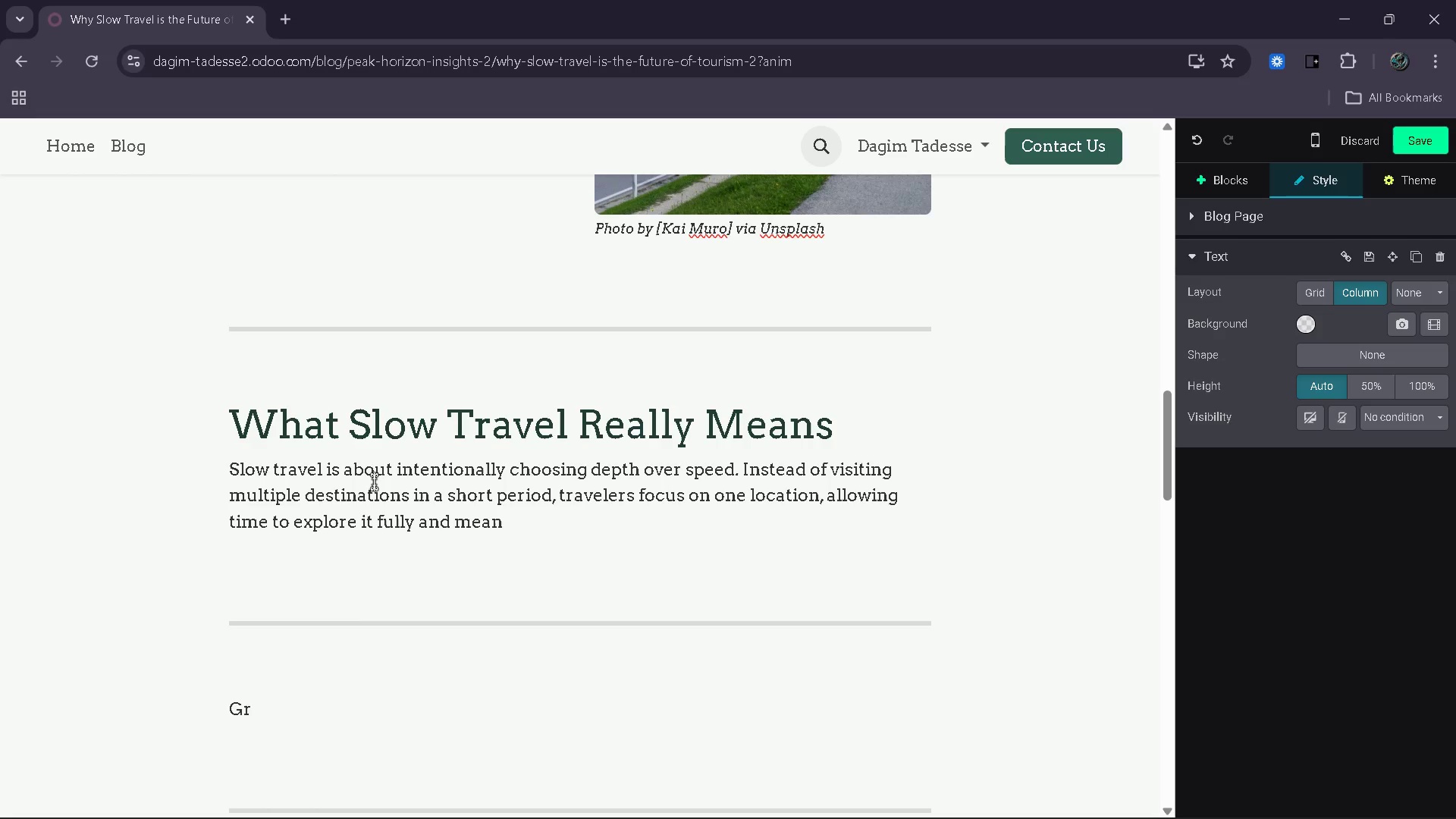 
key(Enter)
 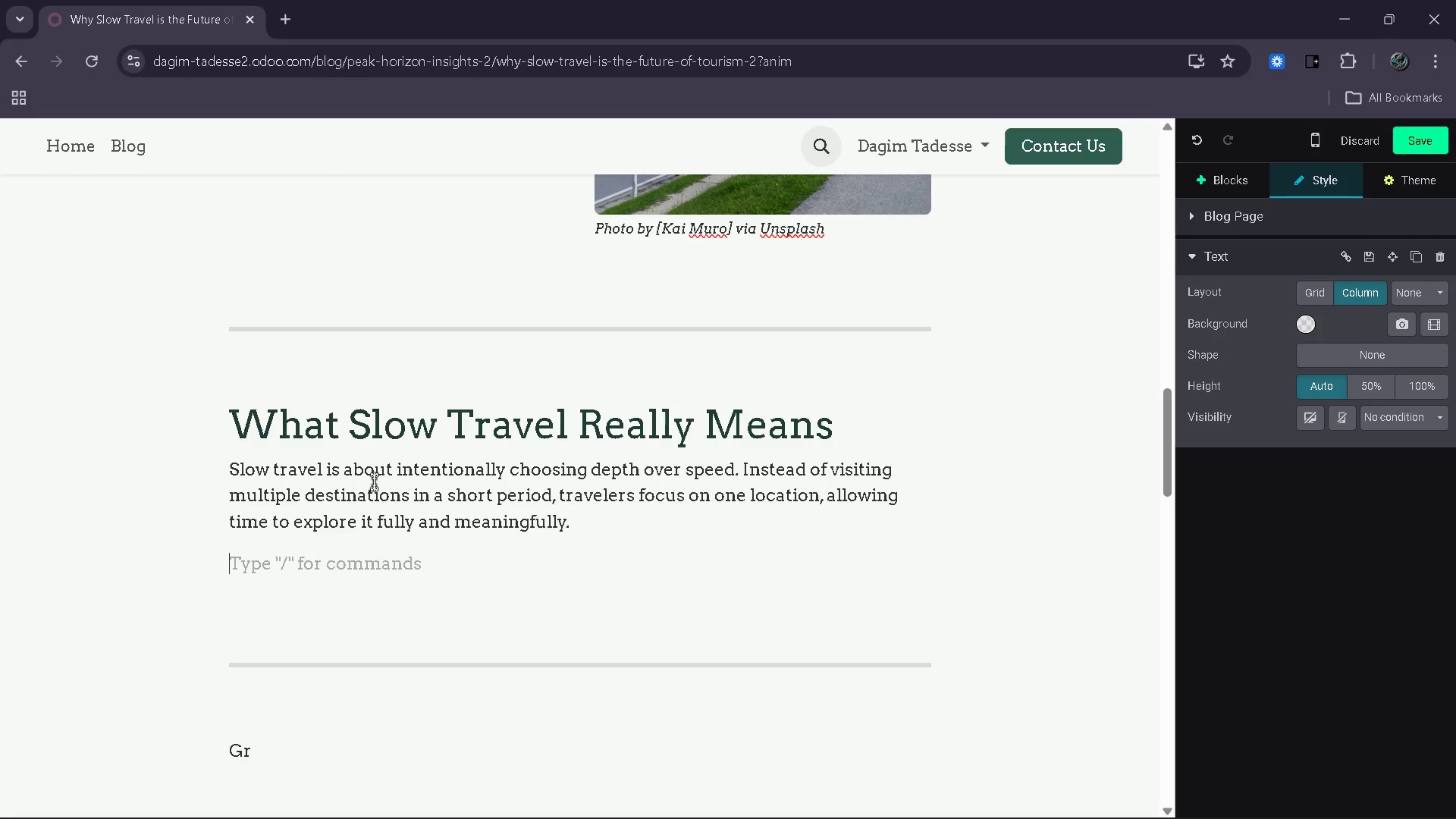 
type(In the Dolomites, this i)
key(Backspace)
type(,might)
key(Backspace)
key(Backspace)
key(Backspace)
key(Backspace)
key(Backspace)
key(Backspace)
type(might mean staying )
 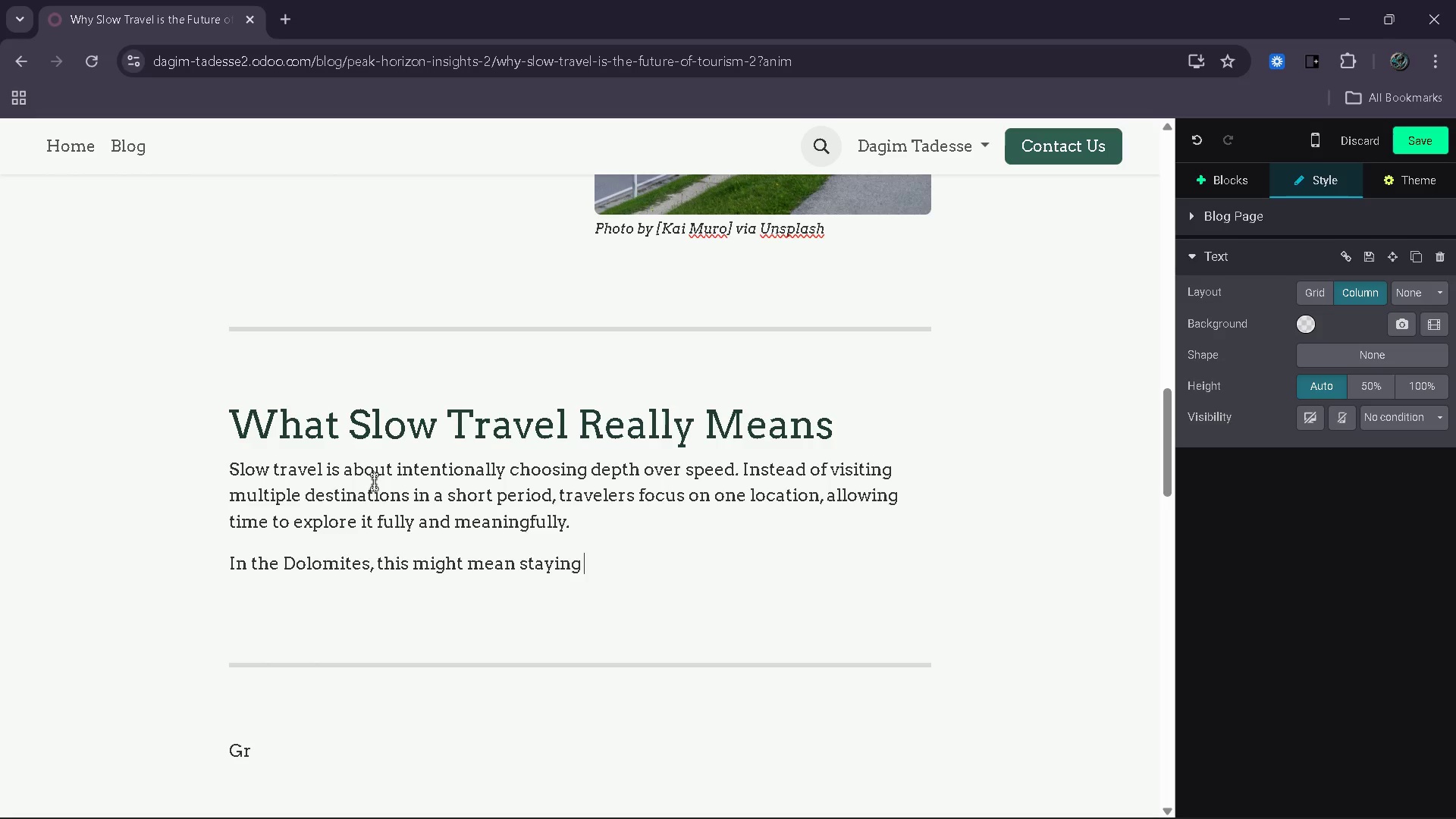 
type( in  )
key(Backspace)
key(Backspace)
key(Backspace)
type(=)
key(Backspace)
key(Backspace)
key(Backspace)
type(in a small mountain village )
key(Backspace)
type(, interacting with the )
key(Backspace)
key(Backspace)
key(Backspace)
key(Backspace)
type(locas,)
key(Backspace)
type( )
key(Backspace)
key(Backspace)
type(ls and experience=)
key(Backspace)
key(Backspace)
type(in )
key(Backspace)
type(g daily life rather than simply passing through. It could involve enjoying traditional meals, learning about regional customs or participating in local activities)
 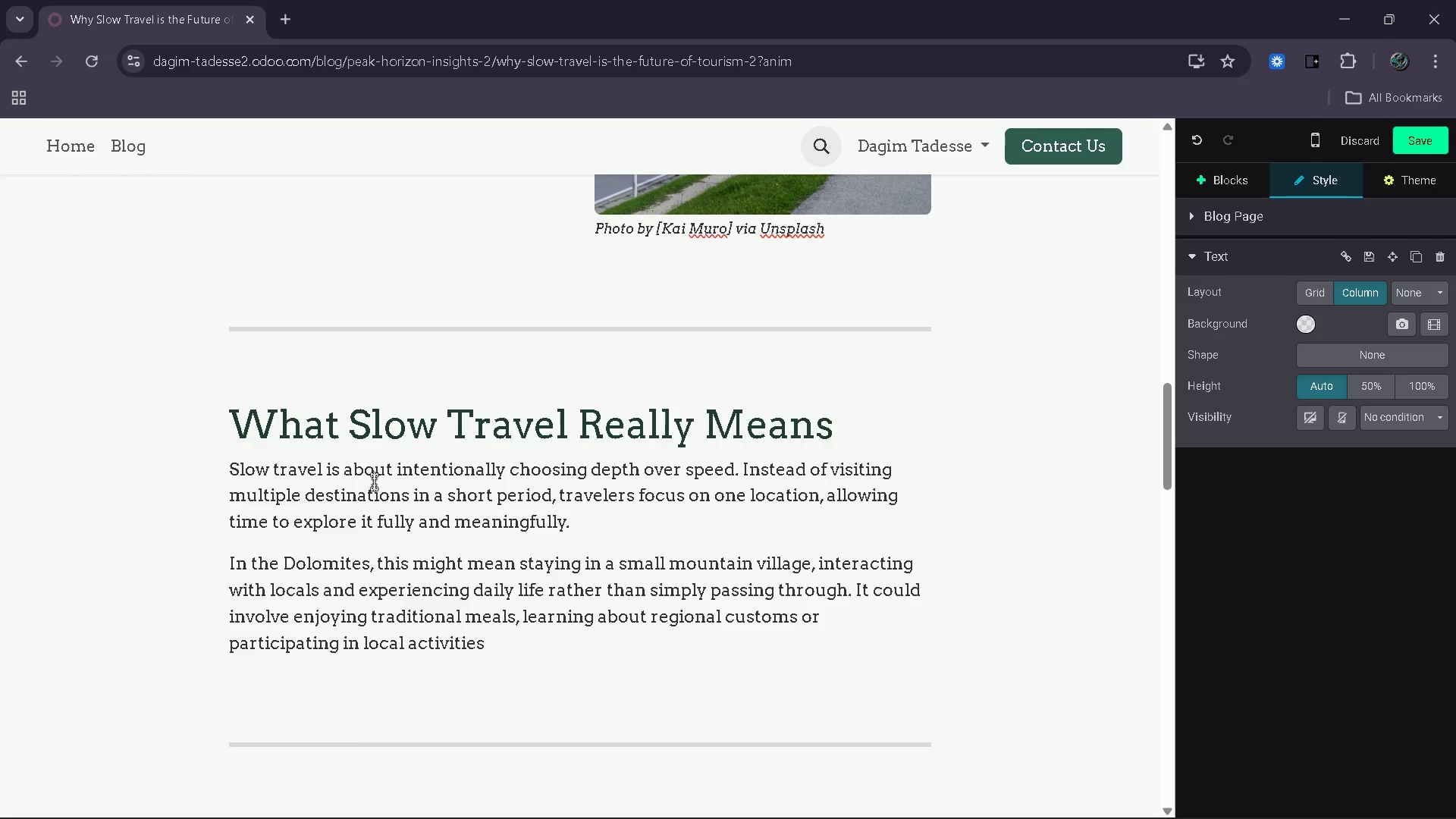 
key(Period)
 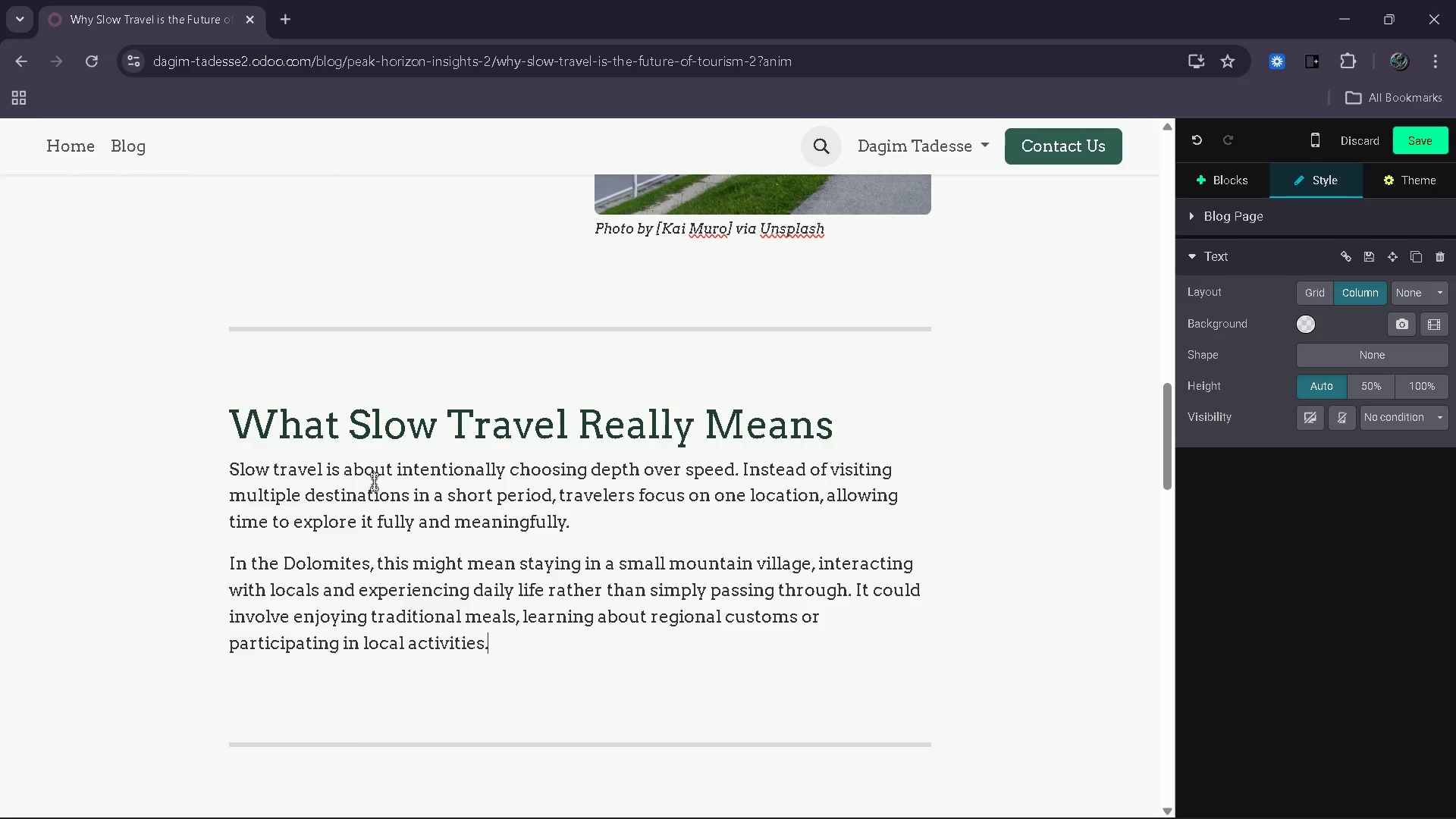 
key(Enter)
 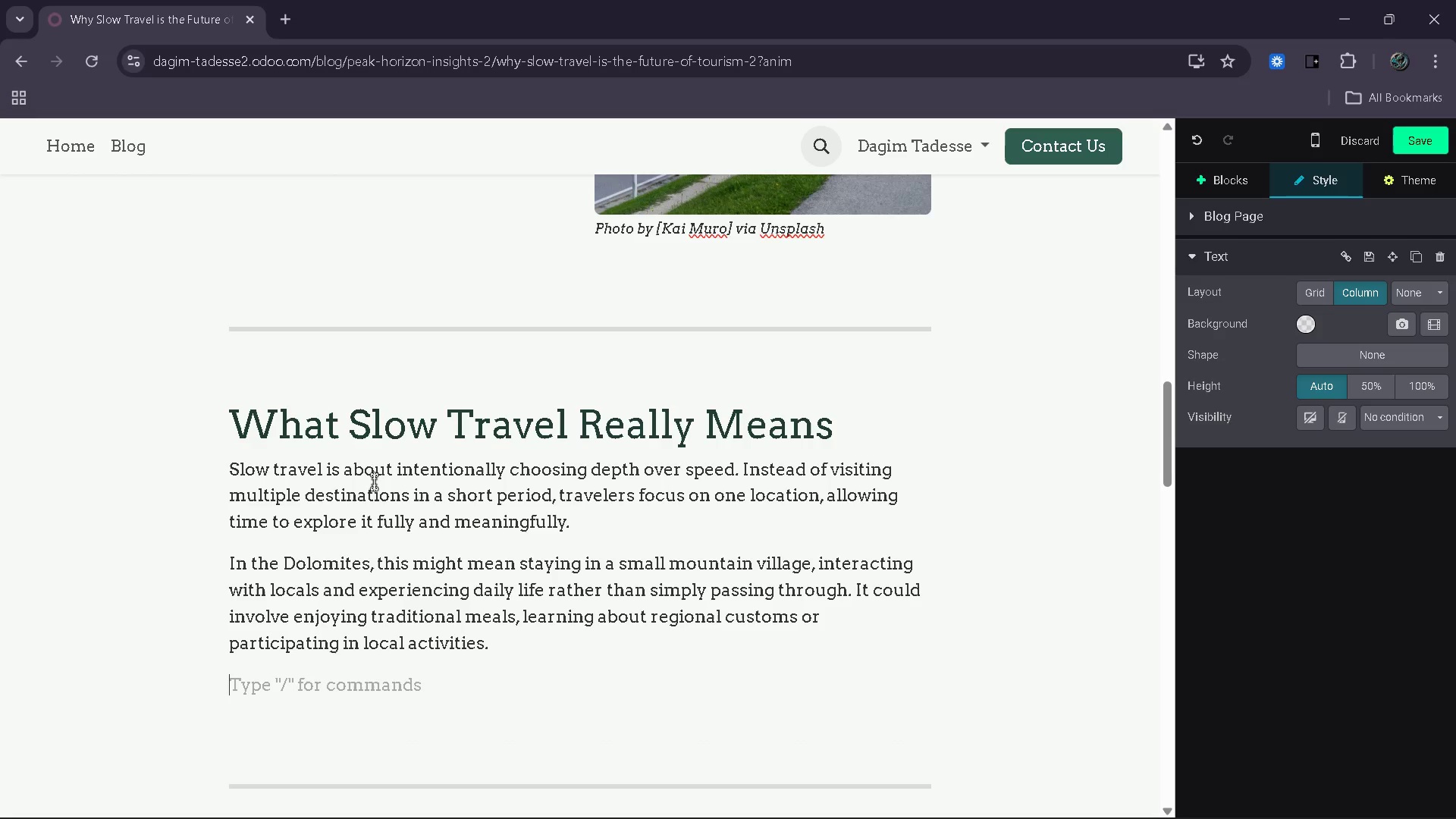 
type(Key aspects of slow travel include:)
 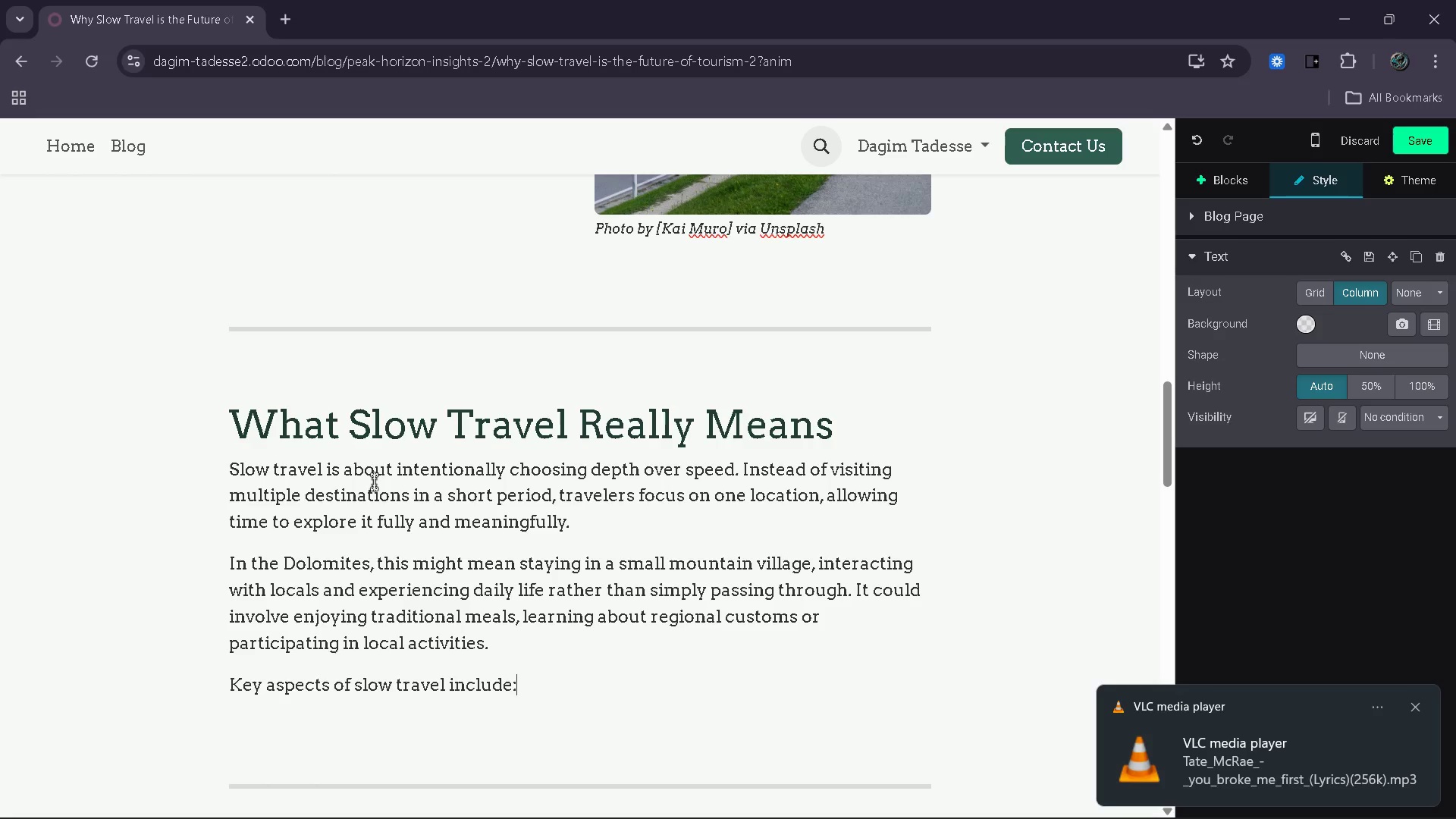 
key(Enter)
 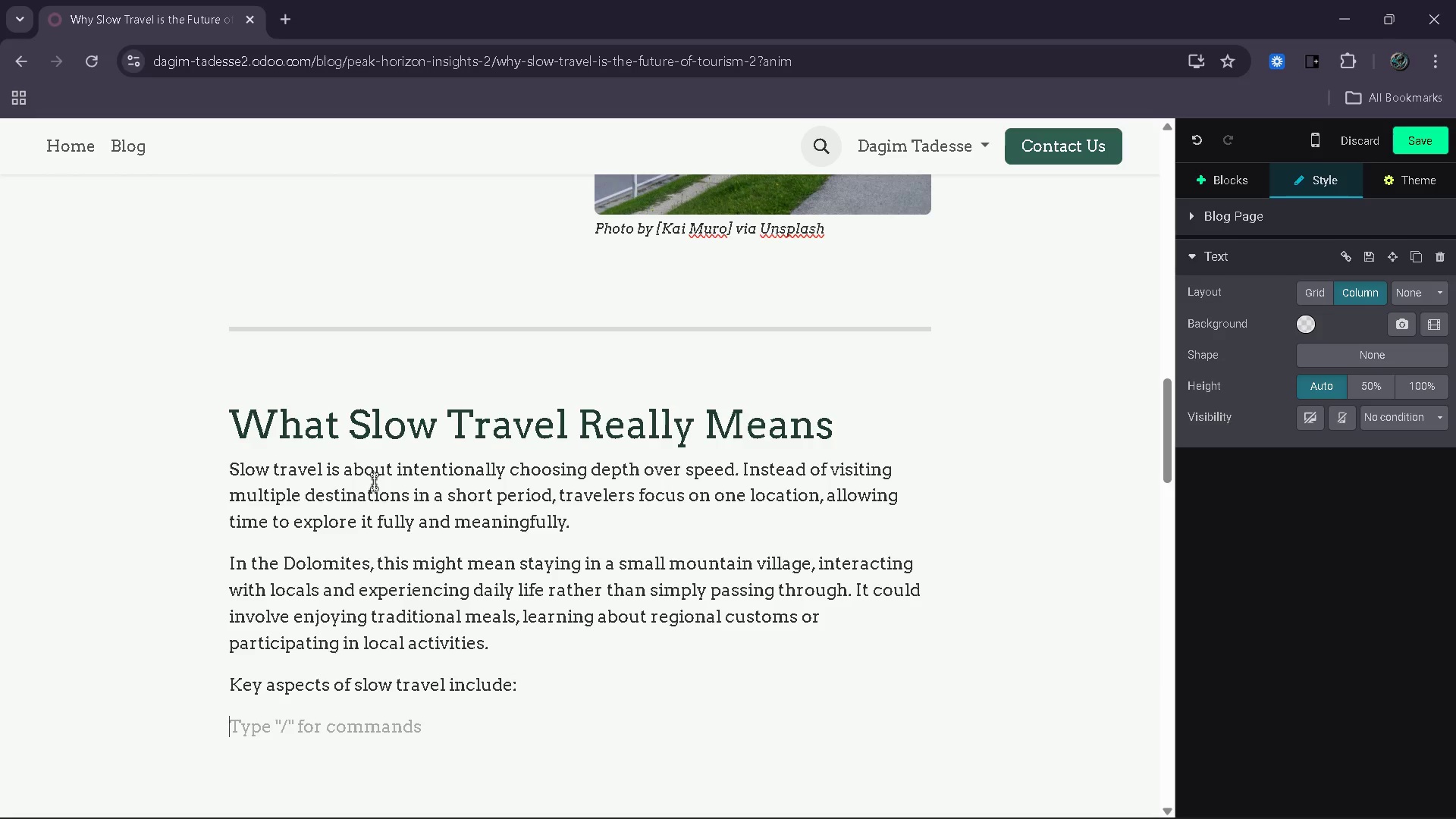 
type(0)
key(Backspace)
type(- Spending extended time in a single destination)
 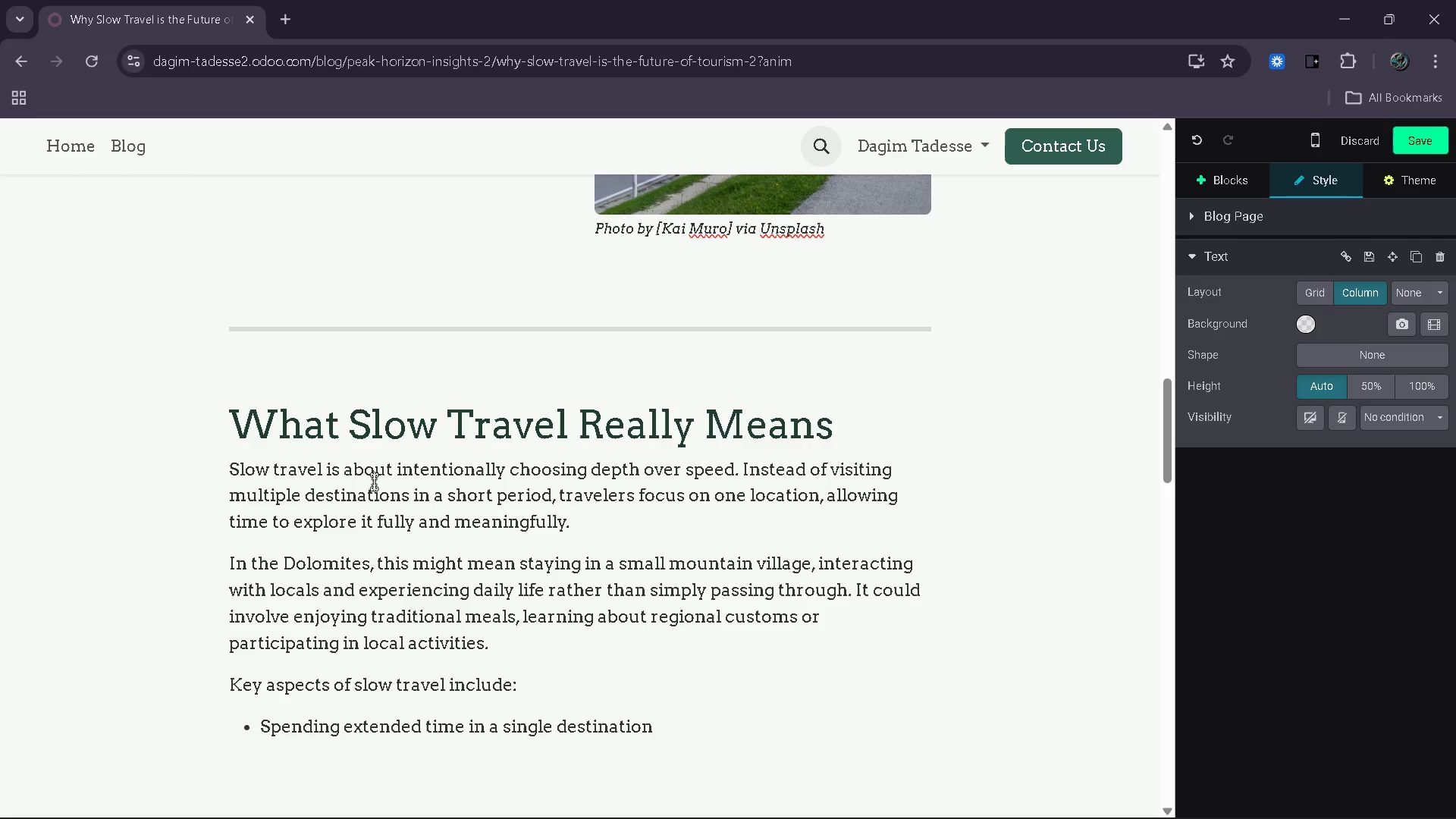 
key(Enter)
 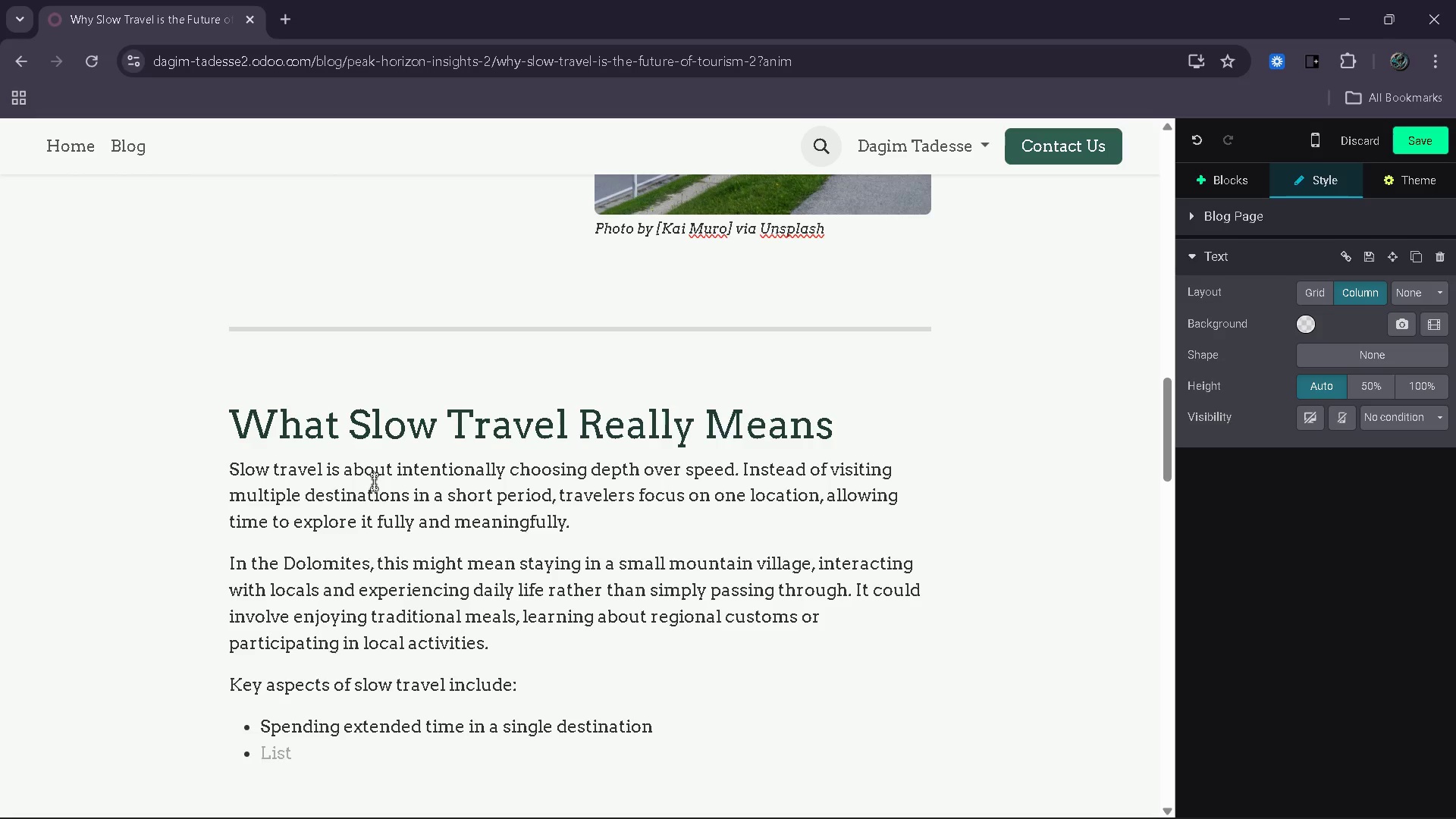 
type(Prioritizung )
key(Backspace)
key(Backspace)
key(Backspace)
key(Backspace)
type(ing local culture and traditional )
key(Backspace)
type(s)
key(Backspace)
key(Backspace)
key(Backspace)
type(s )
key(Backspace)
 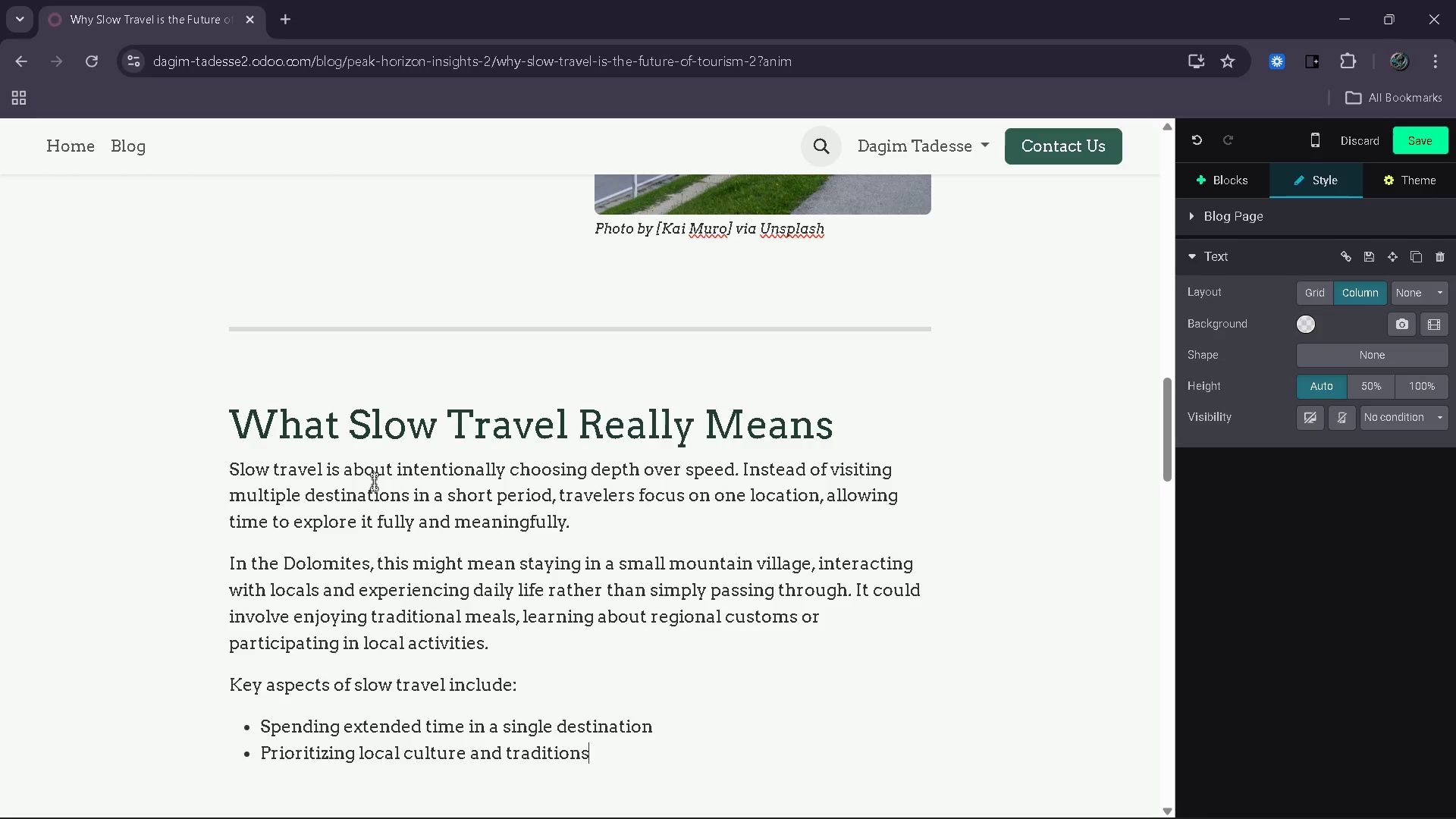 
key(Enter)
 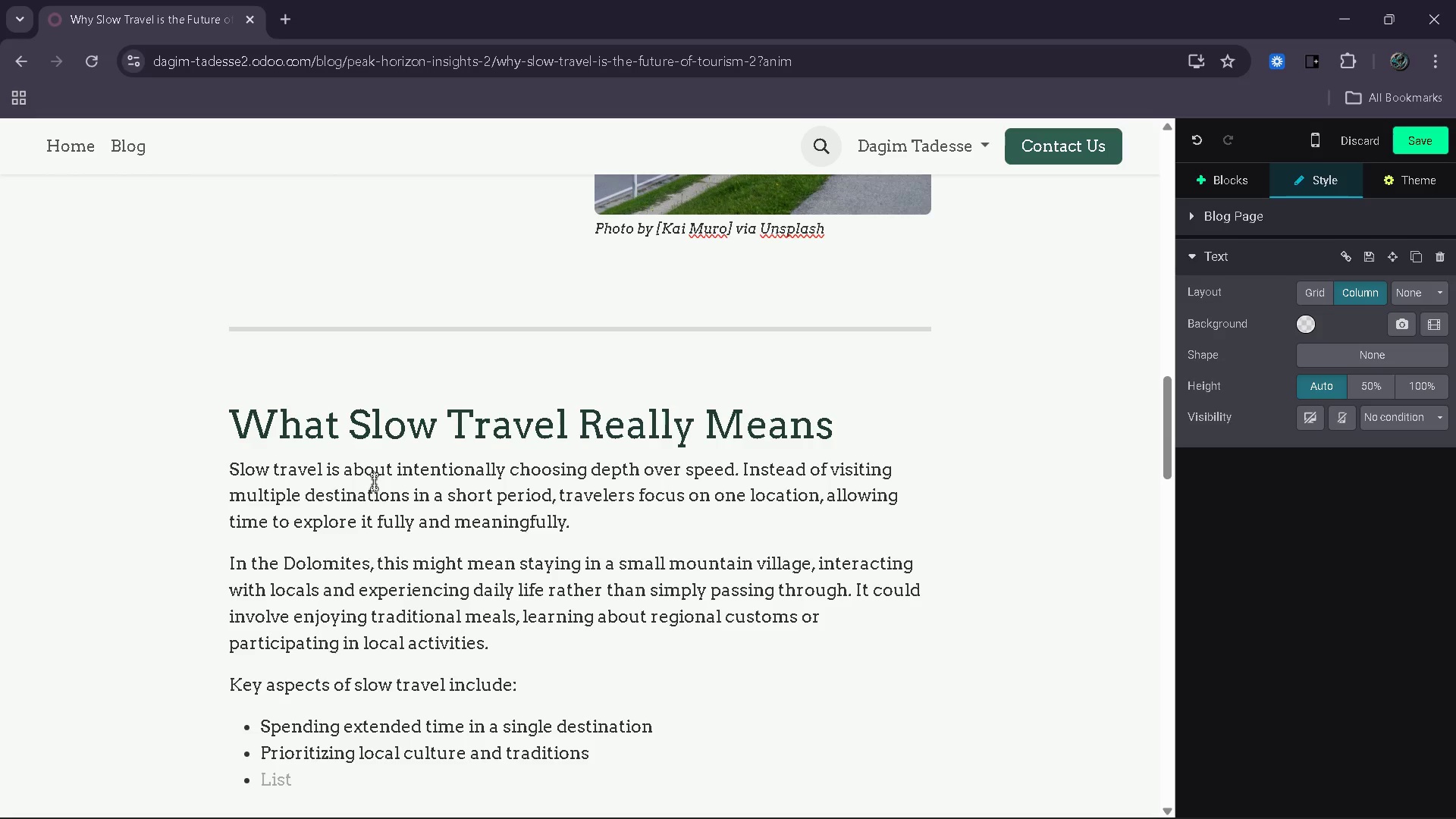 
type(Rr)
key(Backspace)
type(educing environmental impact though )
key(Backspace)
key(Backspace)
key(Backspace)
key(Backspace)
key(Backspace)
type(rough mindful travel choices)
 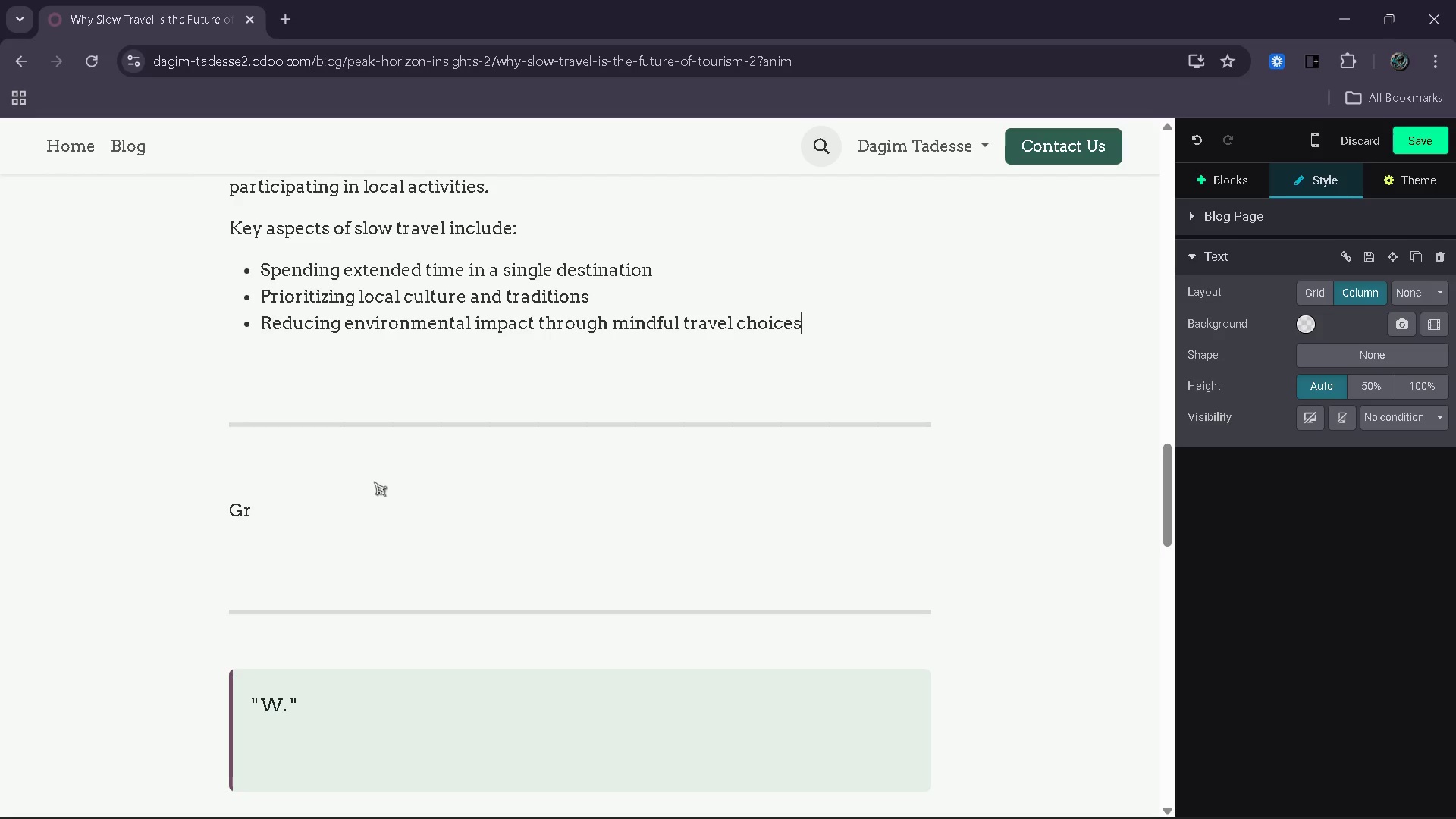 
key(Enter)
 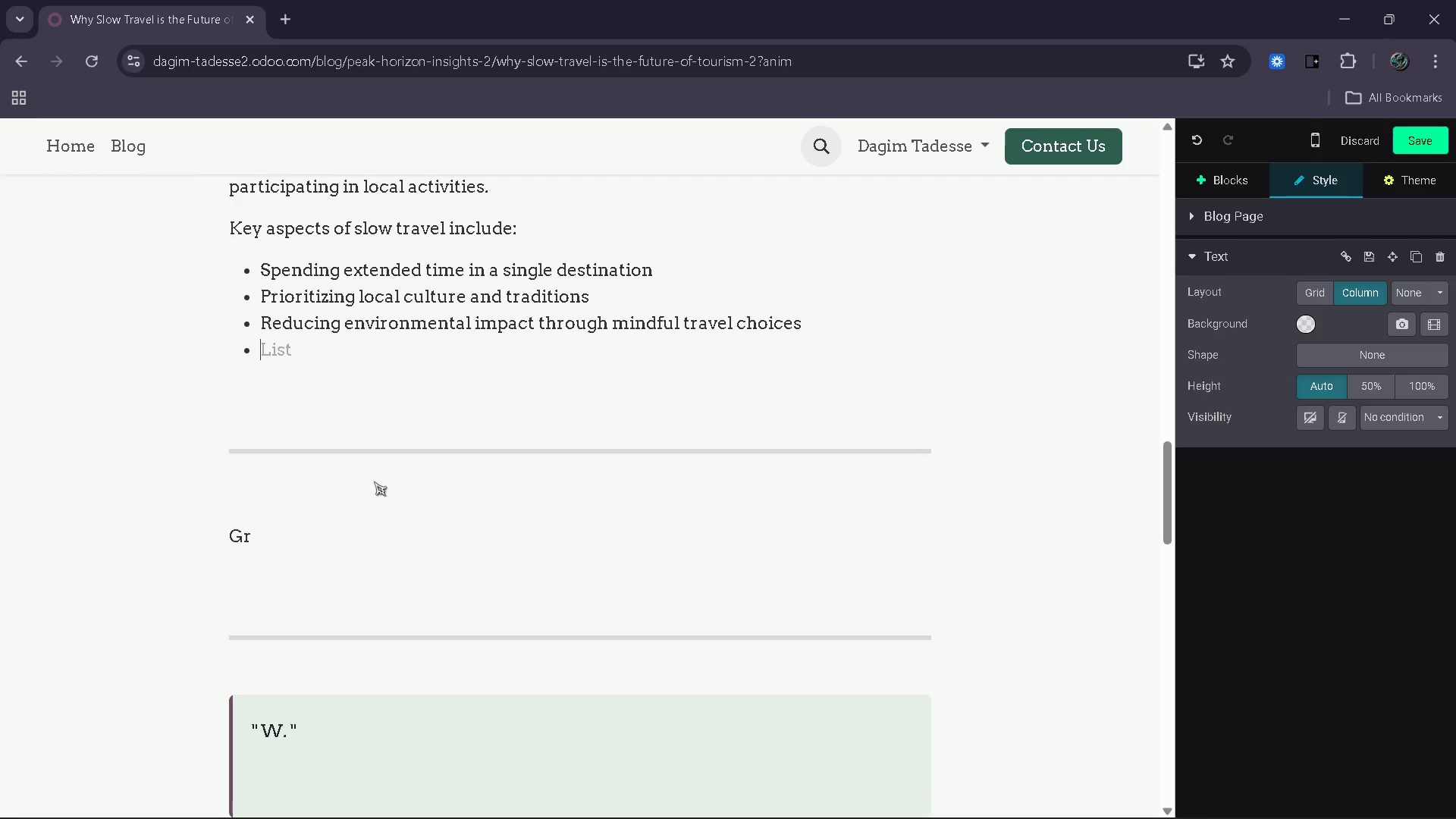 
type(Building genuine connections with people and places)
 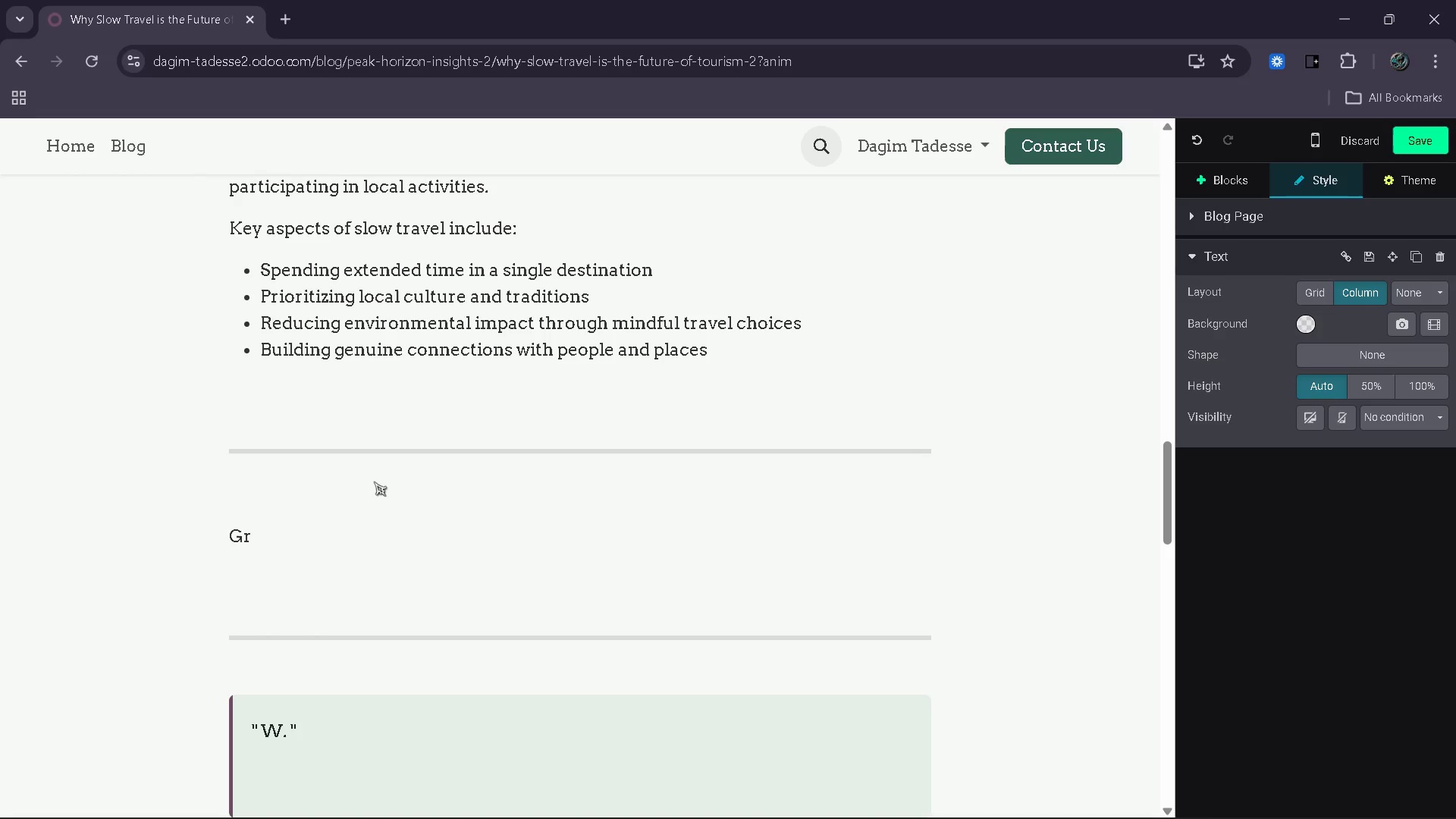 
key(Enter)
 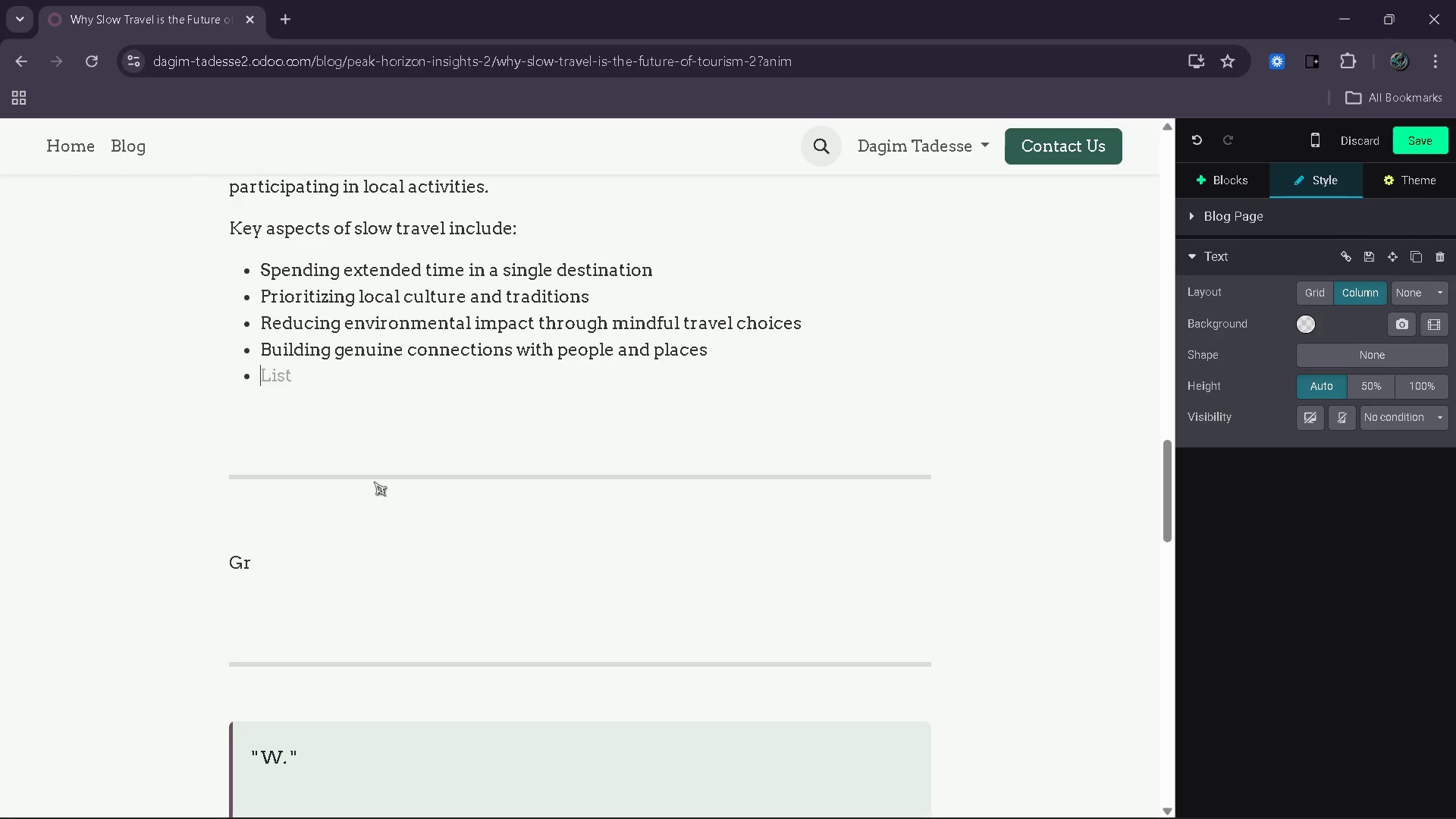 
key(Backspace)
key(Backspace)
type(For example )
key(Backspace)
type(, a couple choosing slow travel might spend their)
 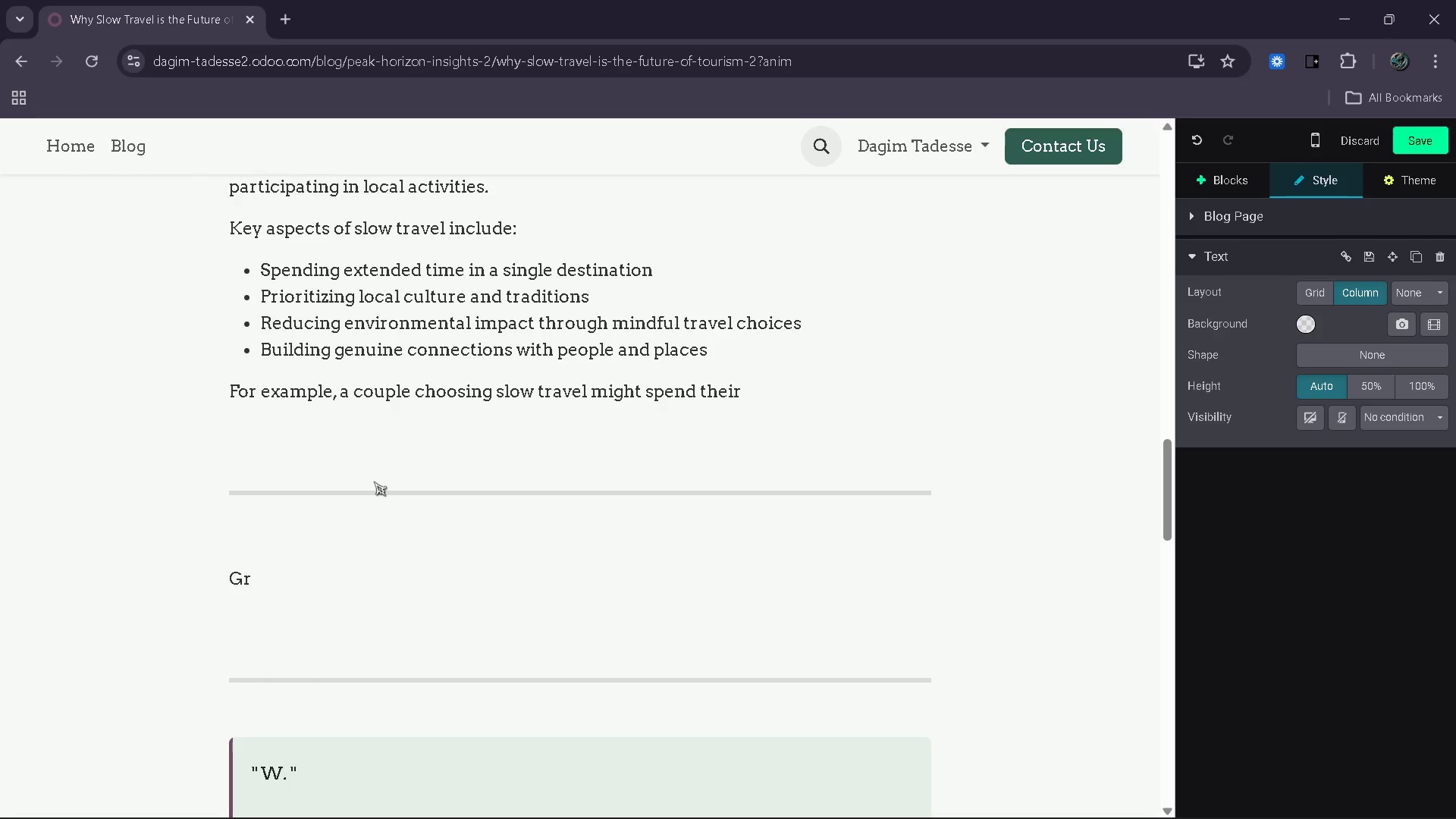 
type( days hiking)
 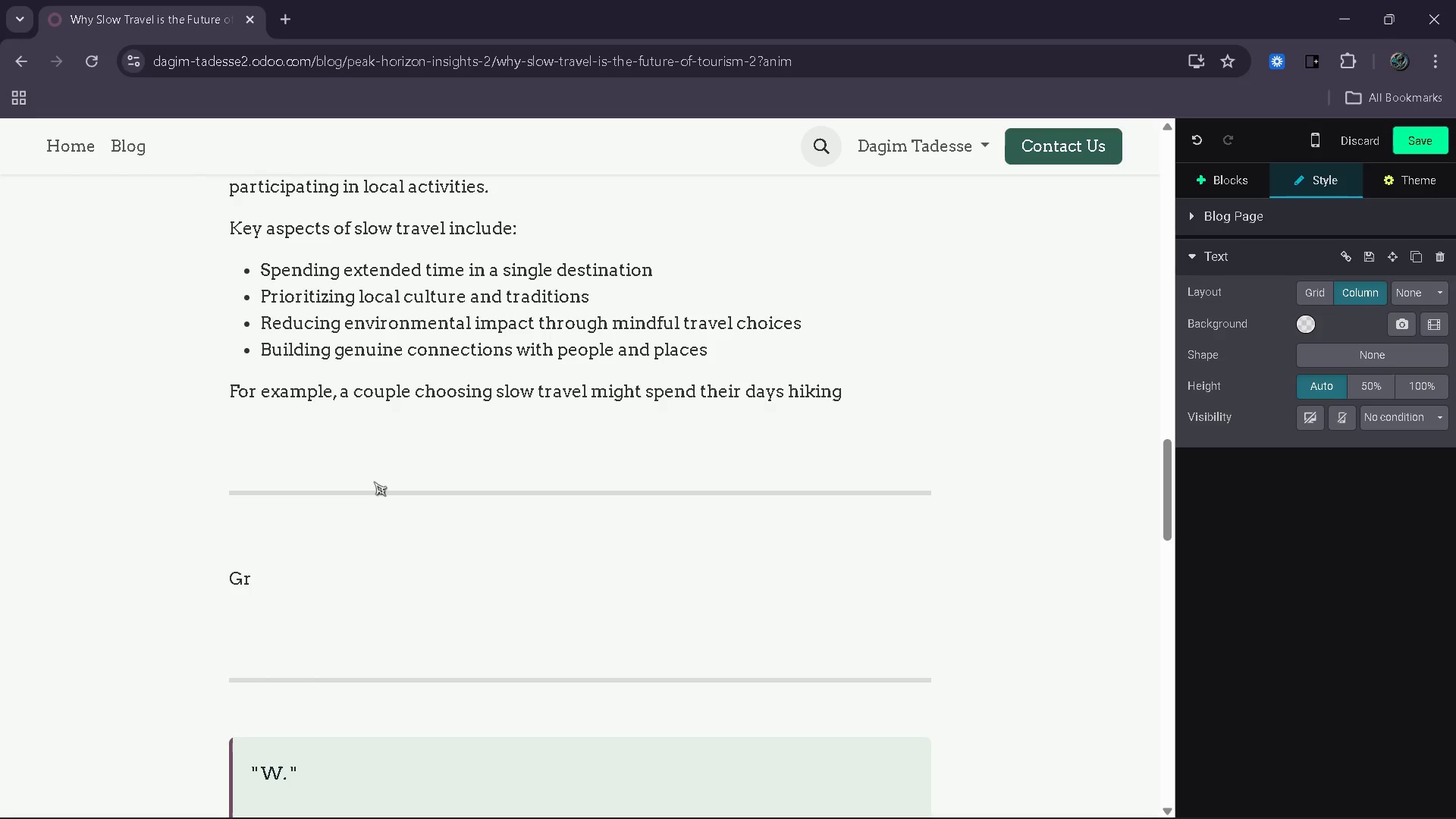 
wait(16.42)
 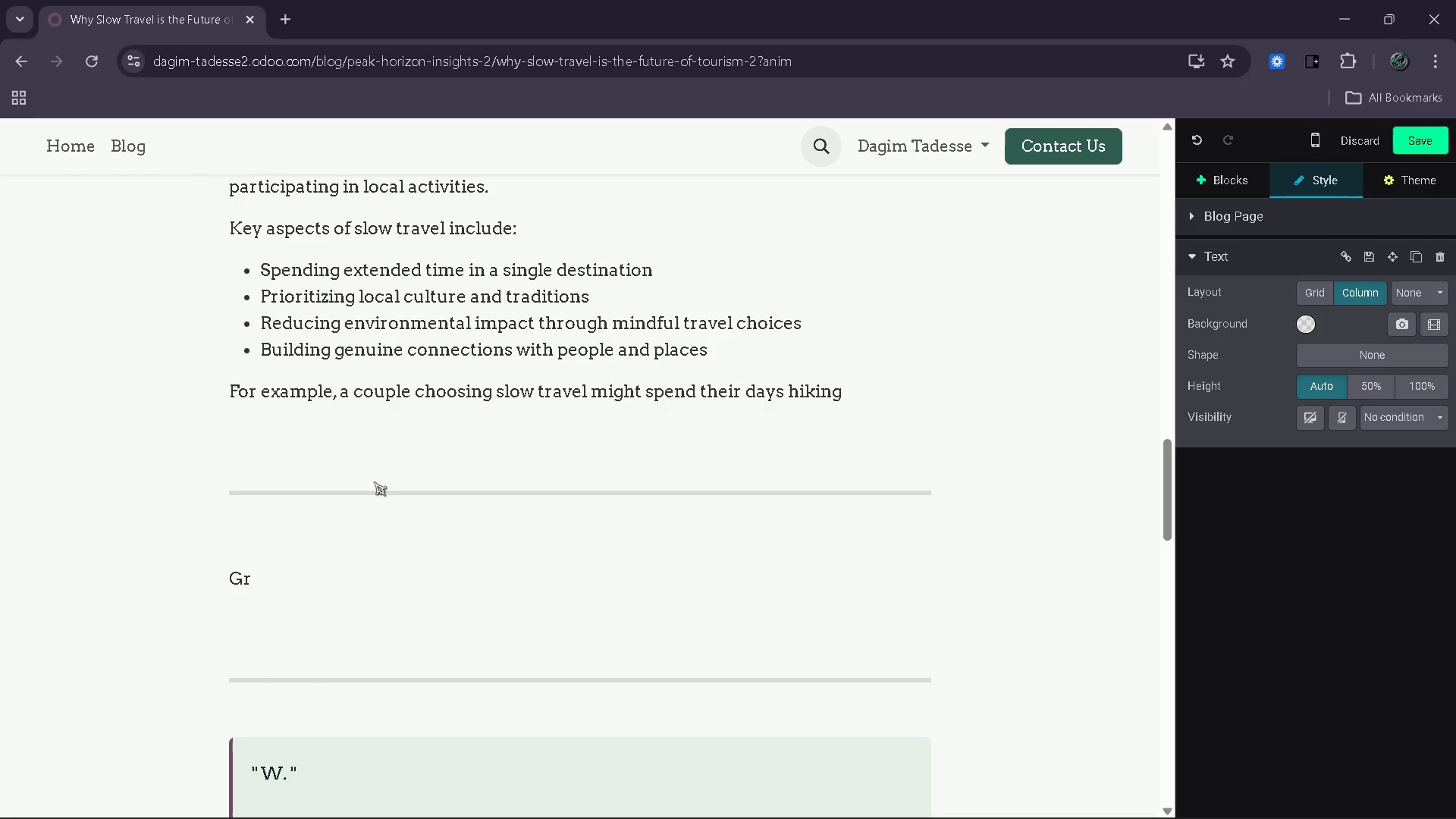 
type( scenic trails and their evening )
key(Backspace)
type(s enjji)
key(Backspace)
key(Backspace)
type(oying convera)
key(Backspace)
type(sations with local hosts. This )
 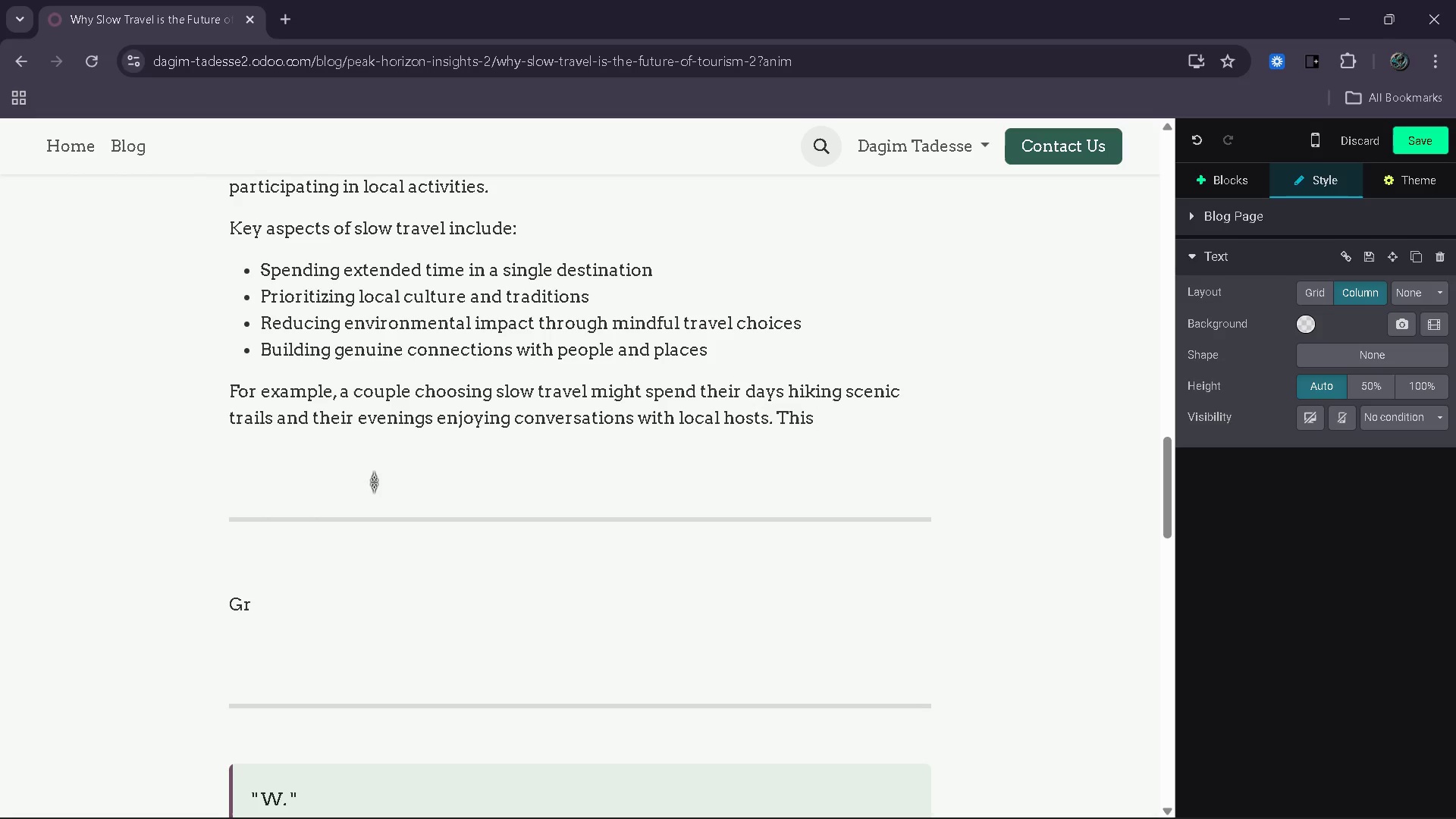 
type(create)
 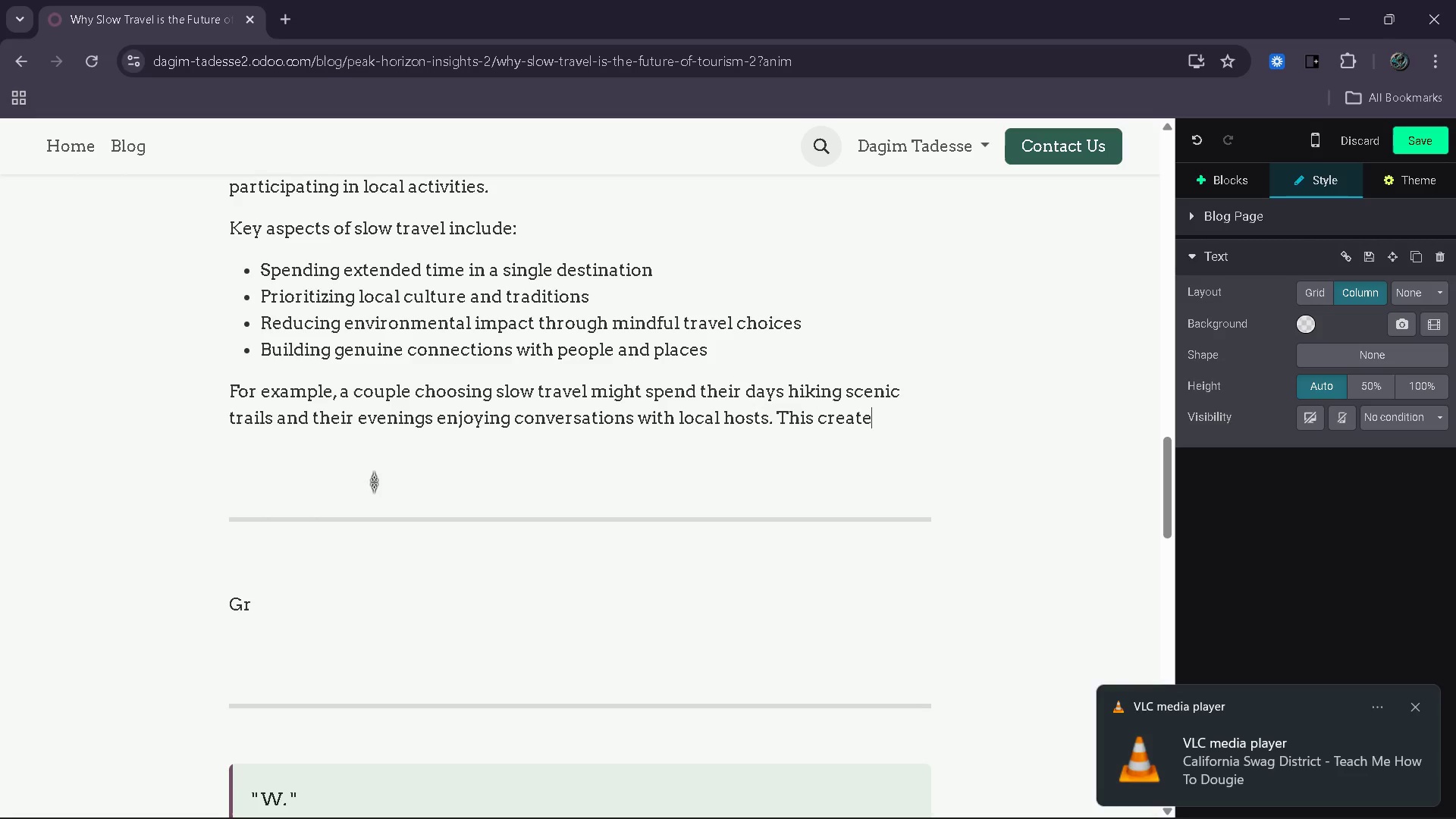 
type(s richer and more personal experience compae)
key(Backspace)
type(red to rushing between  multiple tourist so)
key(Backspace)
type(pots.)
 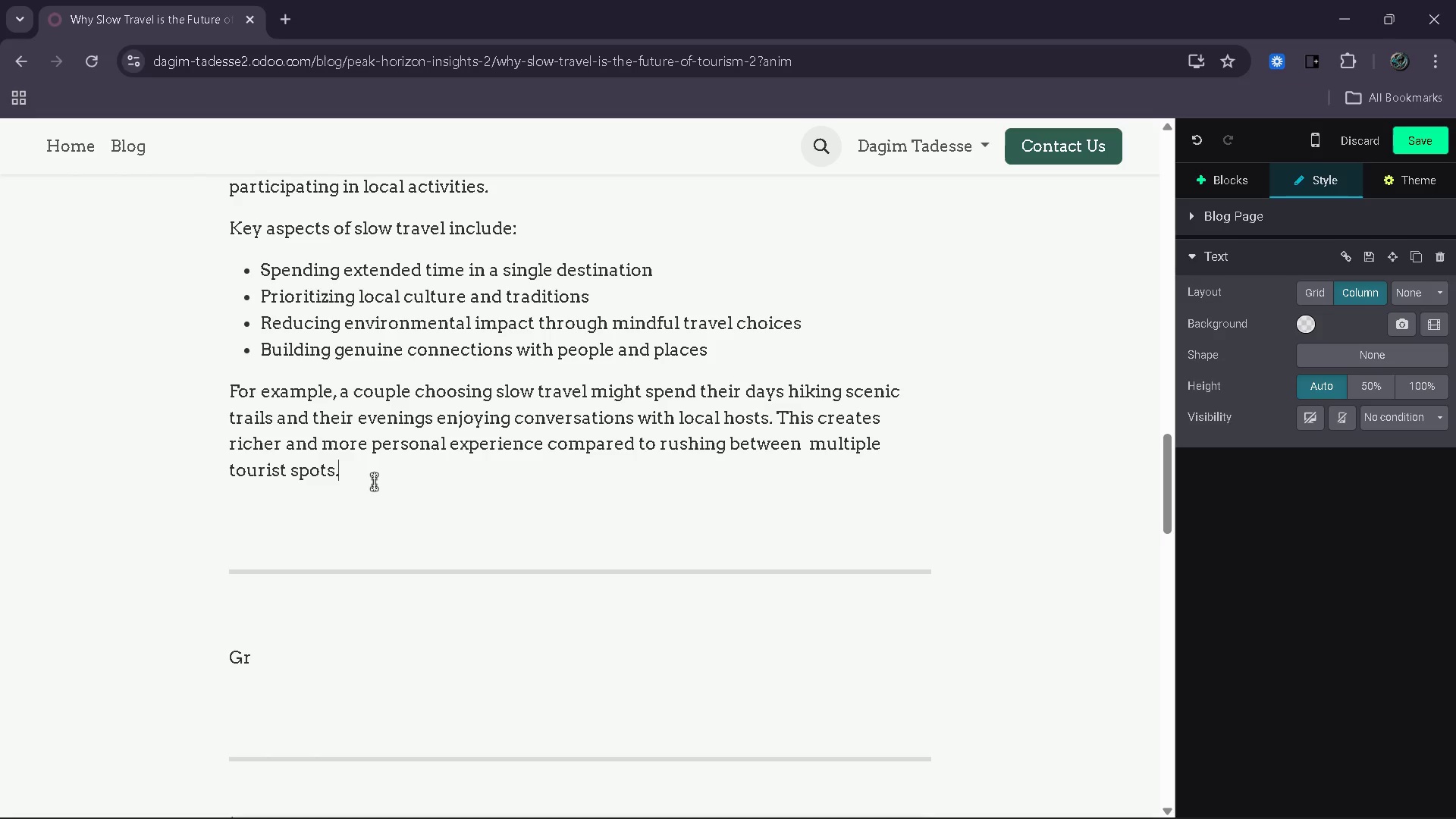 
key(Enter)
 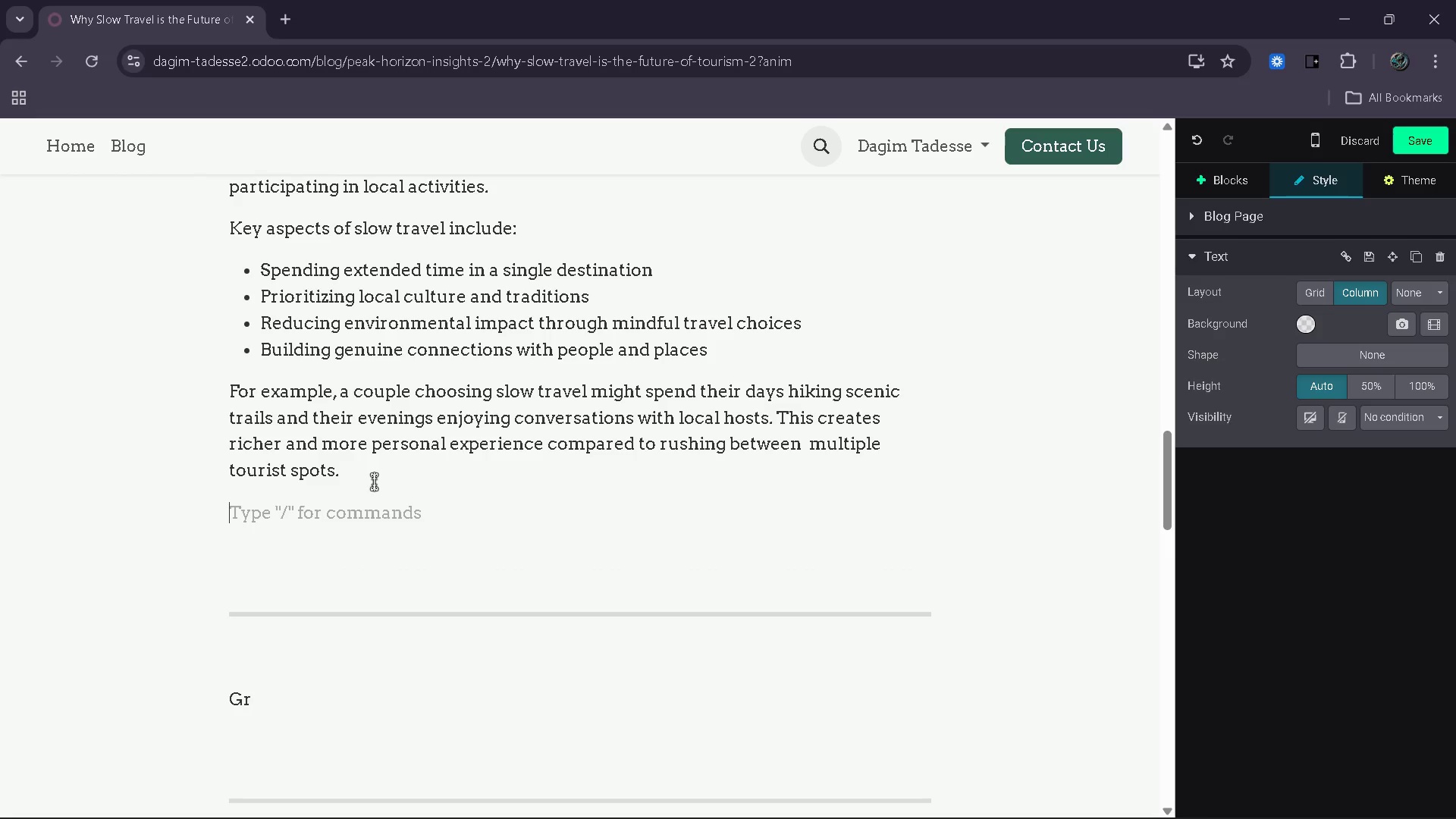 
type(Slow travel is not about doing less - it is about experiience )
key(Backspace)
key(Backspace)
key(Backspace)
key(Backspace)
key(Backspace)
key(Backspace)
type(ence)
 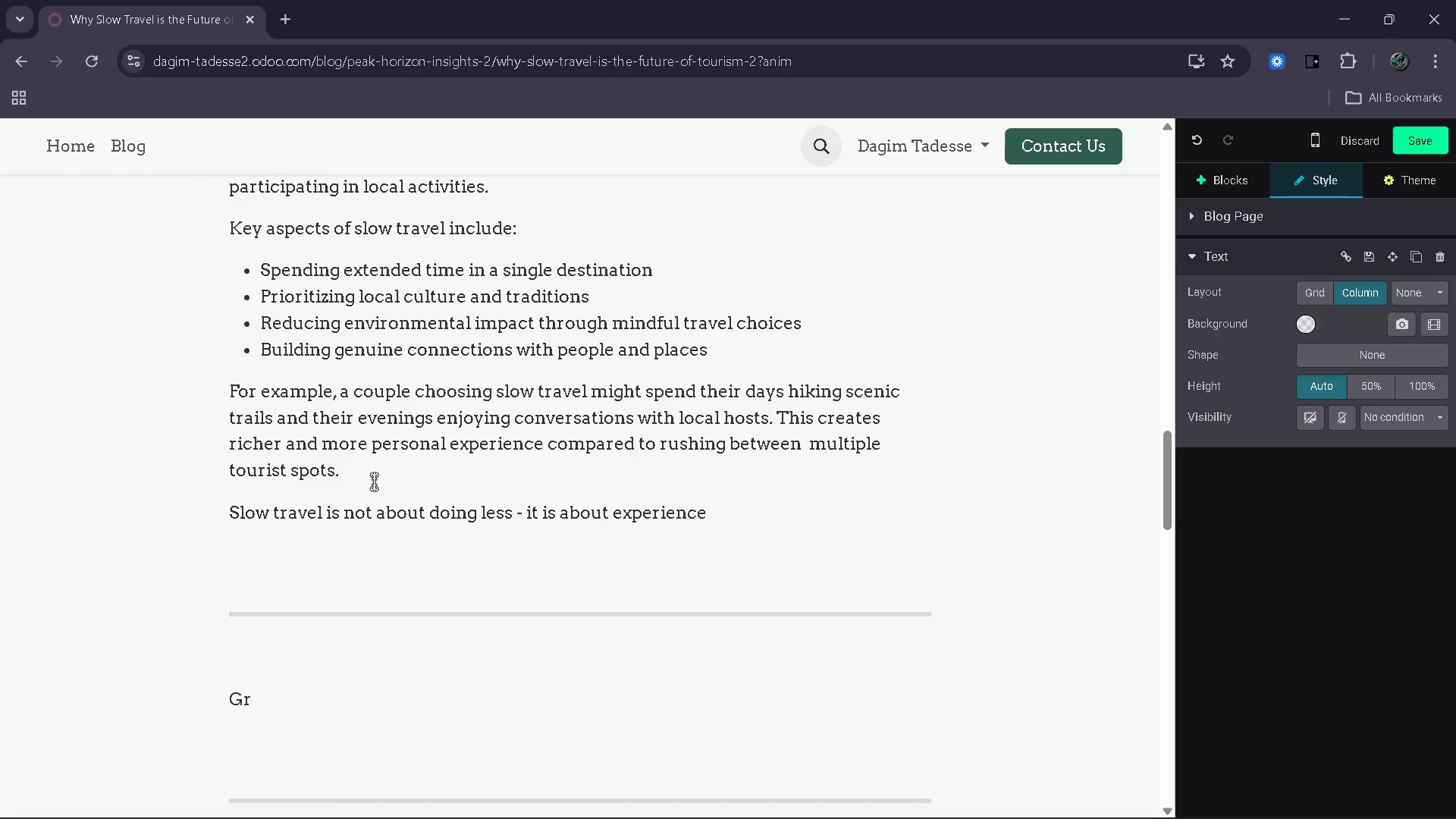 
key(Backspace)
type(ing more in a )
 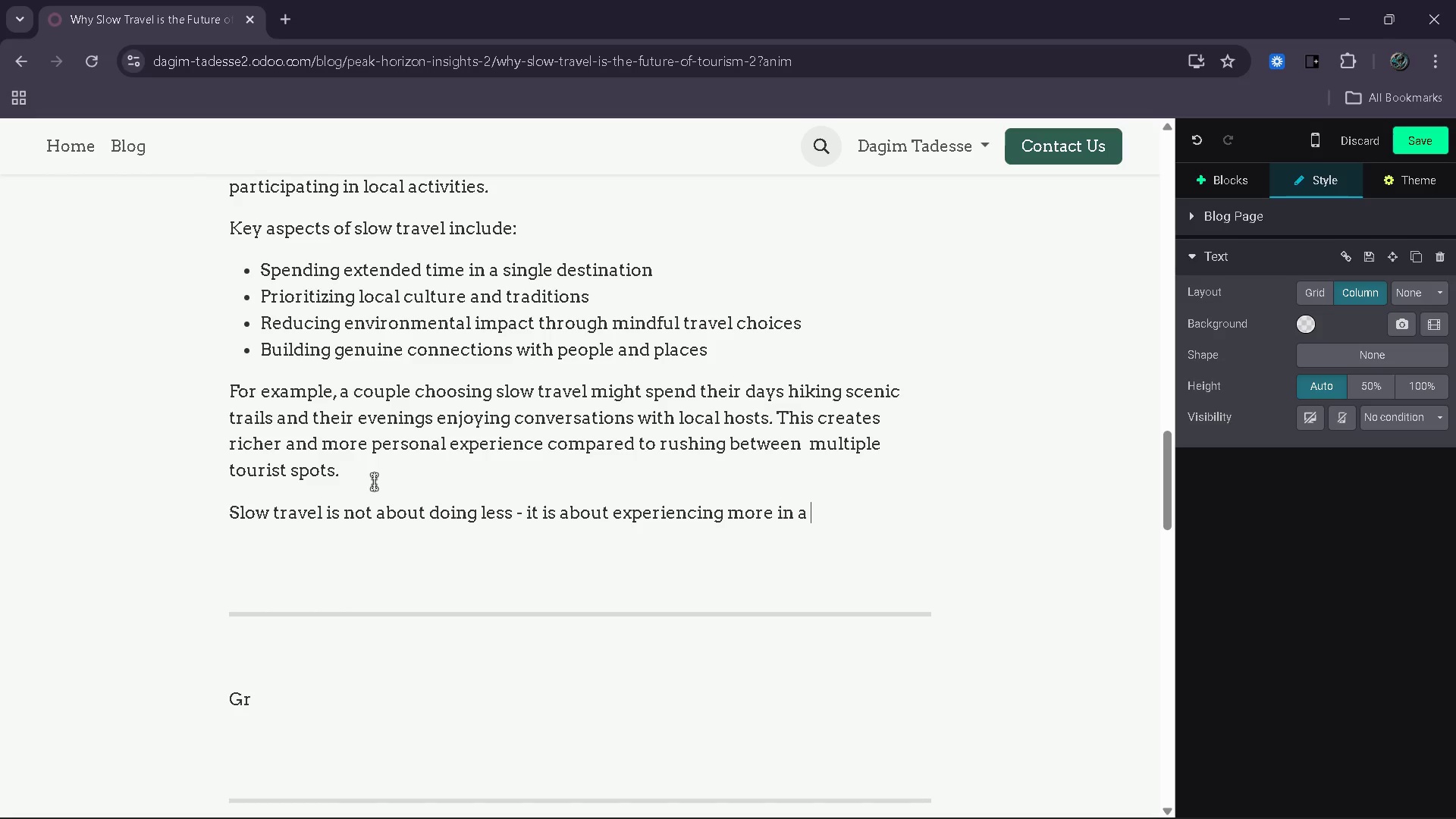 
wait(27.23)
 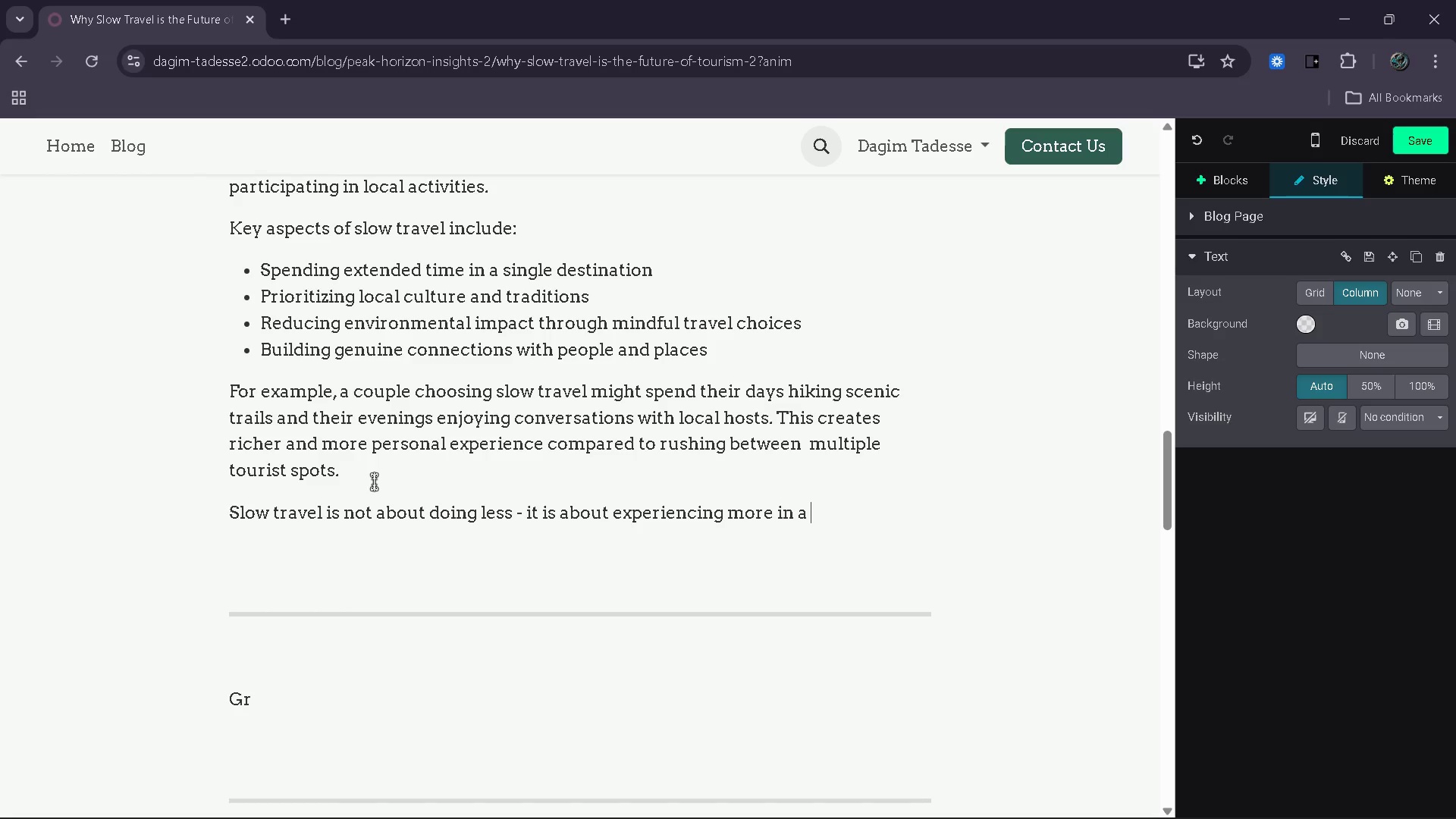 
type(deeper )
key(Backspace)
type(, more e)
key(Backspace)
type(meaing)
key(Backspace)
key(Backspace)
key(Backspace)
type(nign)
key(Backspace)
key(Backspace)
type(ng )
 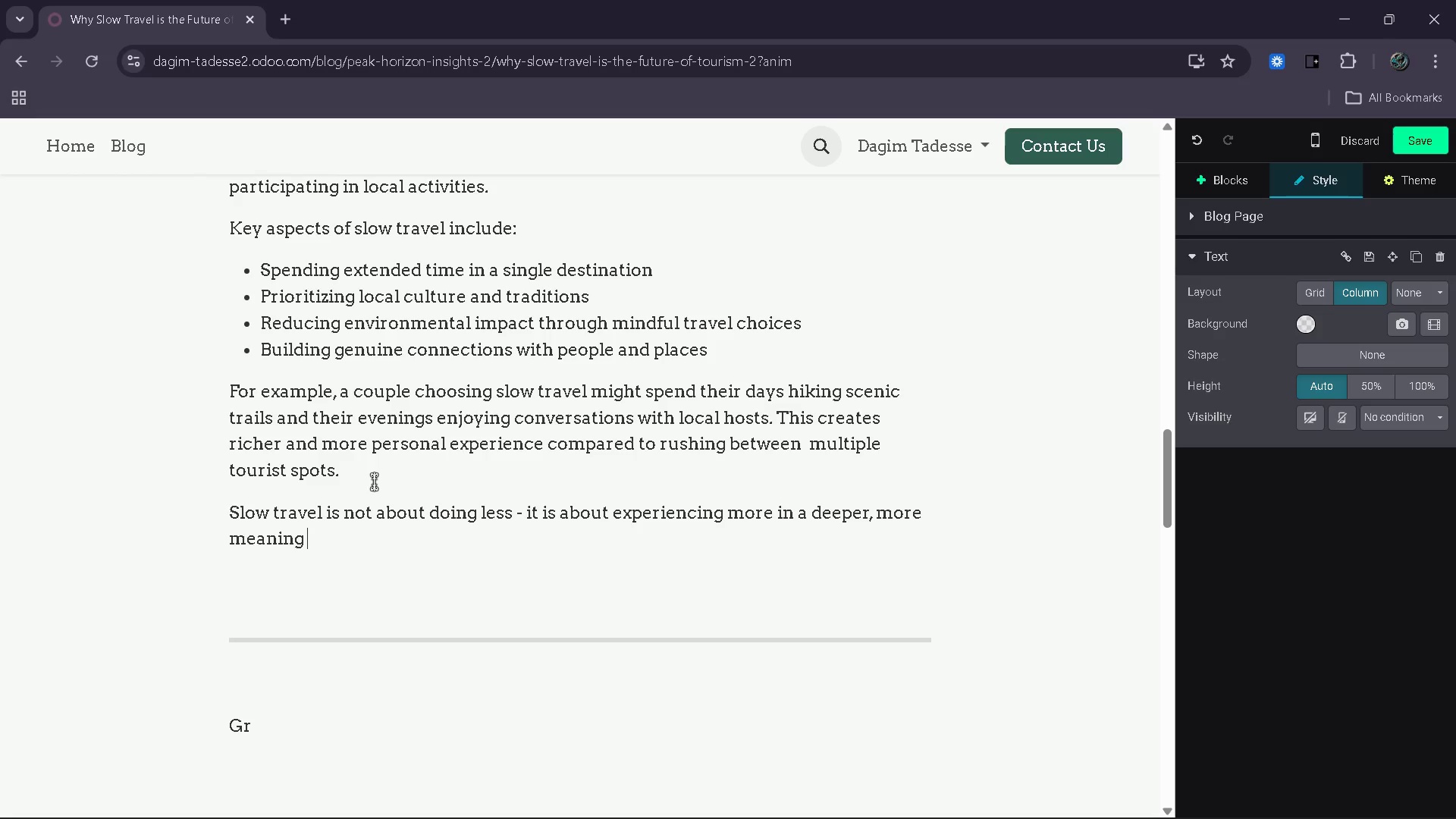 
key(Backspace)
type(ful way.)
 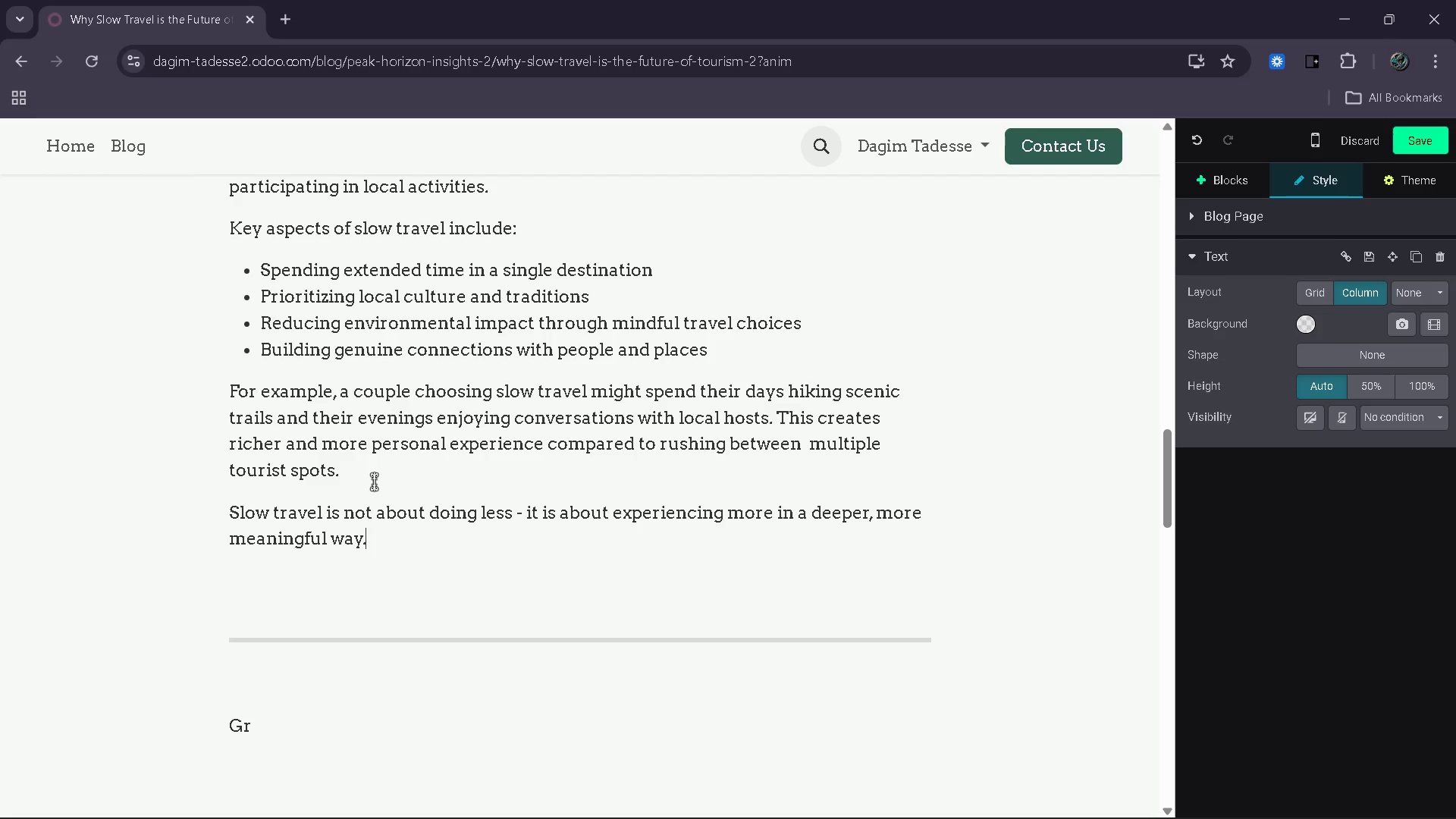 
left_click([349, 726])
 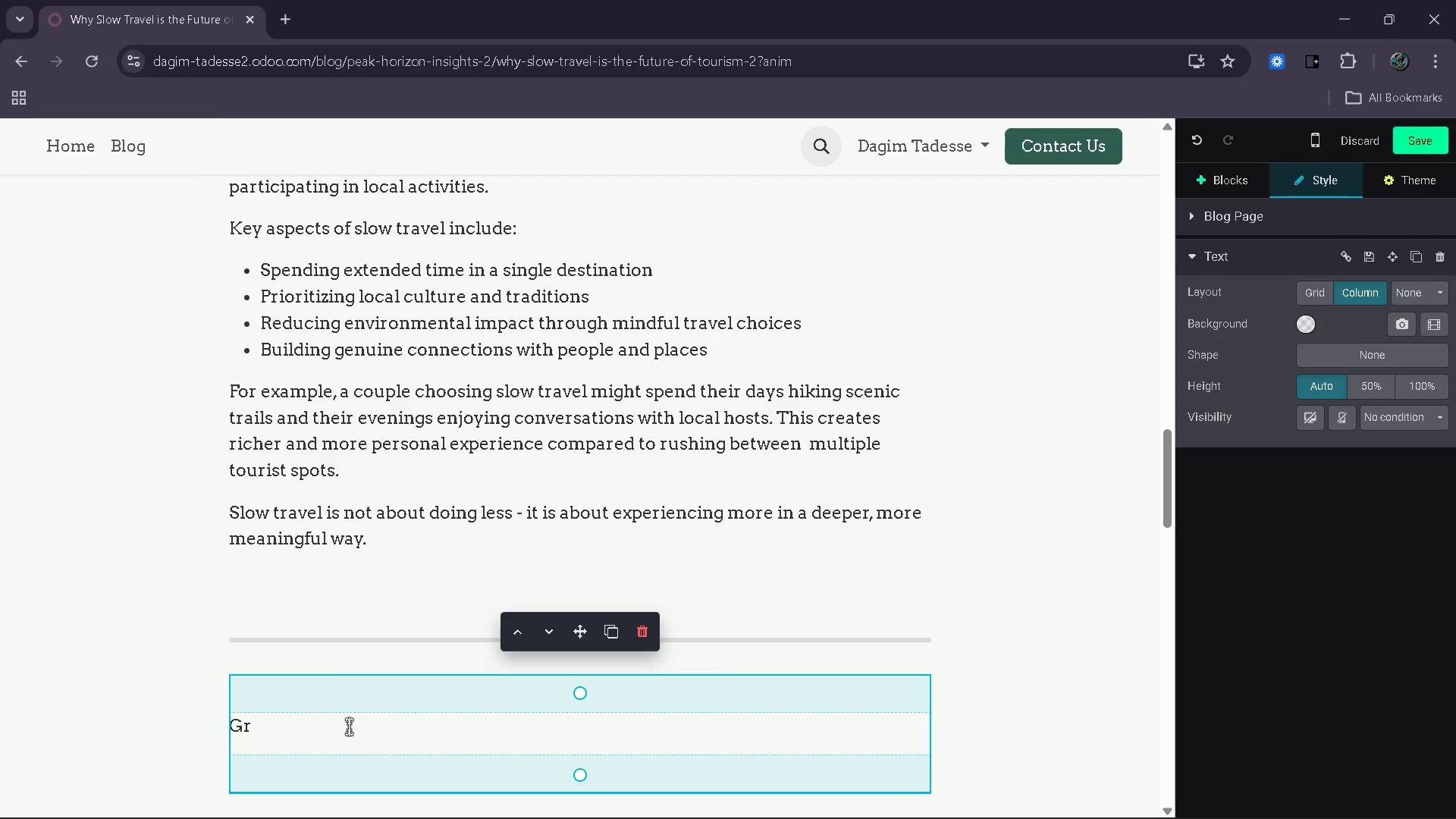 
key(Backspace)
key(Backspace)
type(Why the Dolomites Are Ideal for Culture)
key(Backspace)
type(al Immes)
key(Backspace)
type(rsion)
 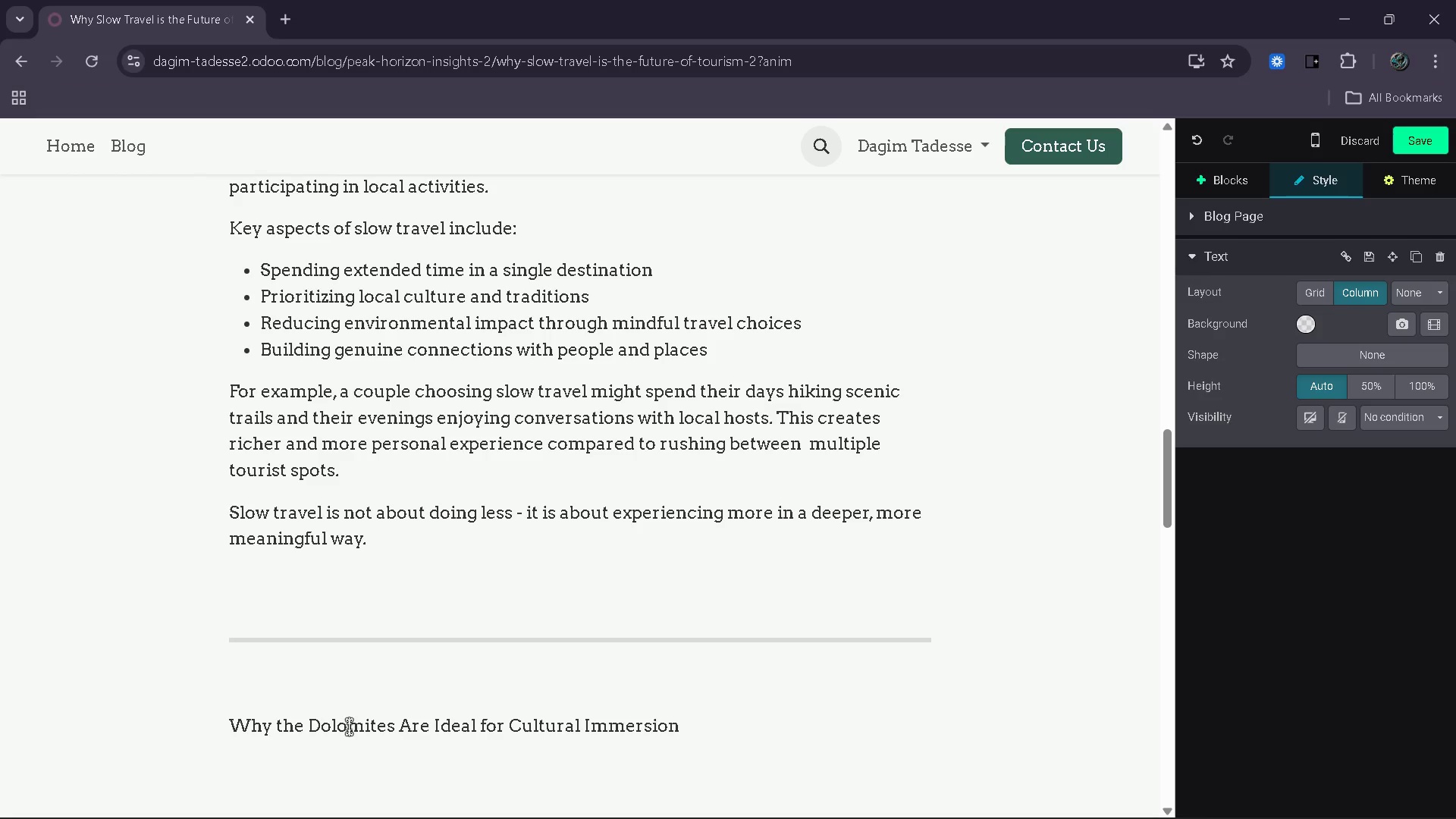 
wait(92.11)
 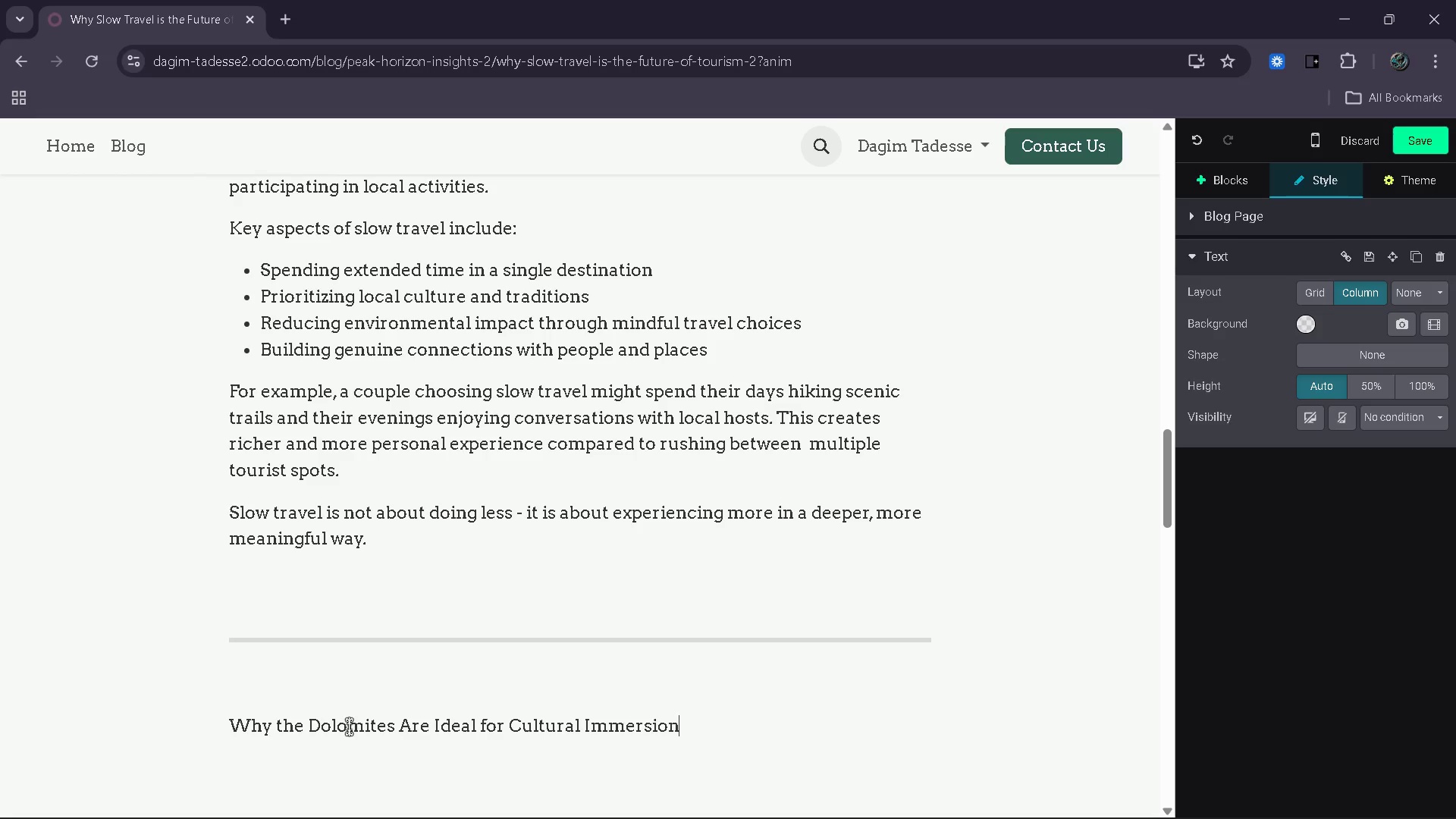 
left_click([1415, 133])
 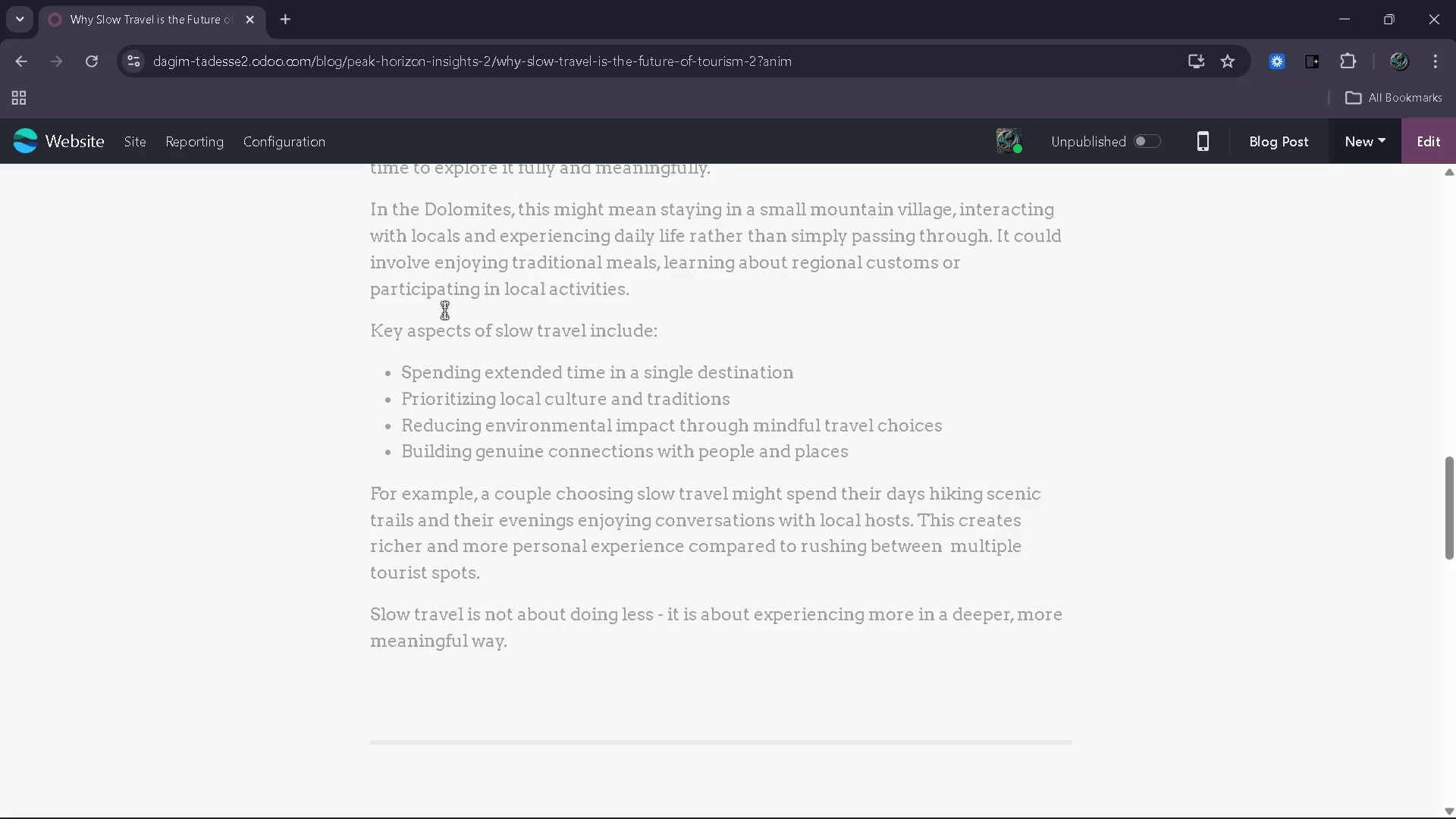 
left_click([141, 130])
 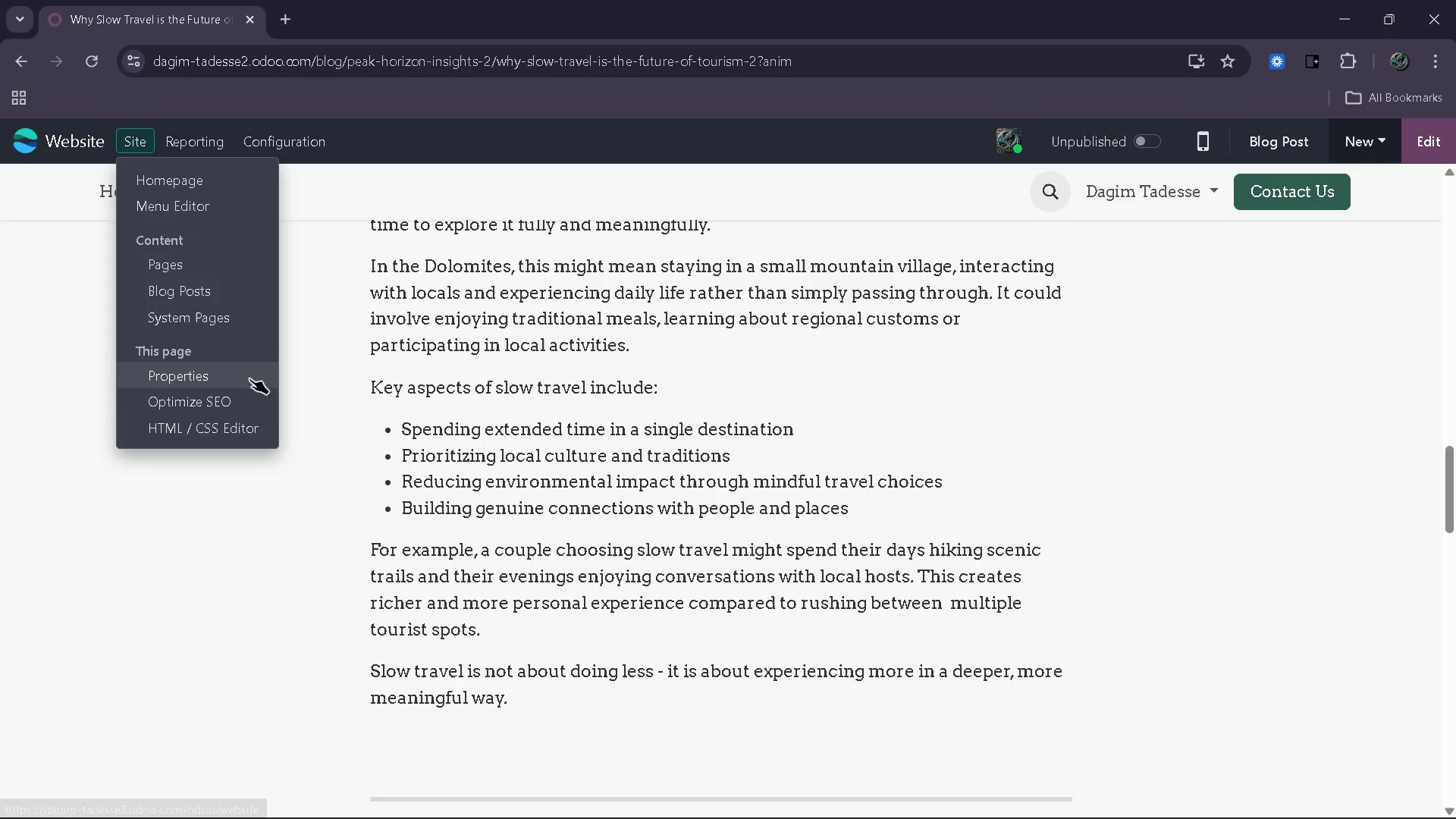 
left_click([231, 399])
 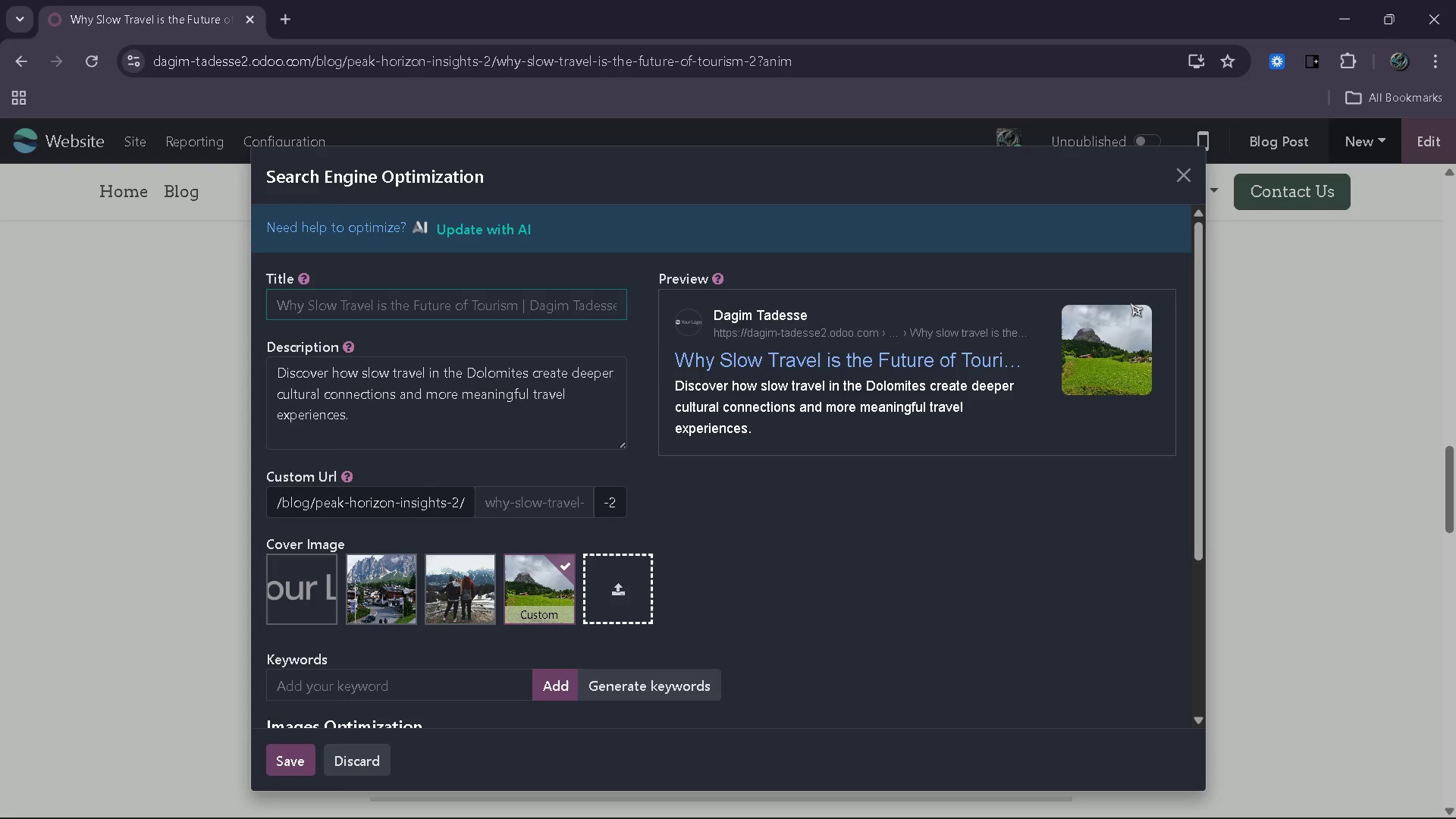 
wait(7.48)
 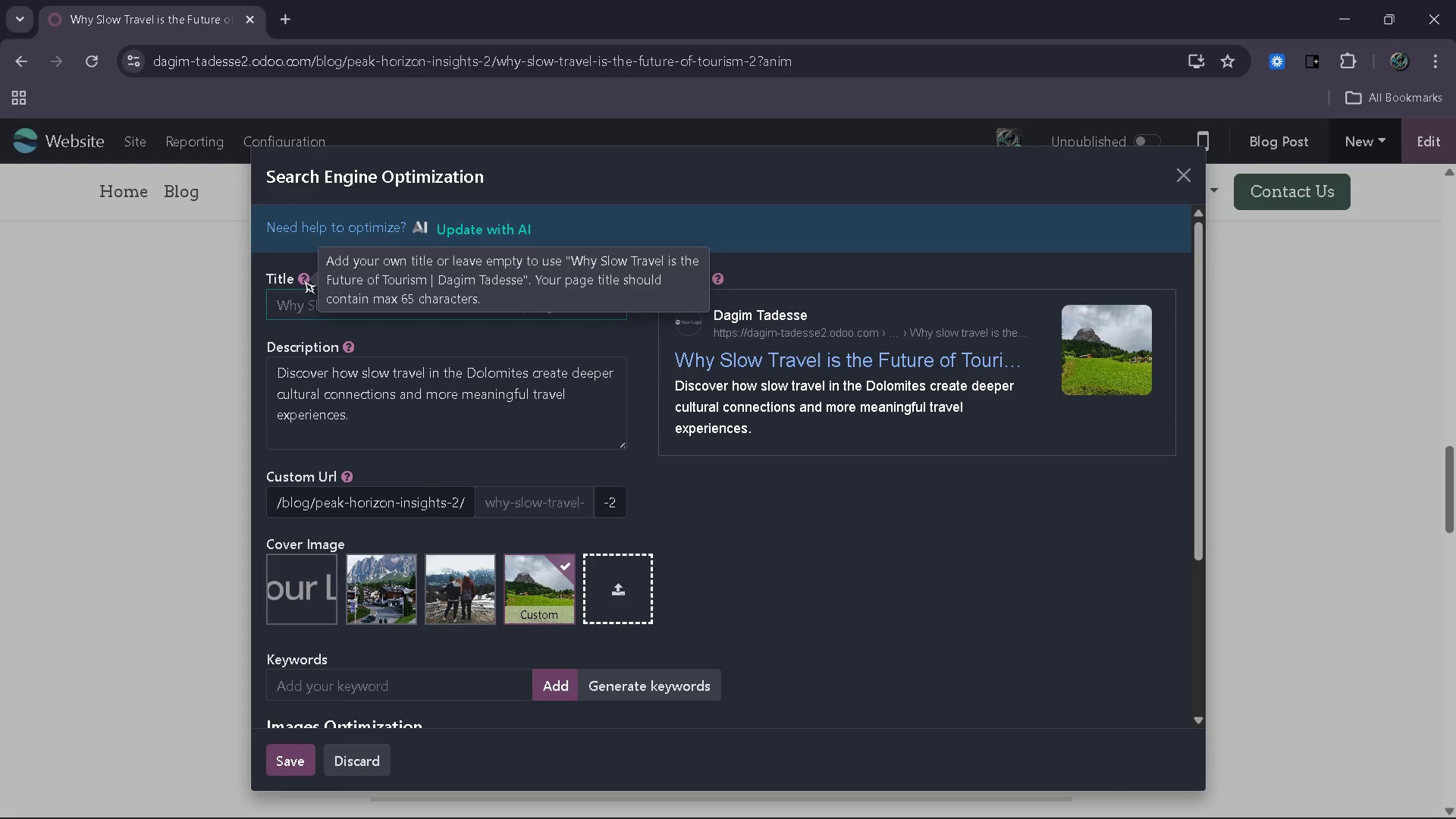 
left_click([1181, 183])
 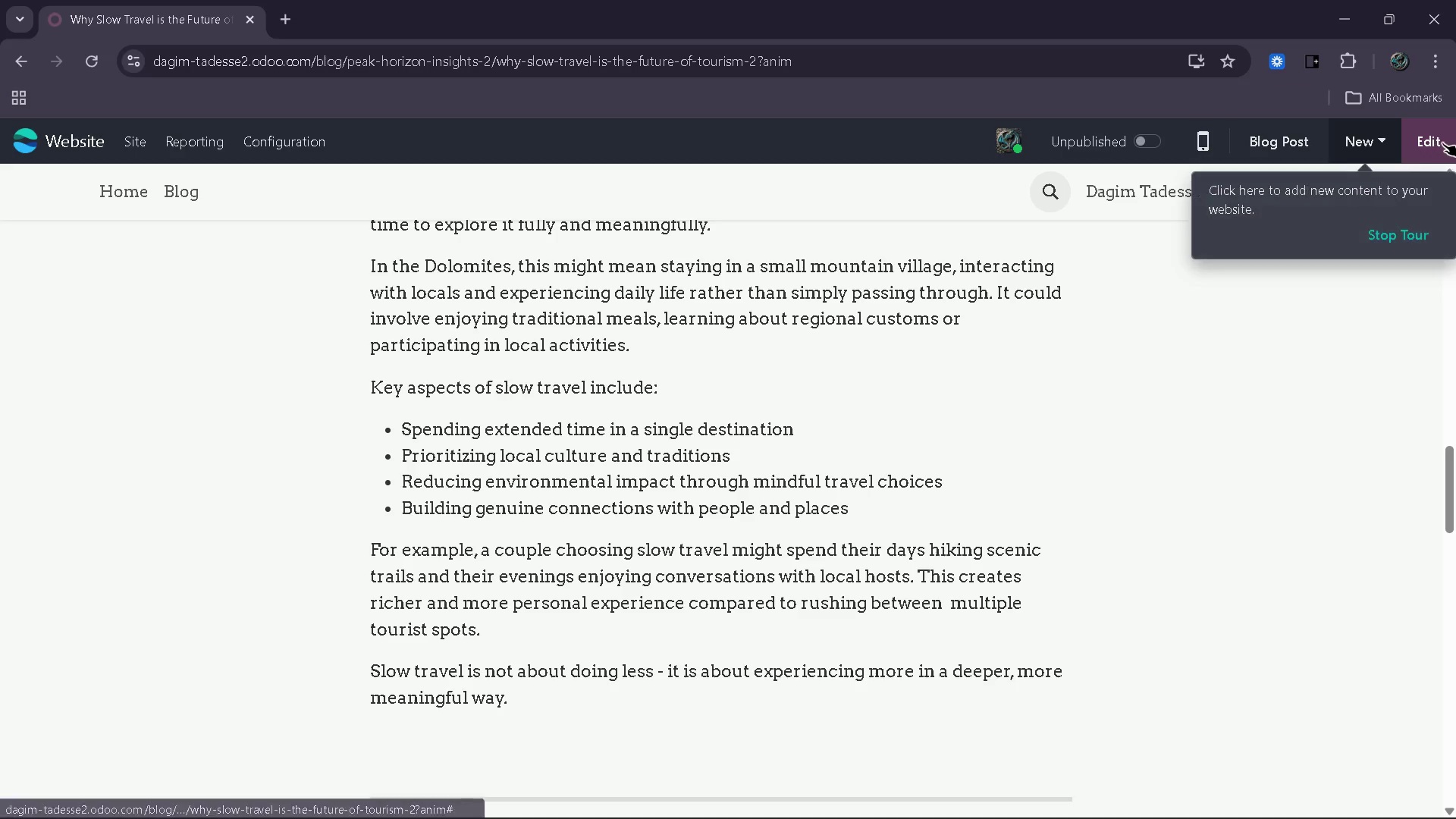 
left_click([1442, 143])
 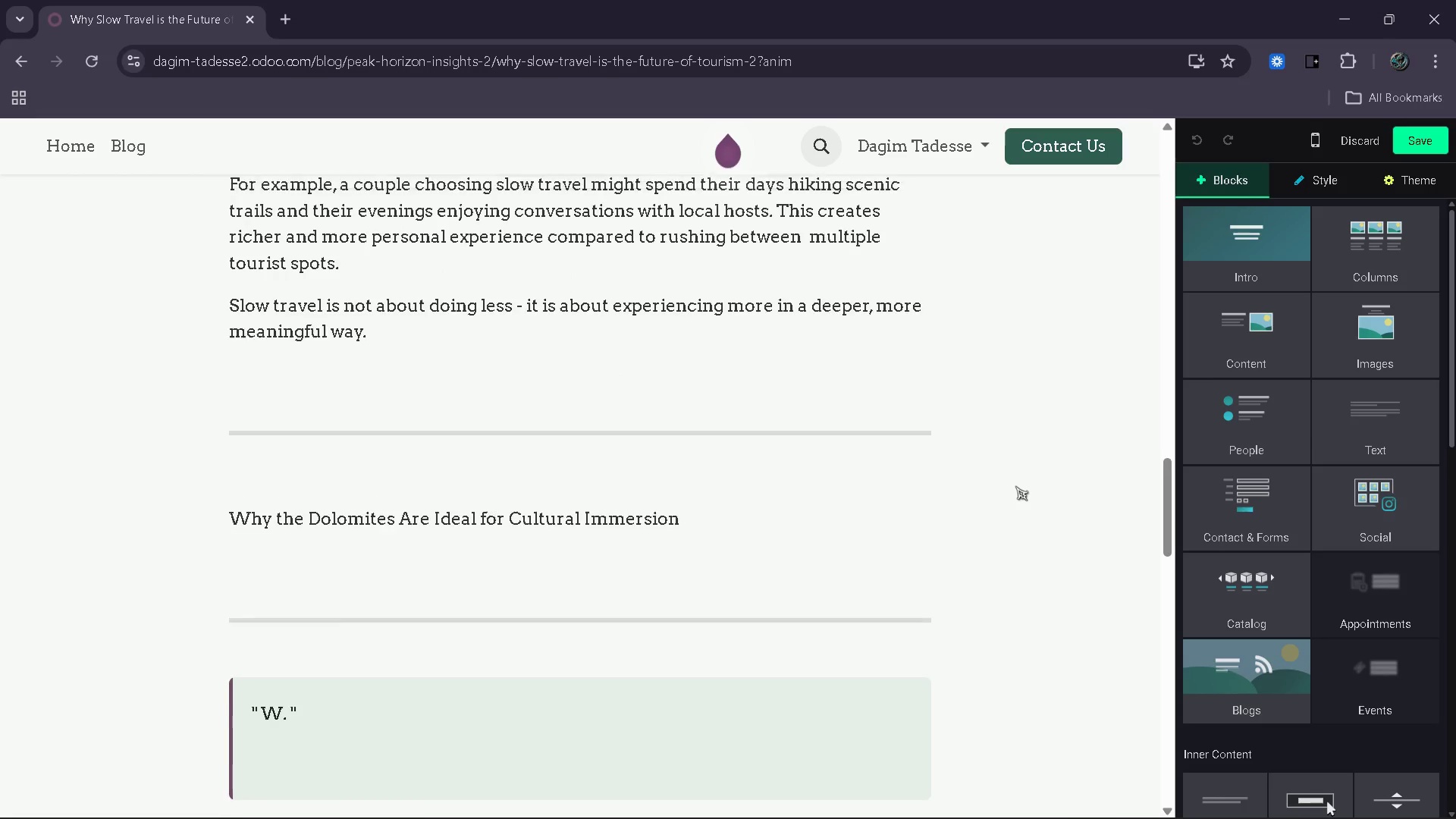 
wait(26.53)
 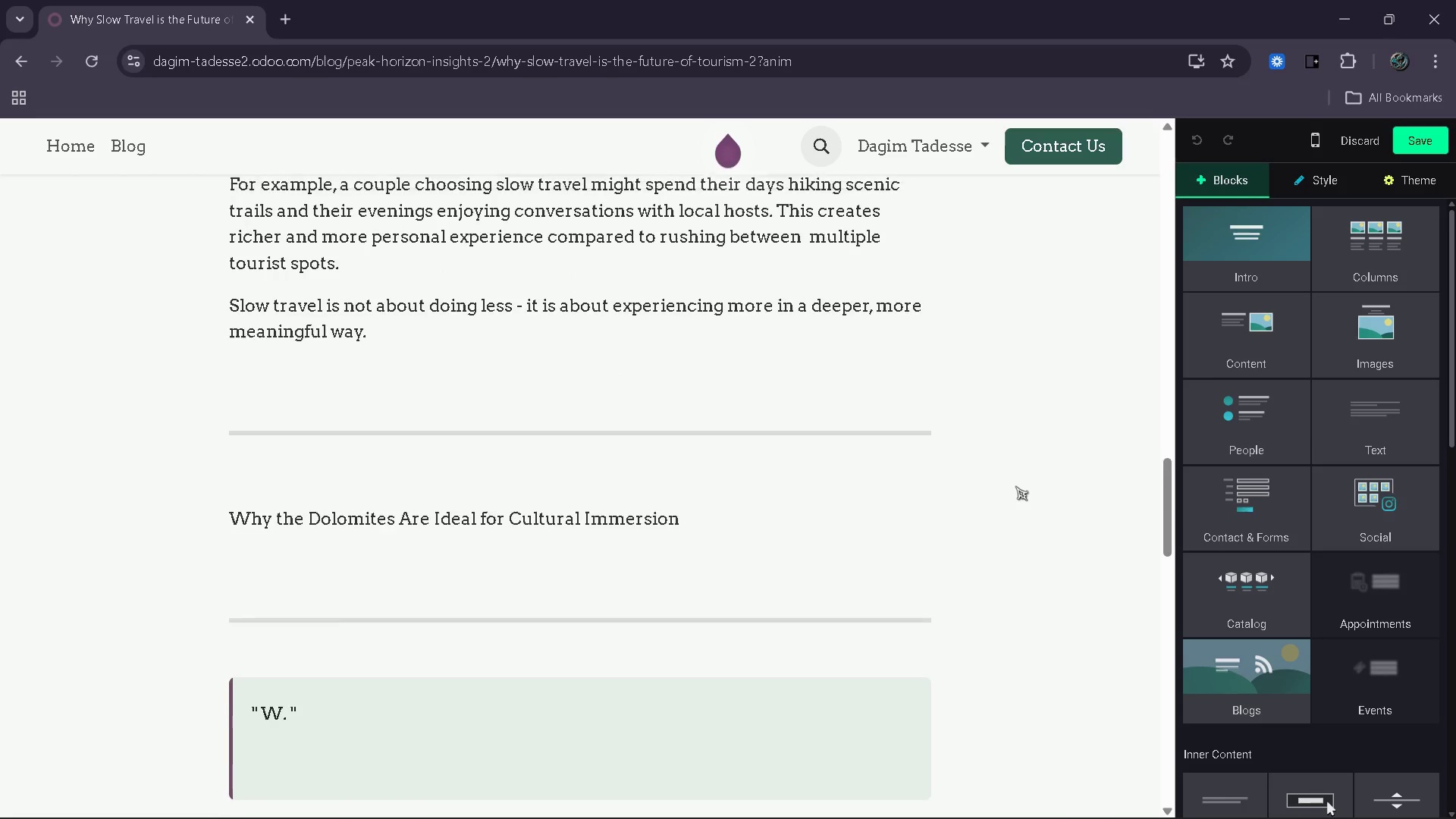 
left_click_drag(start_coordinate=[709, 513], to_coordinate=[195, 535])
 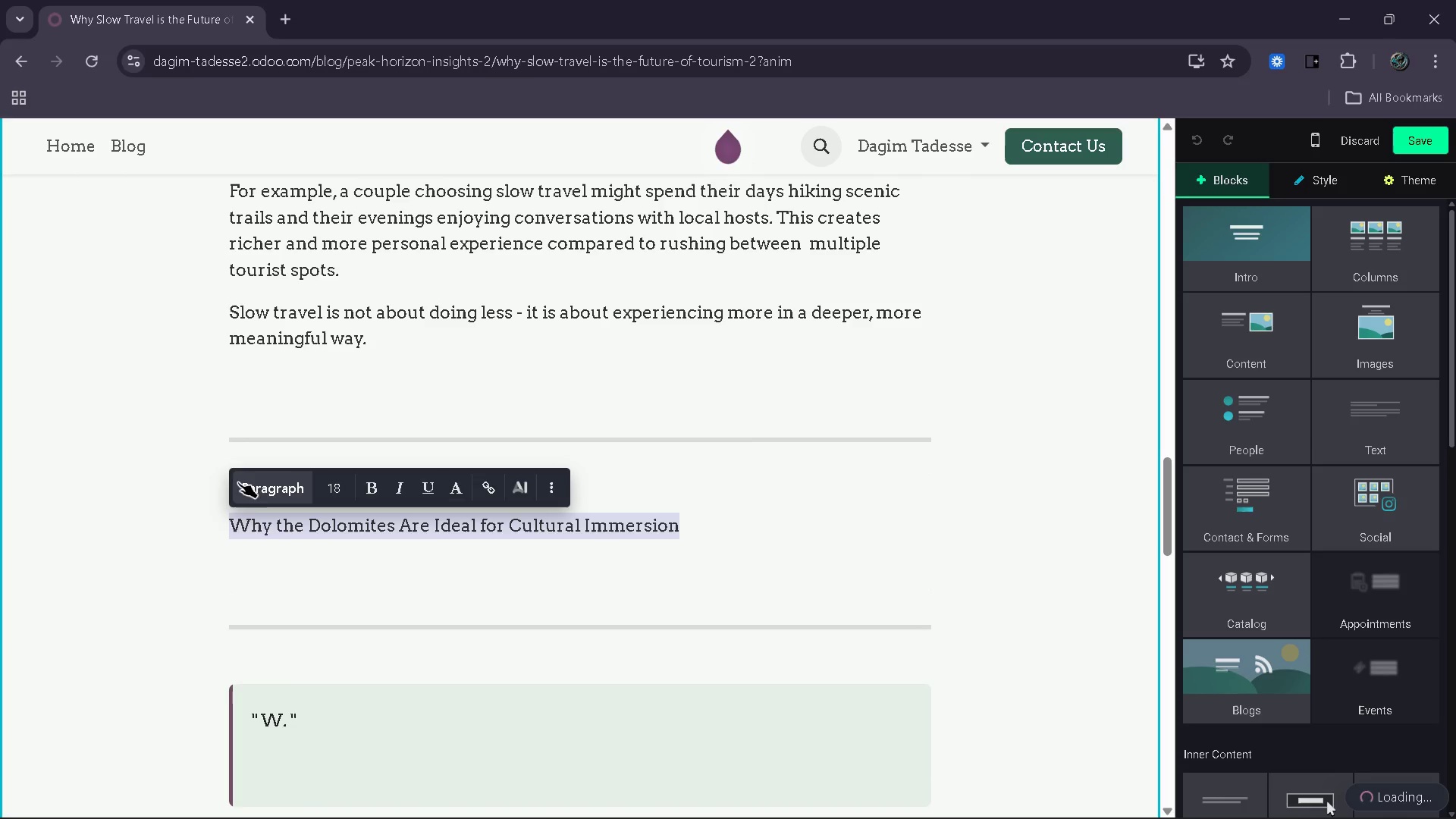 
left_click([234, 484])
 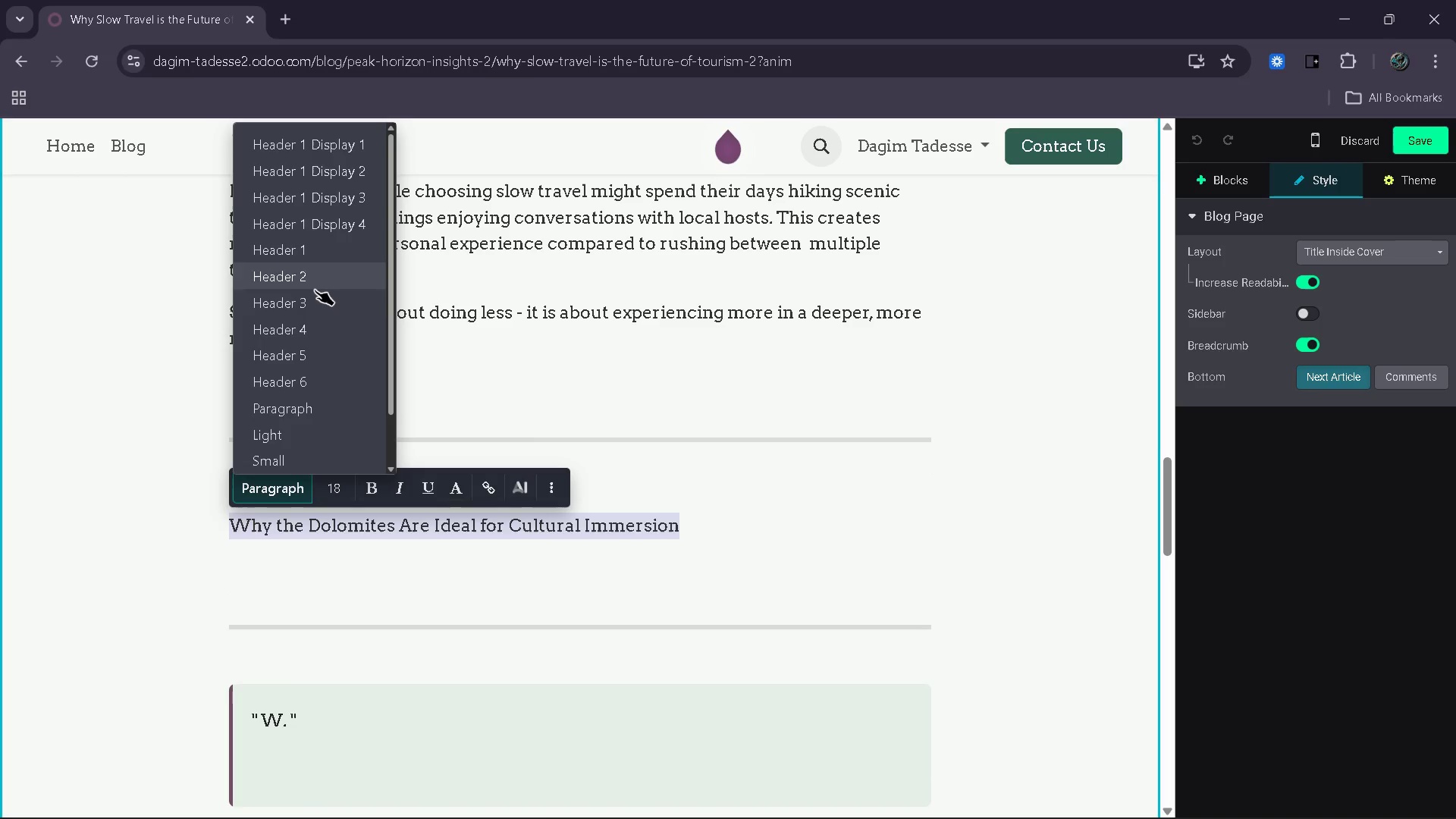 
left_click([312, 275])
 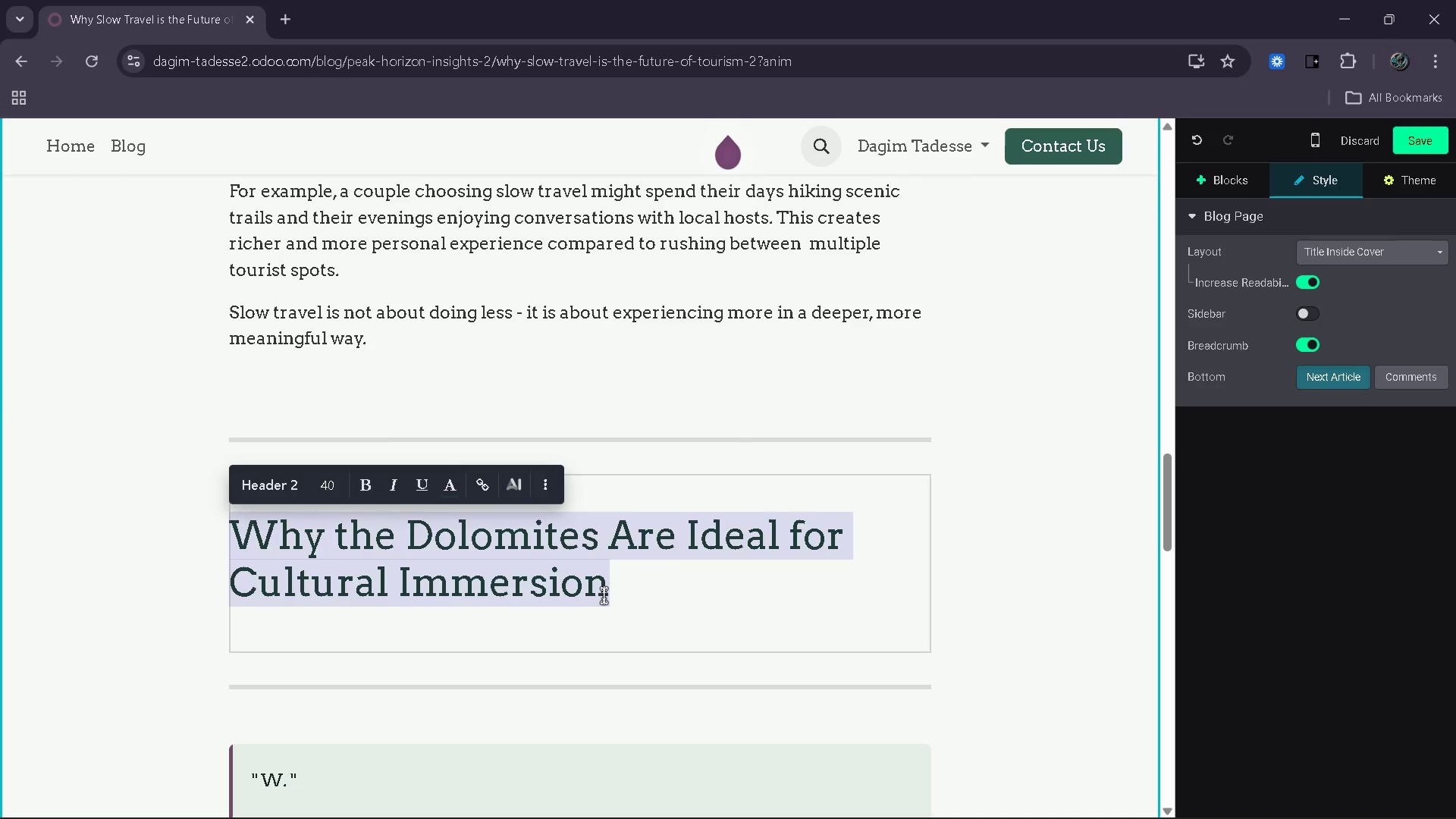 
left_click([633, 595])
 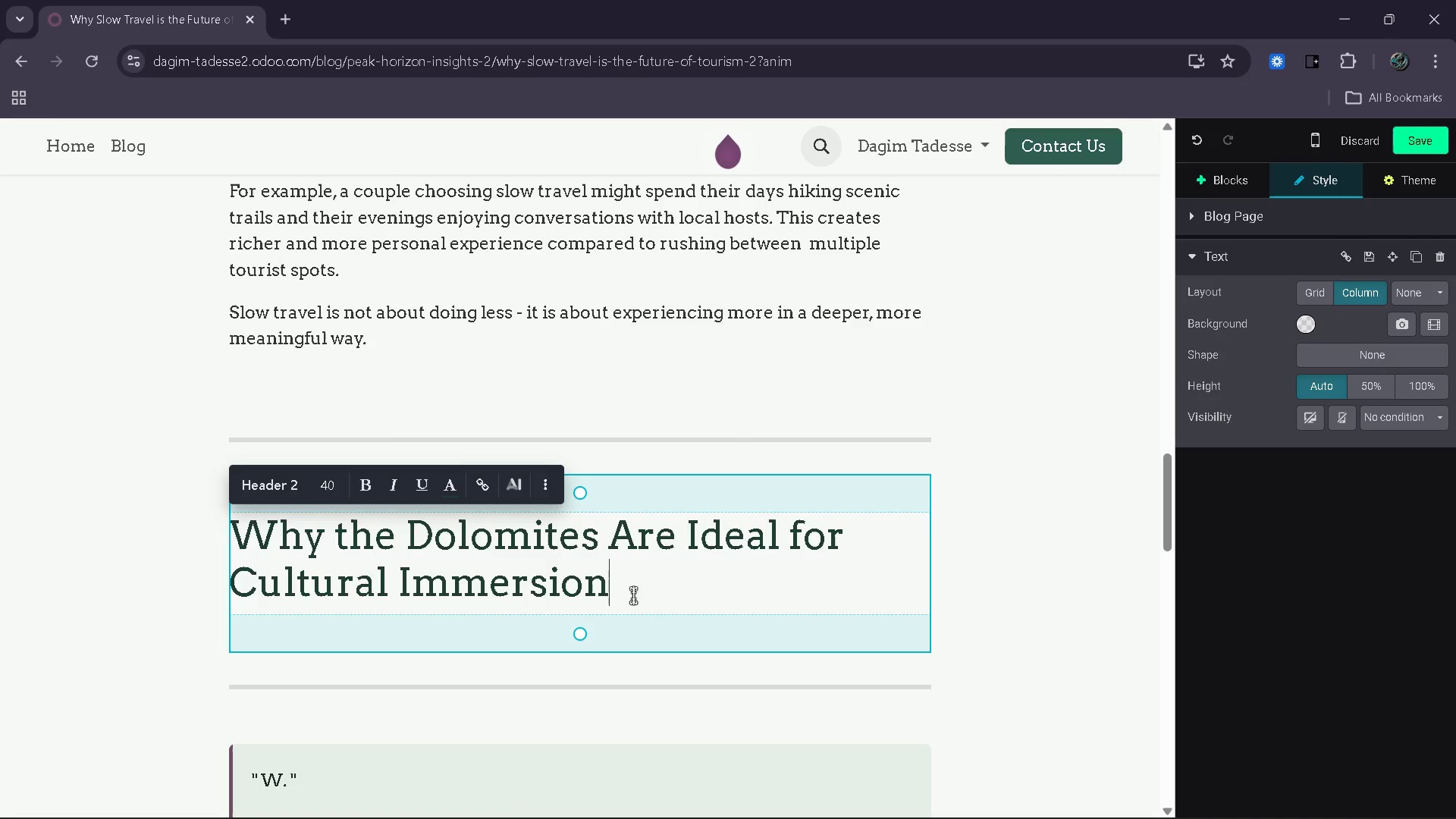 
key(Enter)
 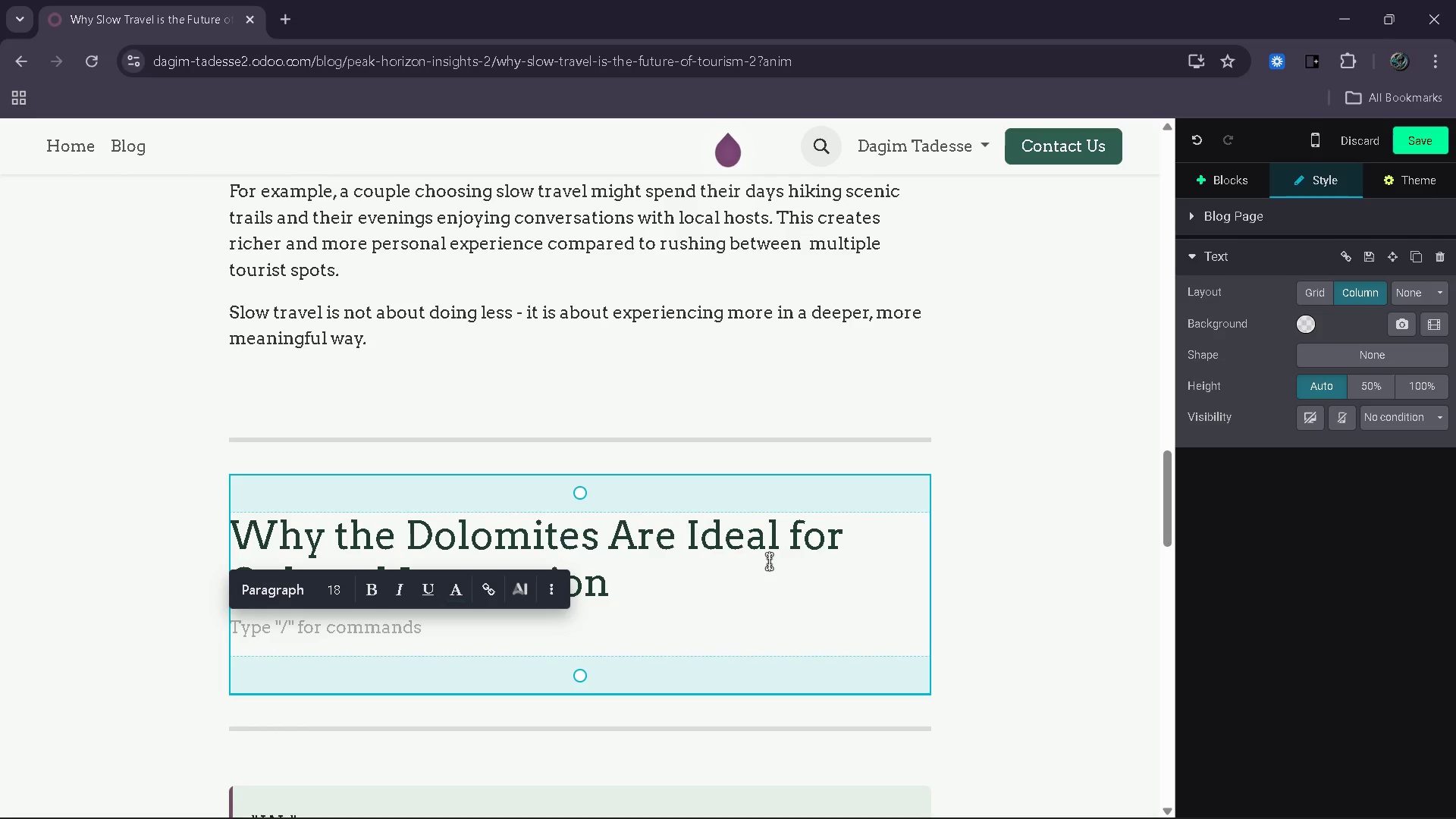 
left_click([730, 628])
 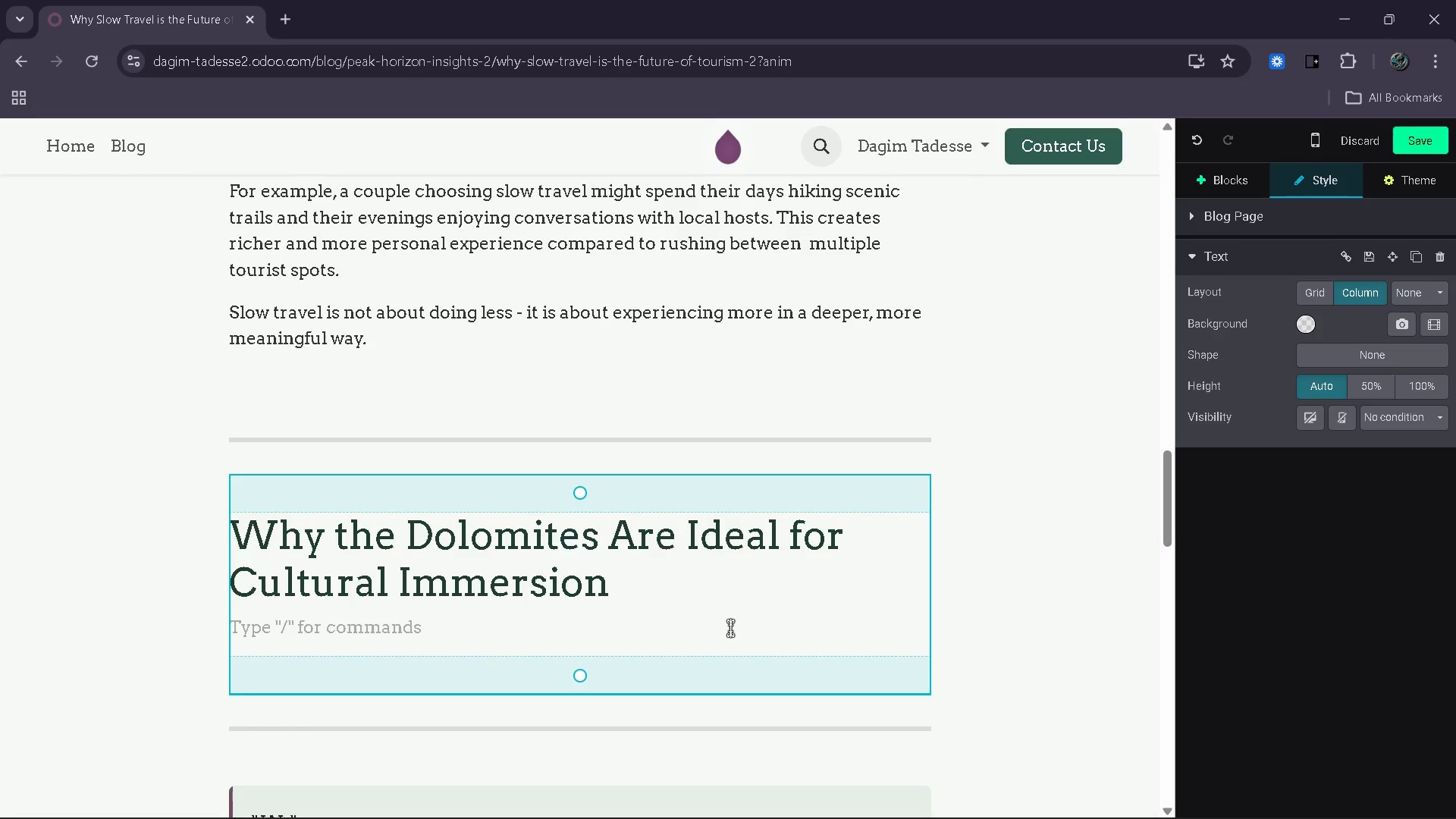 
type(The Dolomites are not just a natural wonder- they are a culture)
key(Backspace)
type(al landscape )
 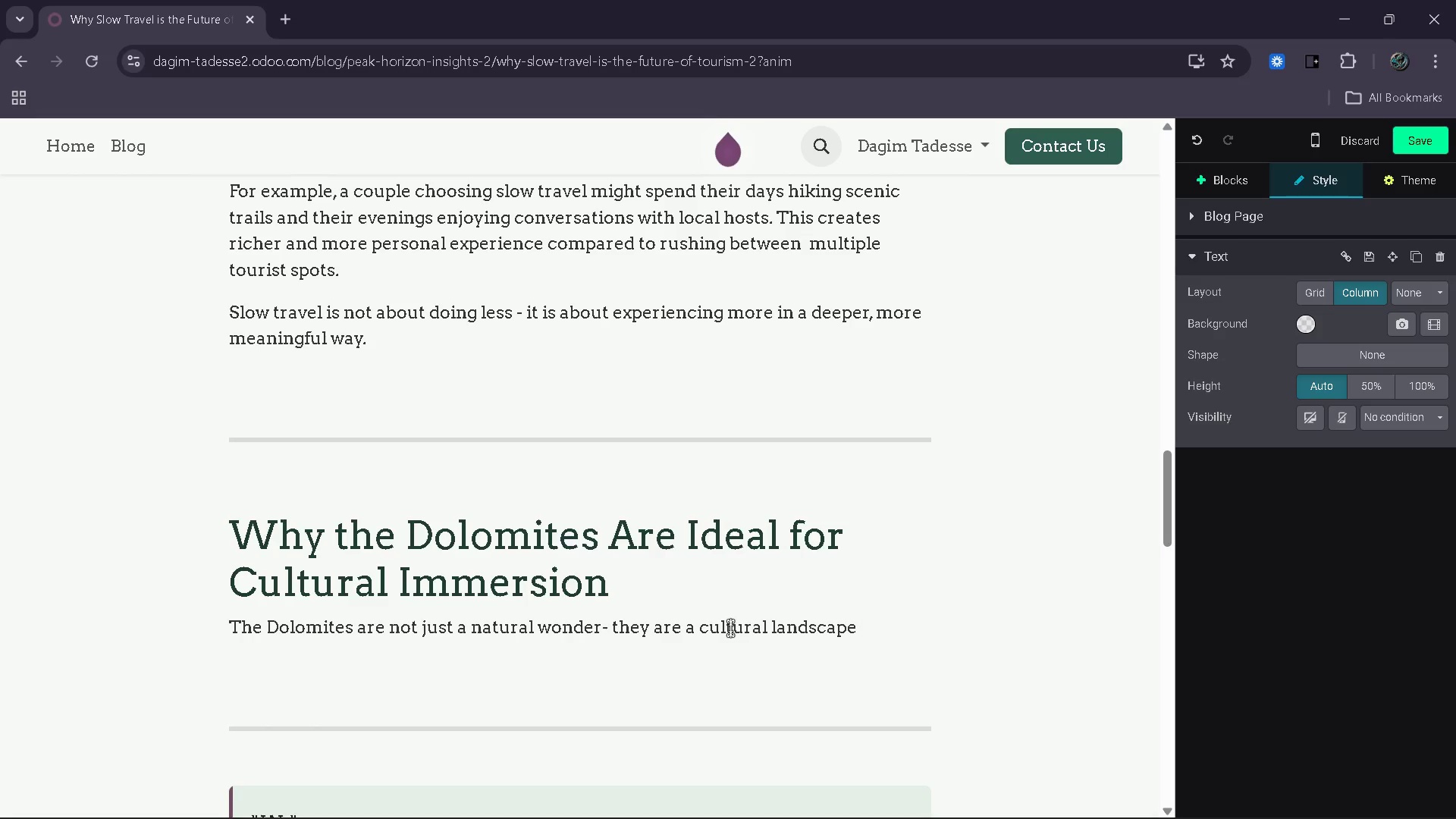 
wait(5.09)
 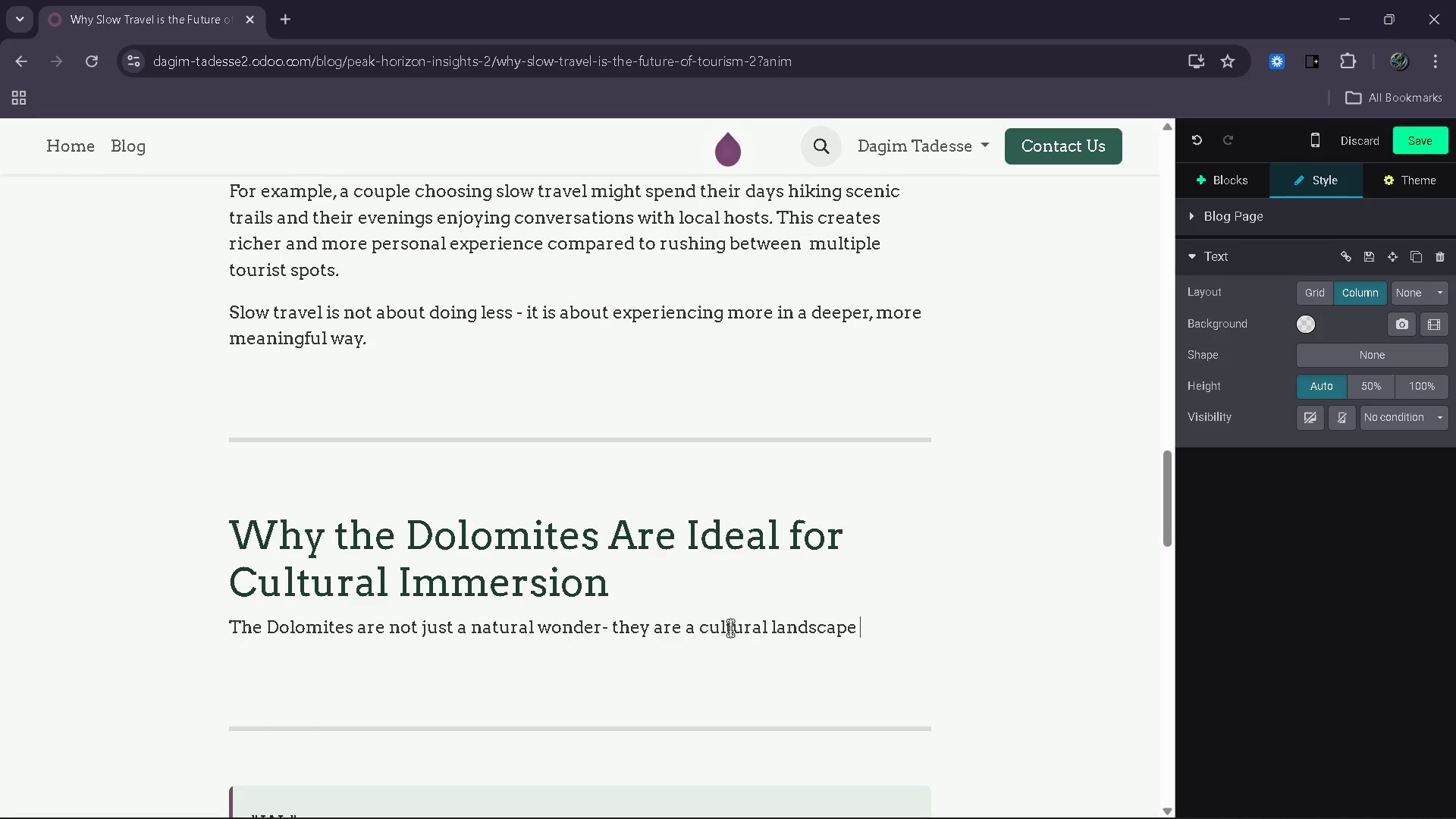 
type(shaped by history )
key(Backspace)
type(, traditional )
key(Backspace)
key(Backspace)
key(Backspace)
type( and community )
key(Backspace)
type(. This makes them an ideal desination fo )
key(Backspace)
type(r travelers seeking meaning )
key(Backspace)
type(ful experiences.)
 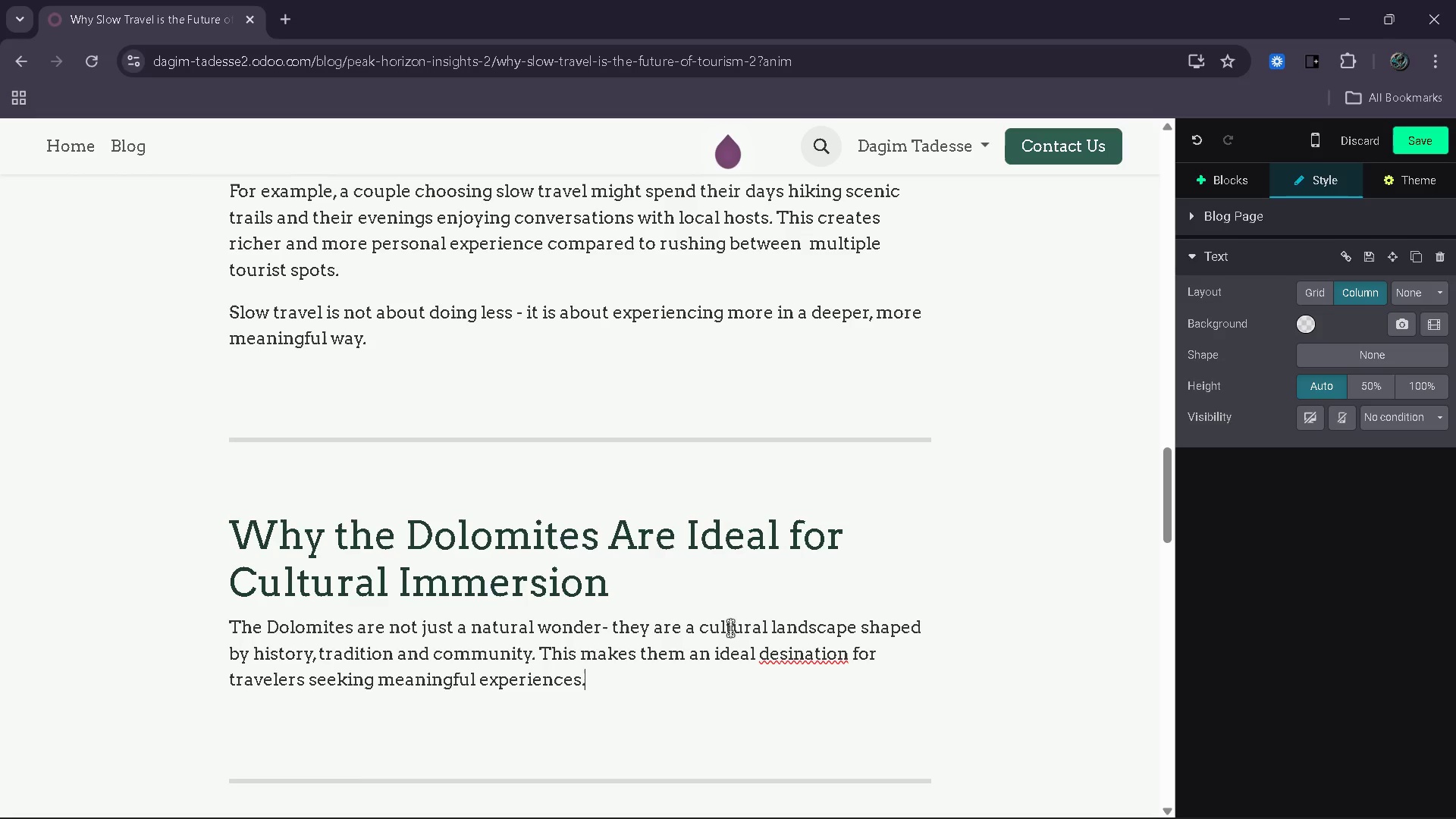 
key(Space)
 